 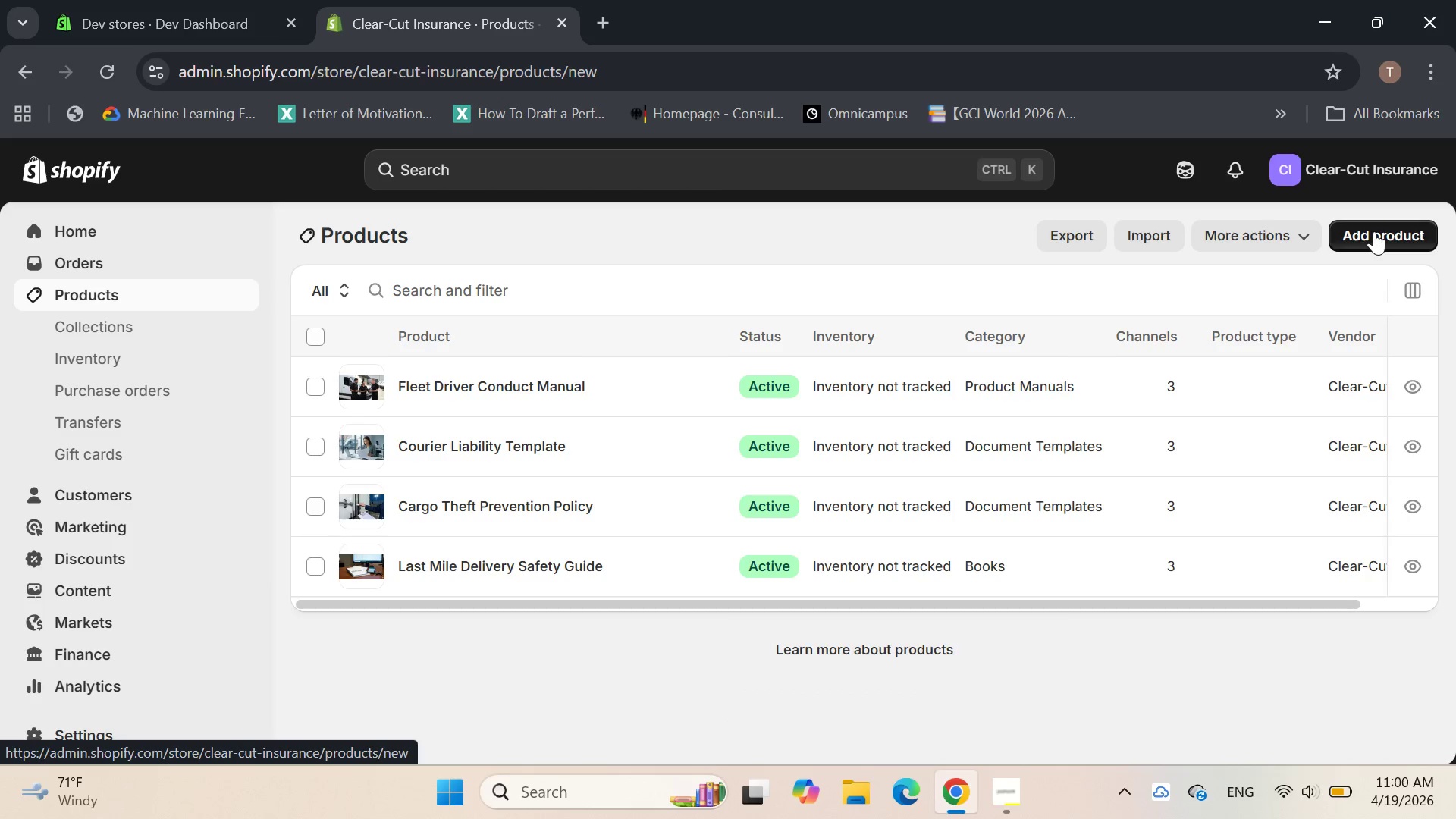 
left_click([453, 326])
 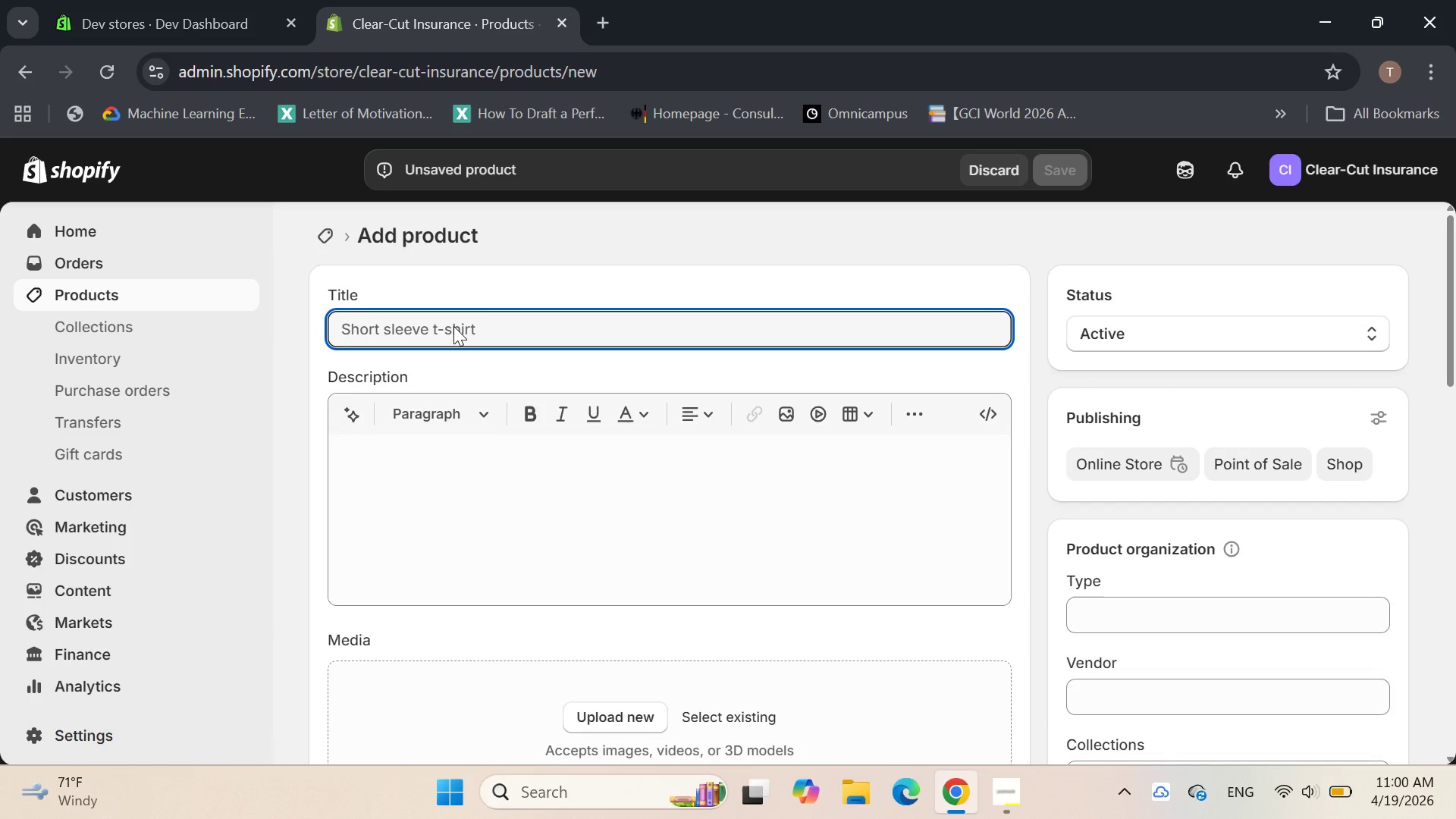 
type(Delivry incidence)
 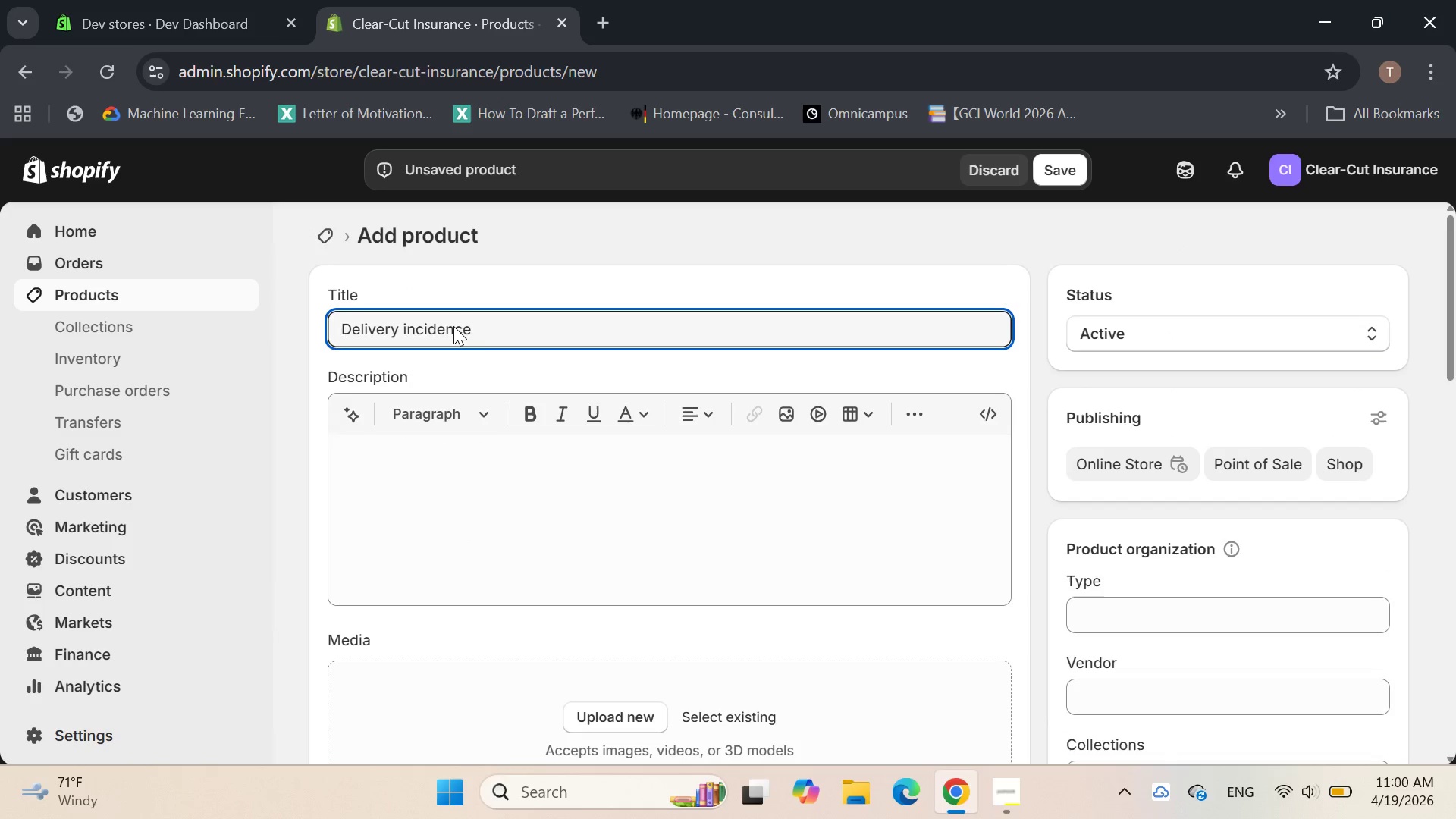 
key(Backspace)
key(Backspace)
type(t Report f)
key(Backspace)
type(From z)
key(Backspace)
type(Kit )
 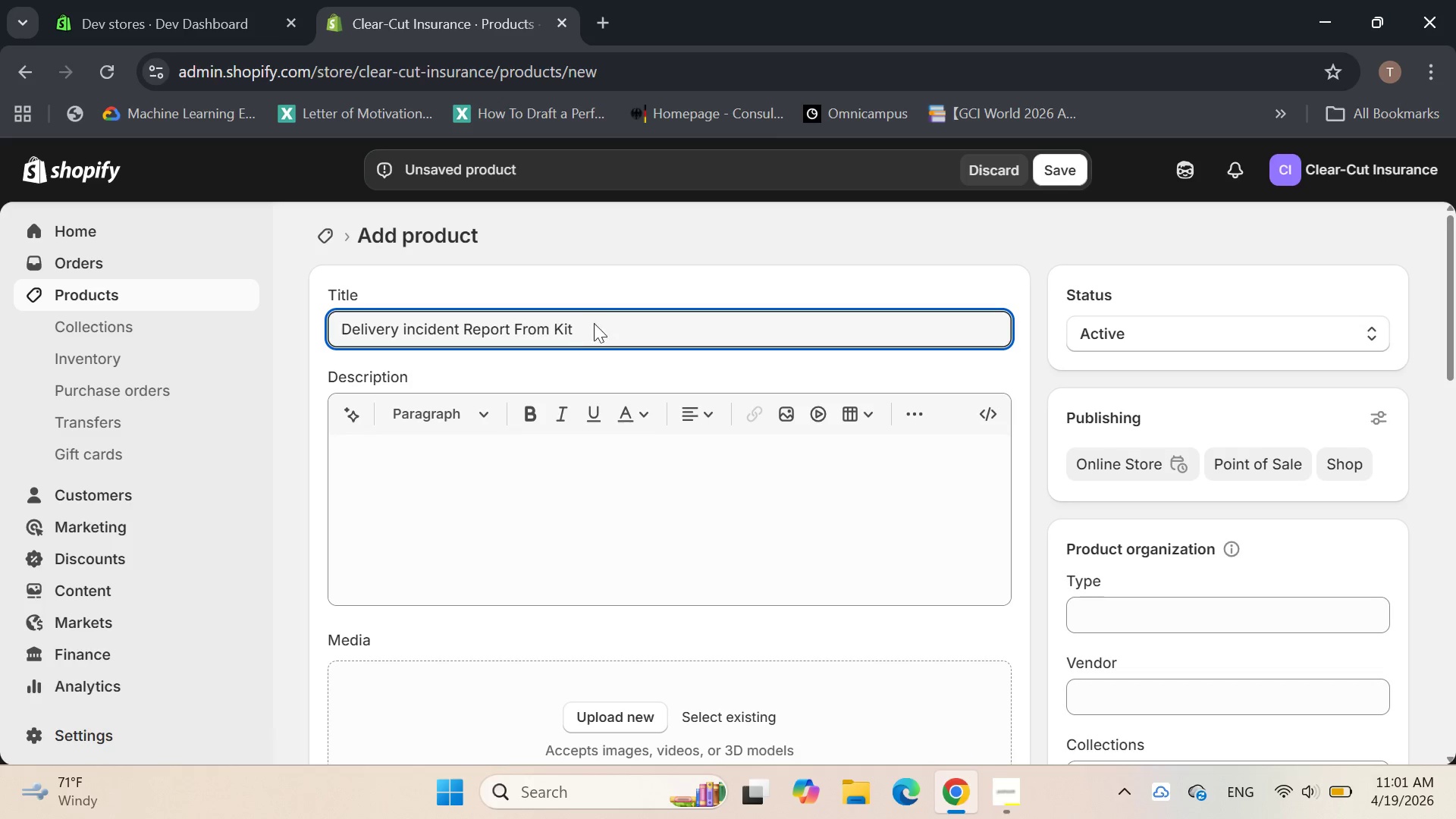 
left_click([384, 467])
 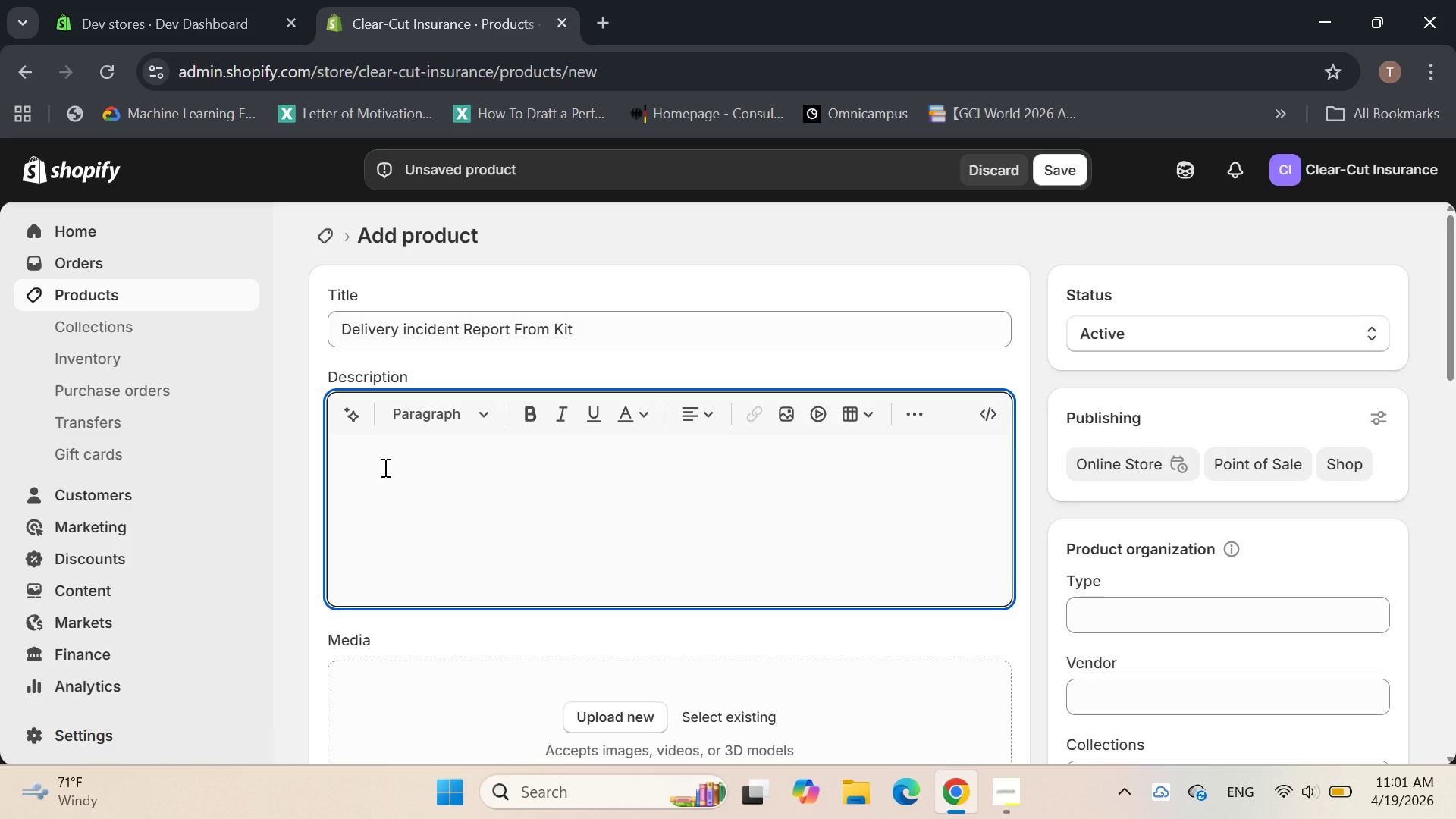 
wait(5.3)
 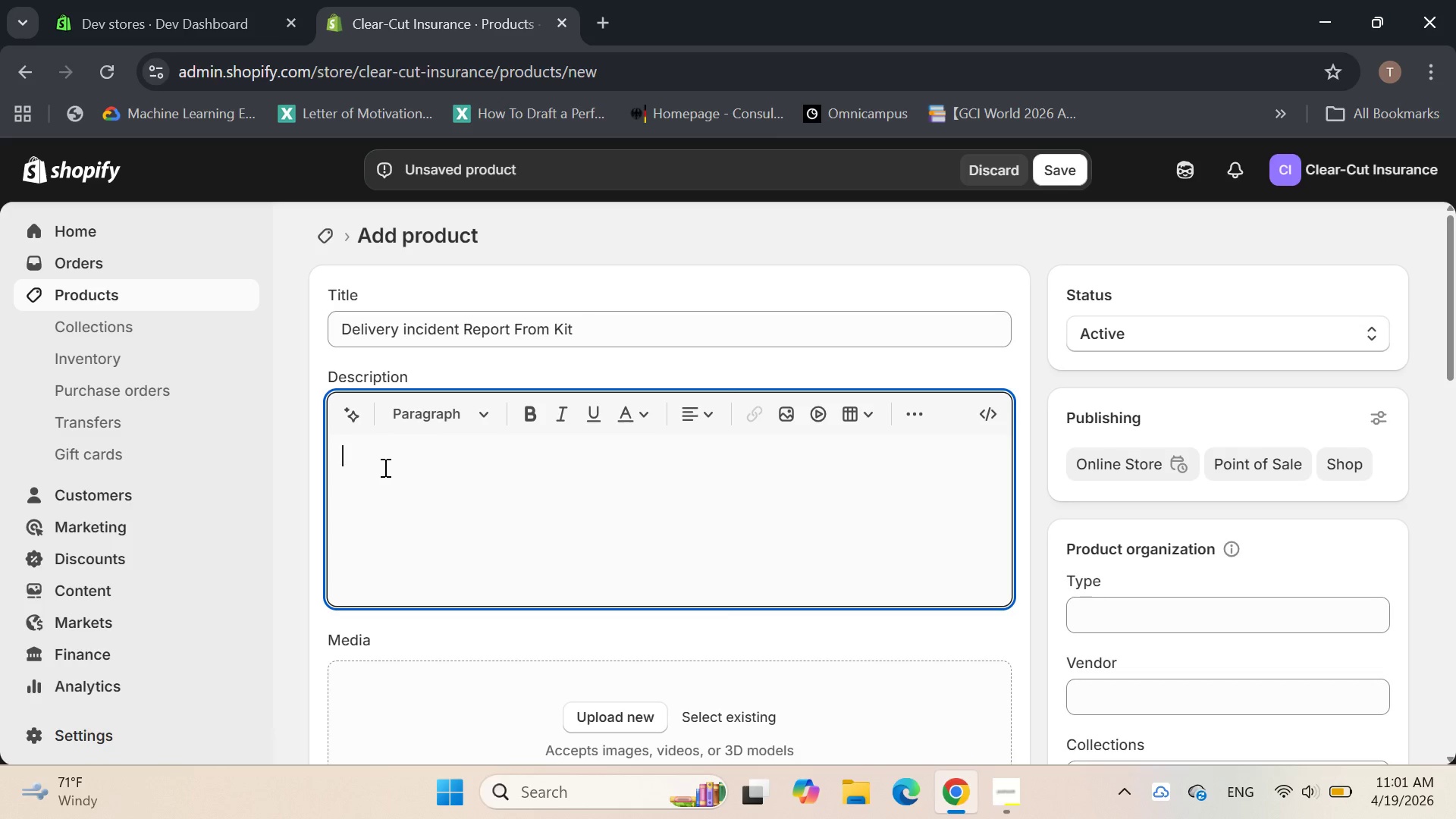 
type(A structure)
 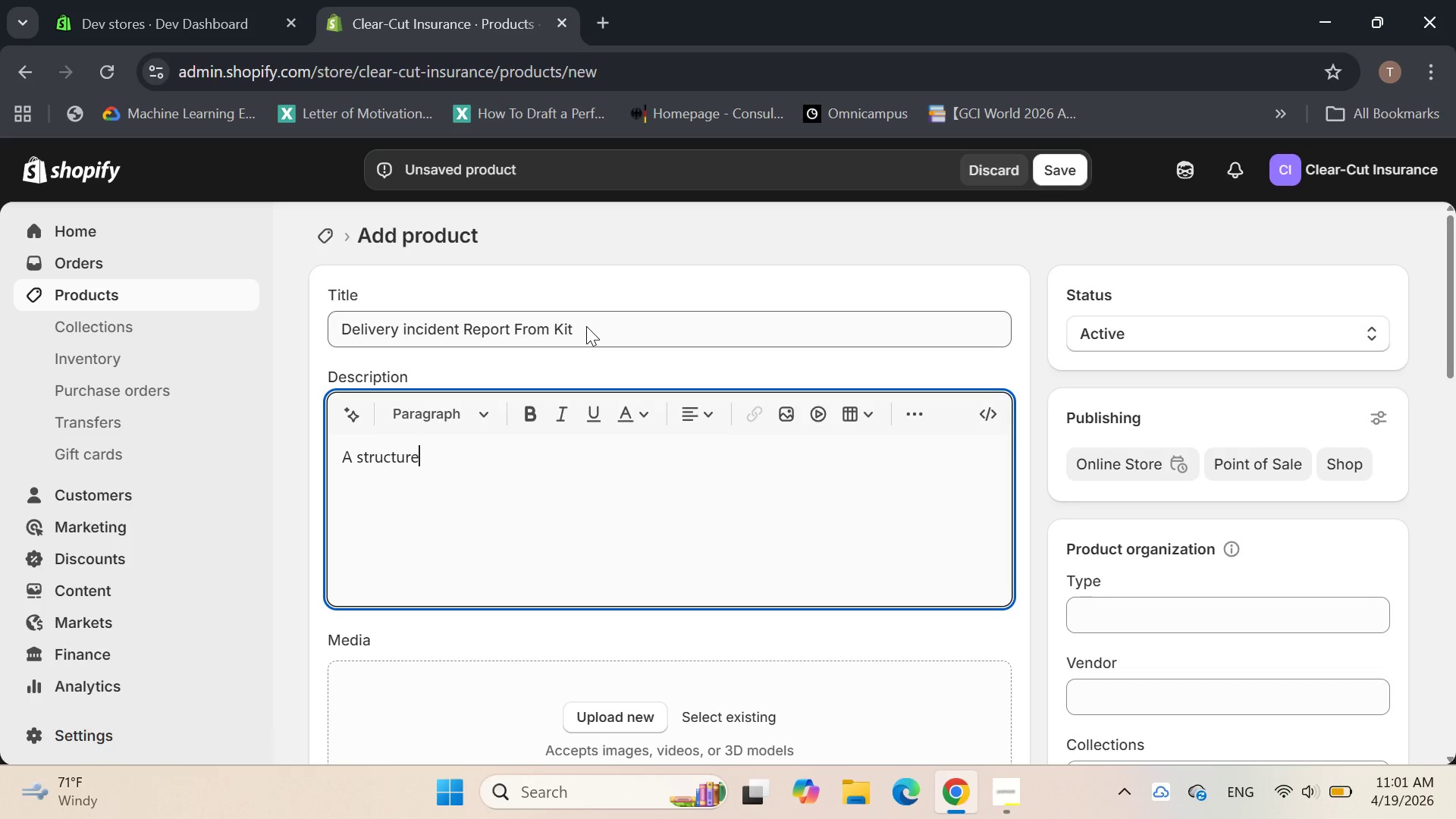 
type(ed )
key(Backspace)
key(Backspace)
key(Backspace)
type(d incident reporting system )
 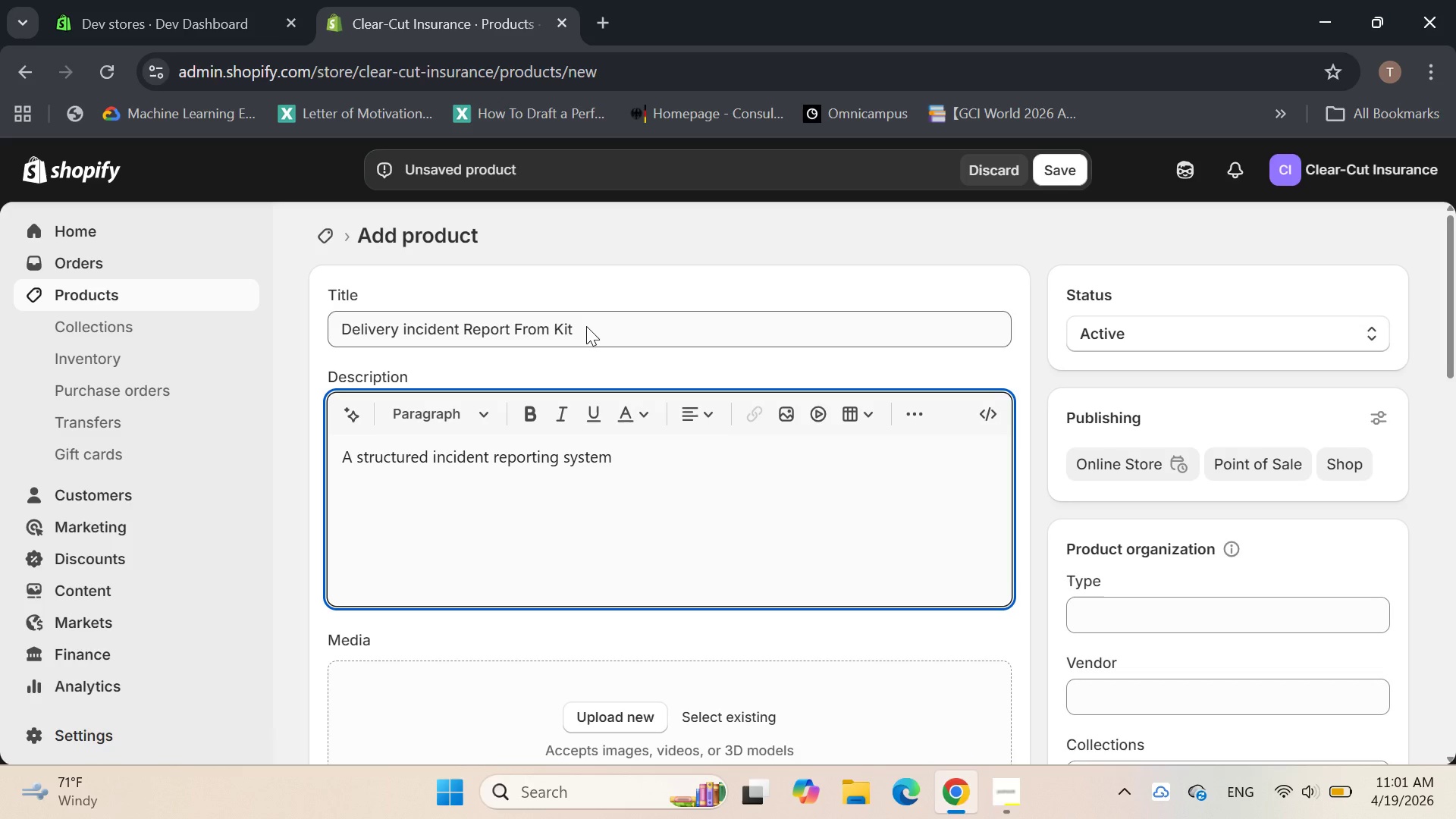 
wait(5.31)
 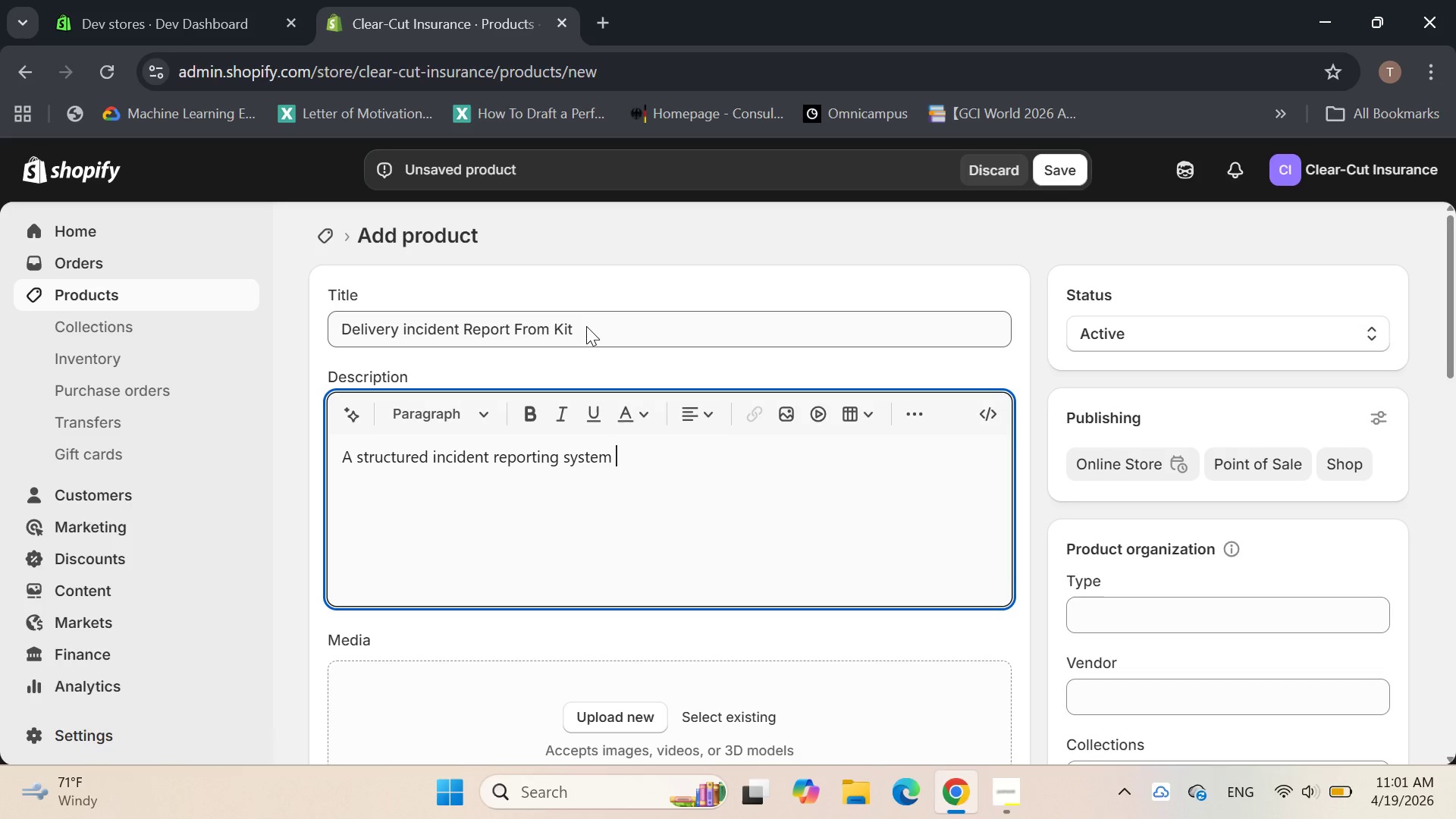 
type(for documenting accidents, delays, and )
 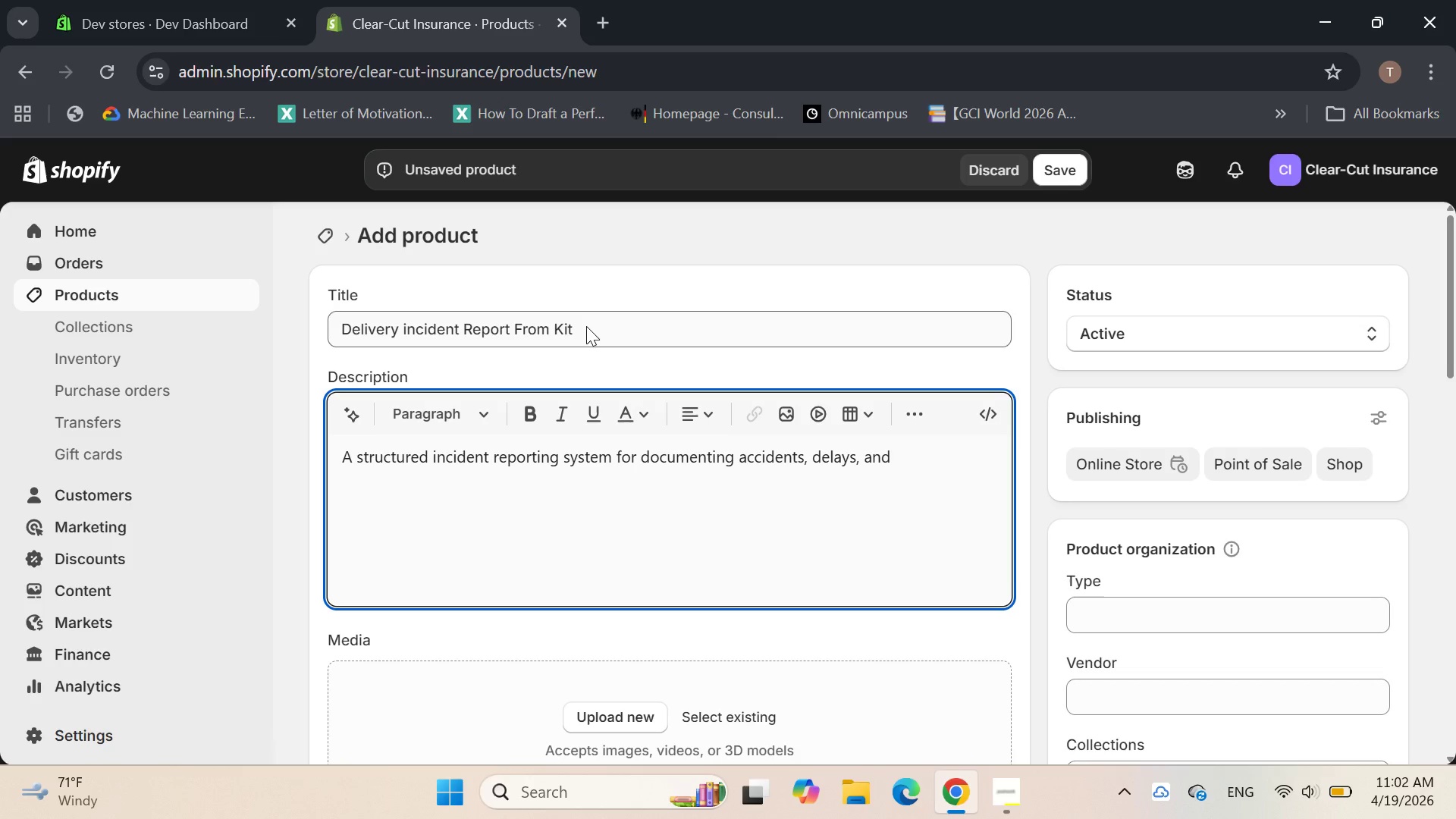 
type(delivert )
key(Backspace)
key(Backspace)
type(y )
 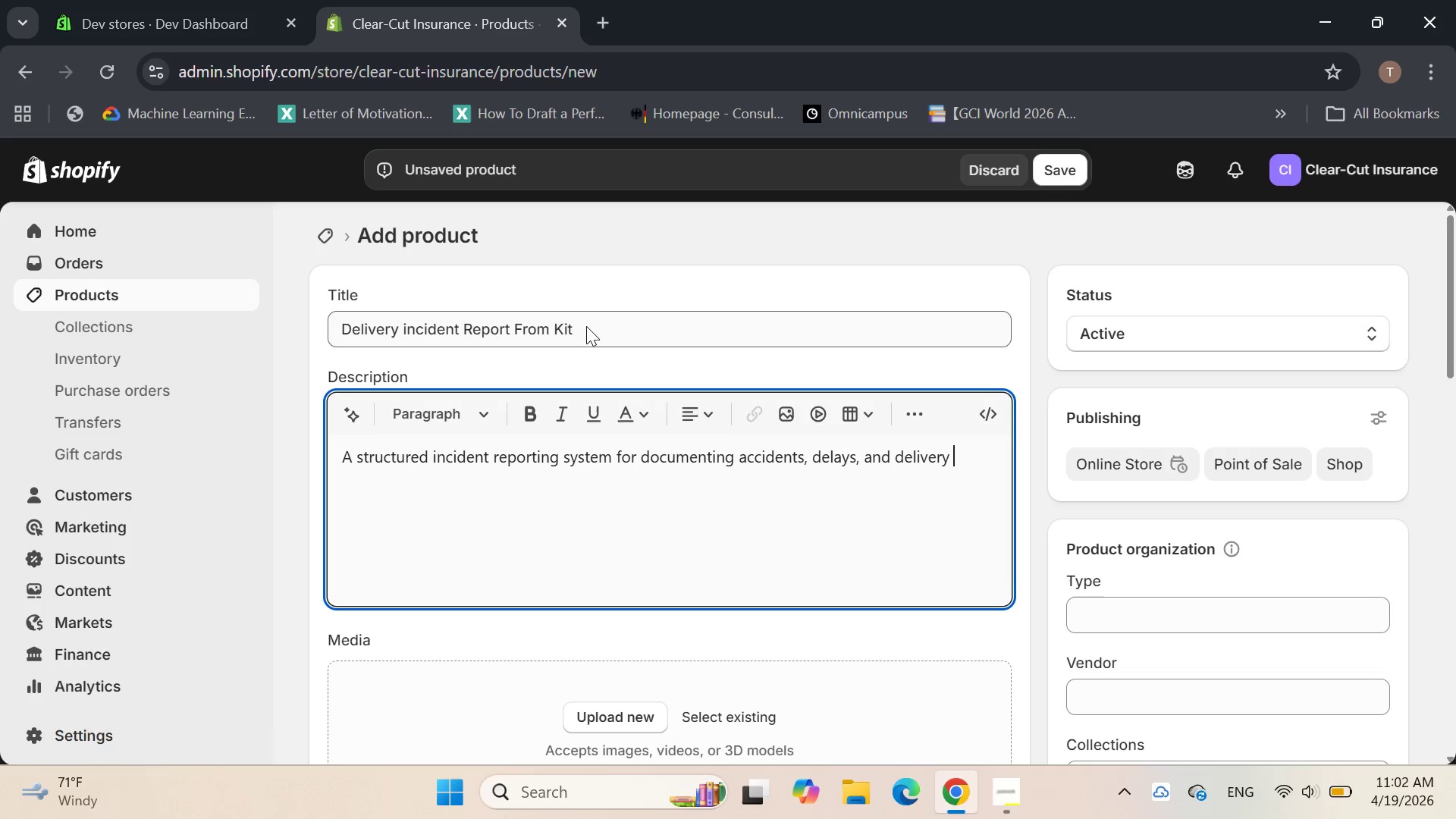 
type(issues.)
 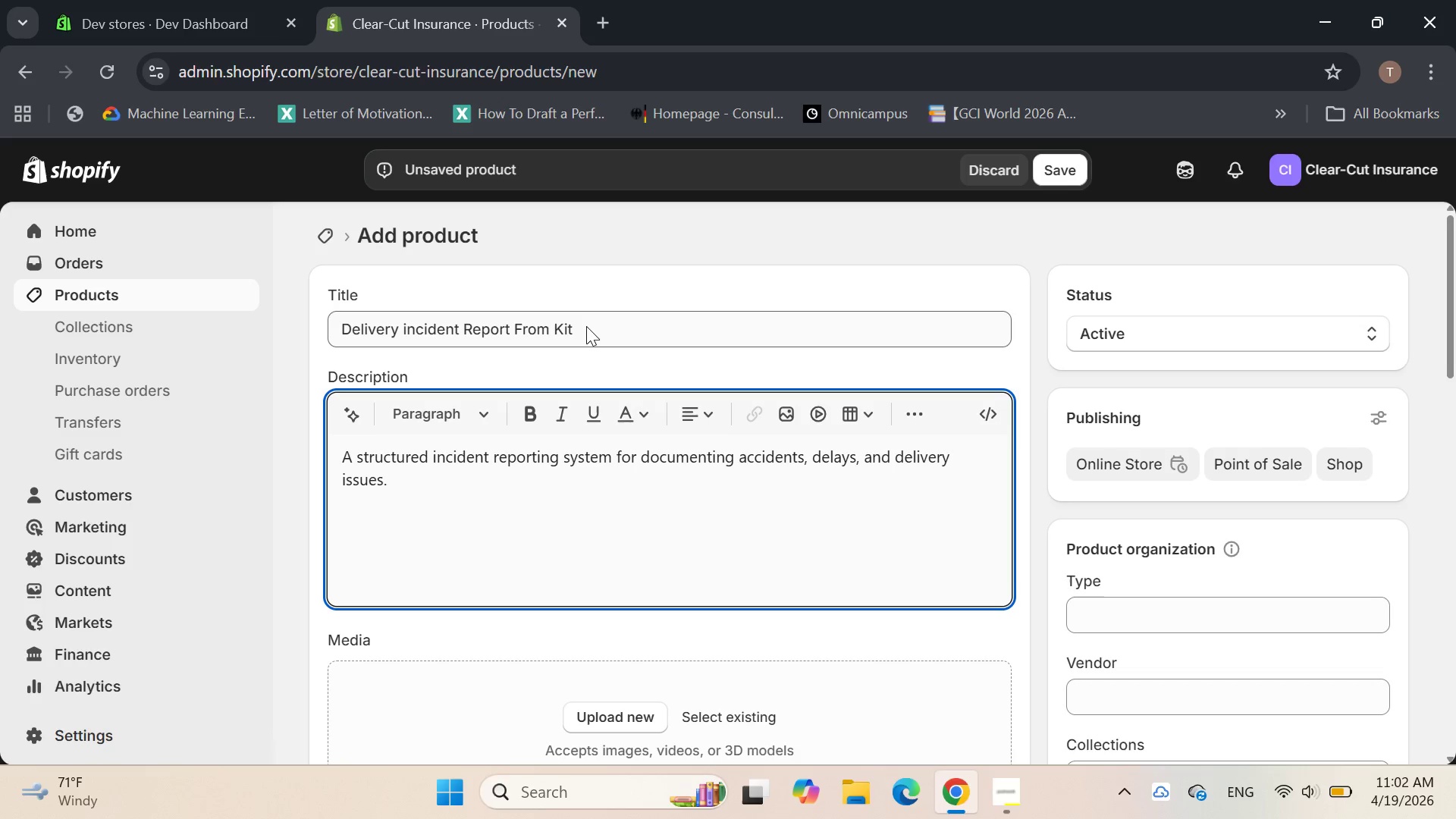 
key(Enter)
 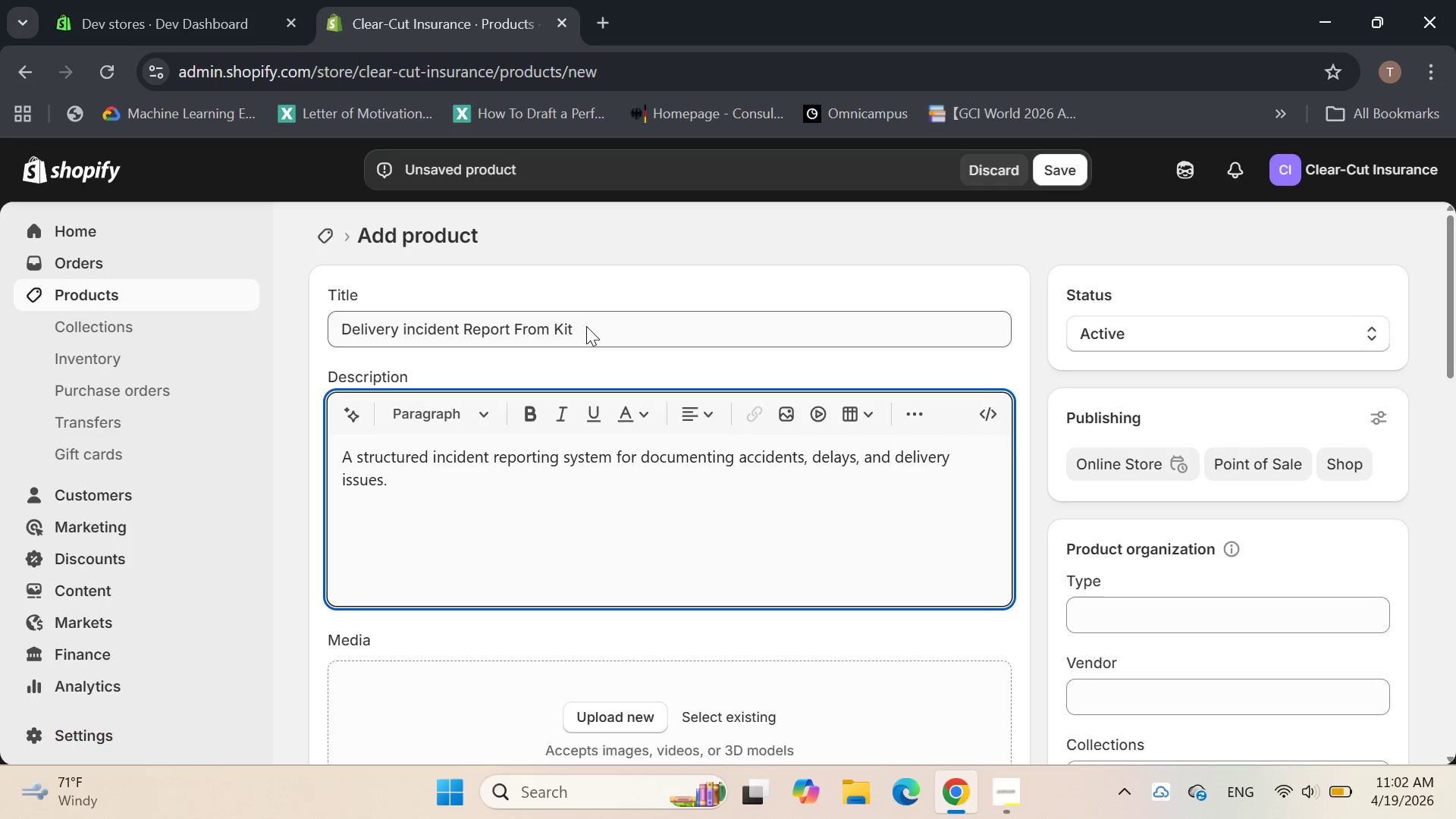 
type(Ensurance)
key(Backspace)
key(Backspace)
key(Backspace)
key(Backspace)
type(es insutace)
key(Backspace)
key(Backspace)
key(Backspace)
key(Backspace)
type(rance)
 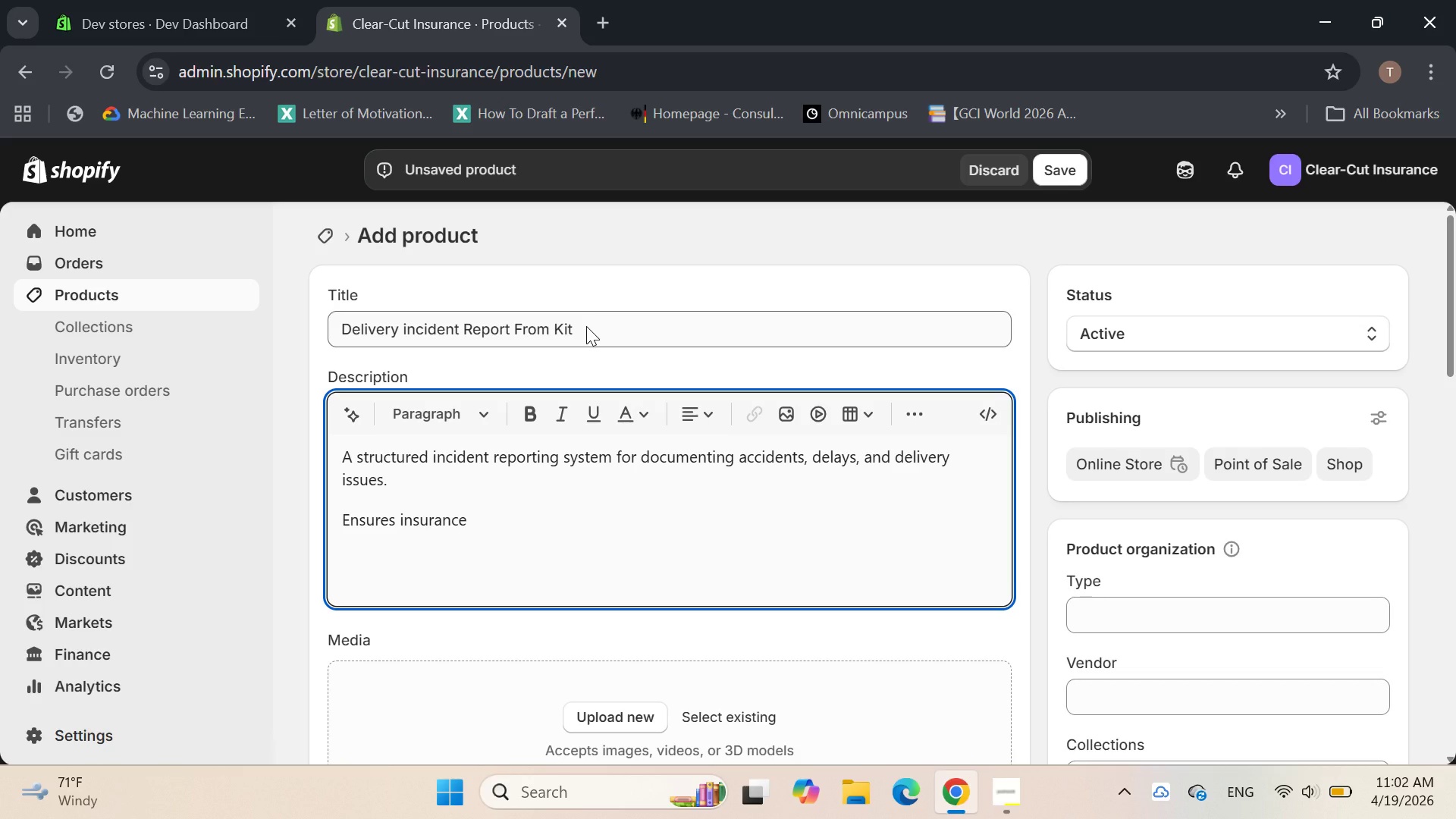 
type(-ready documentation for cu)
key(Backspace)
type(ourier compant)
key(Backspace)
type(y)
key(Backspace)
type(ies.)
 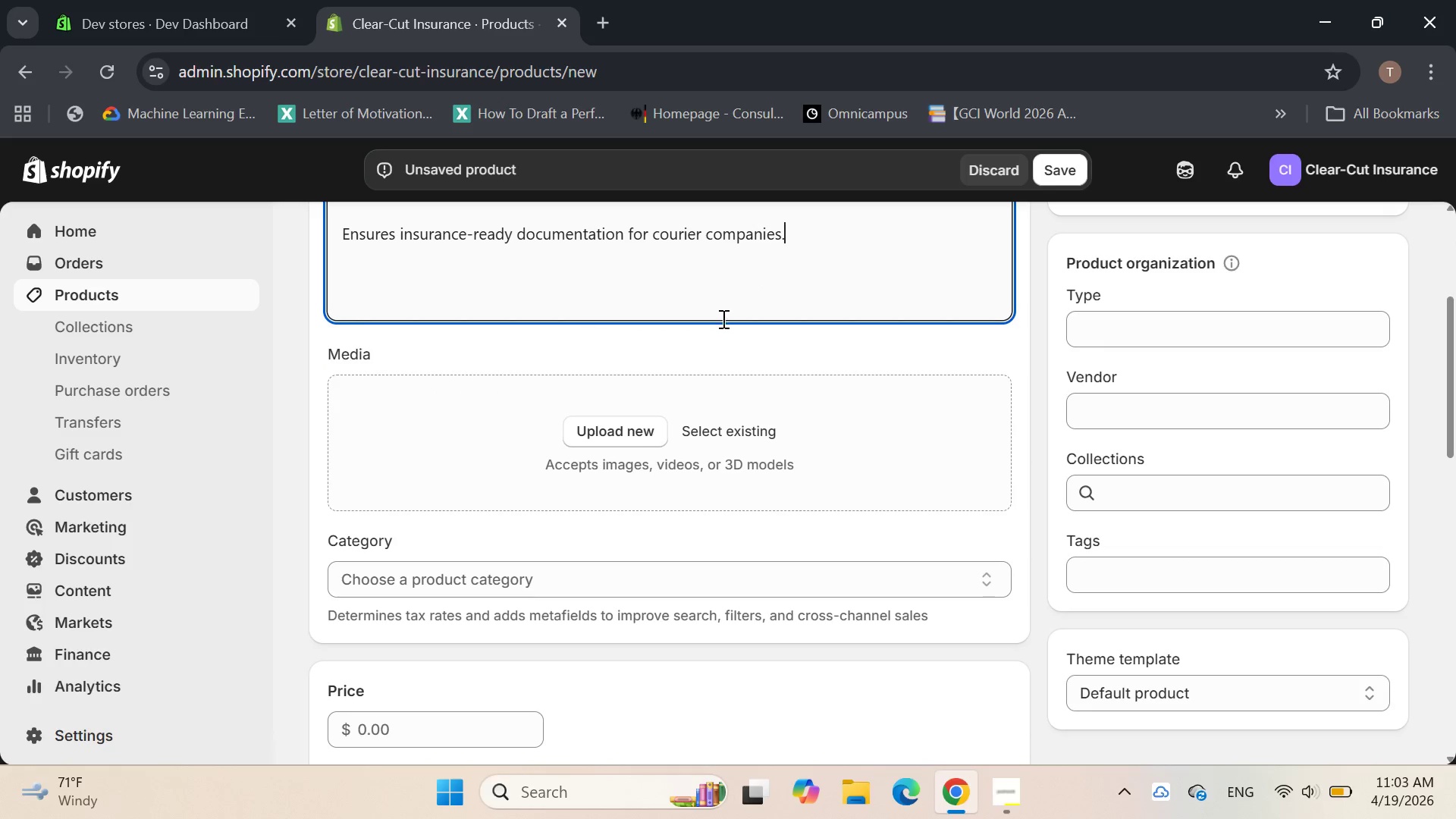 
wait(5.7)
 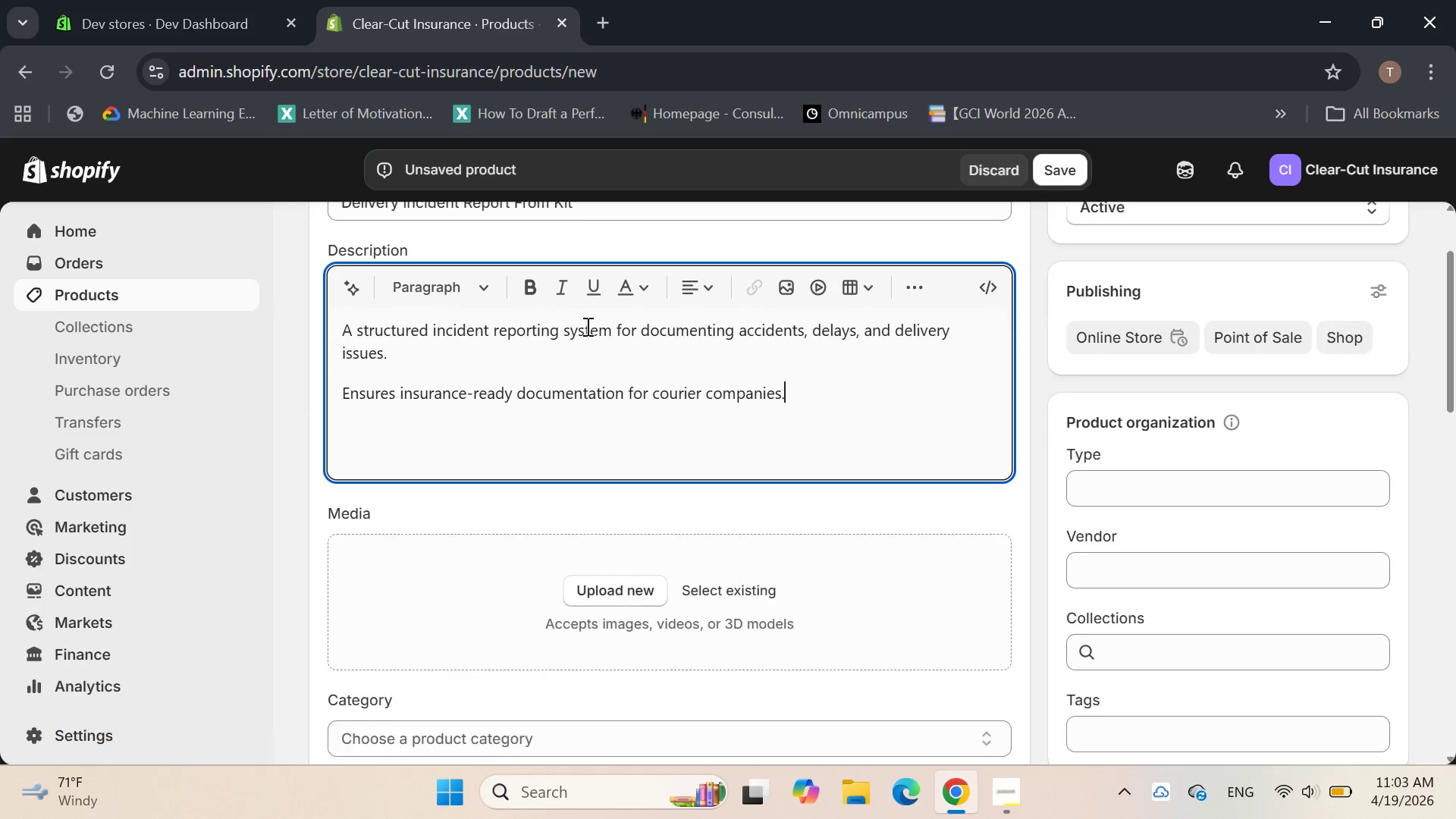 
left_click([1103, 573])
 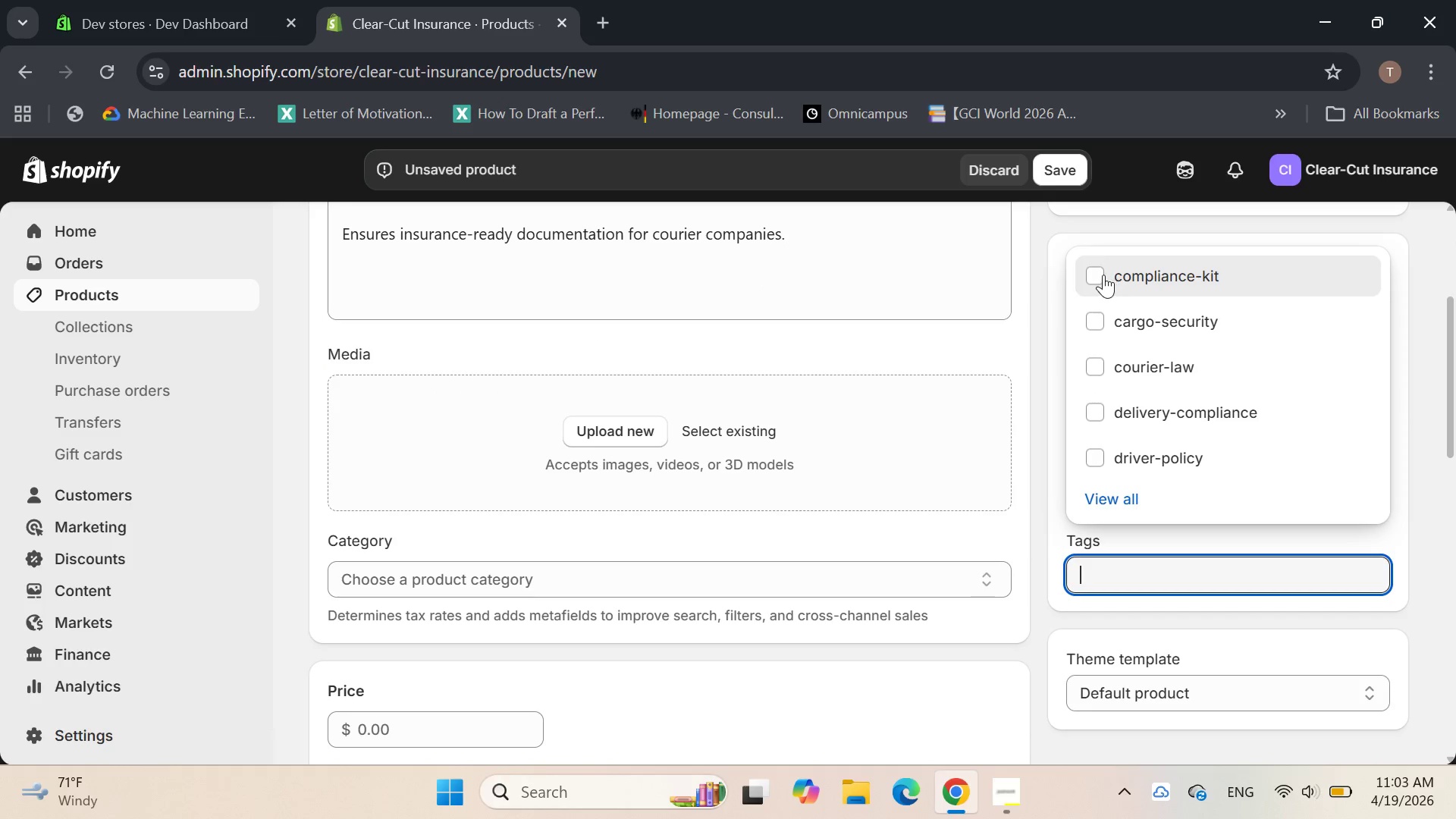 
left_click([1100, 275])
 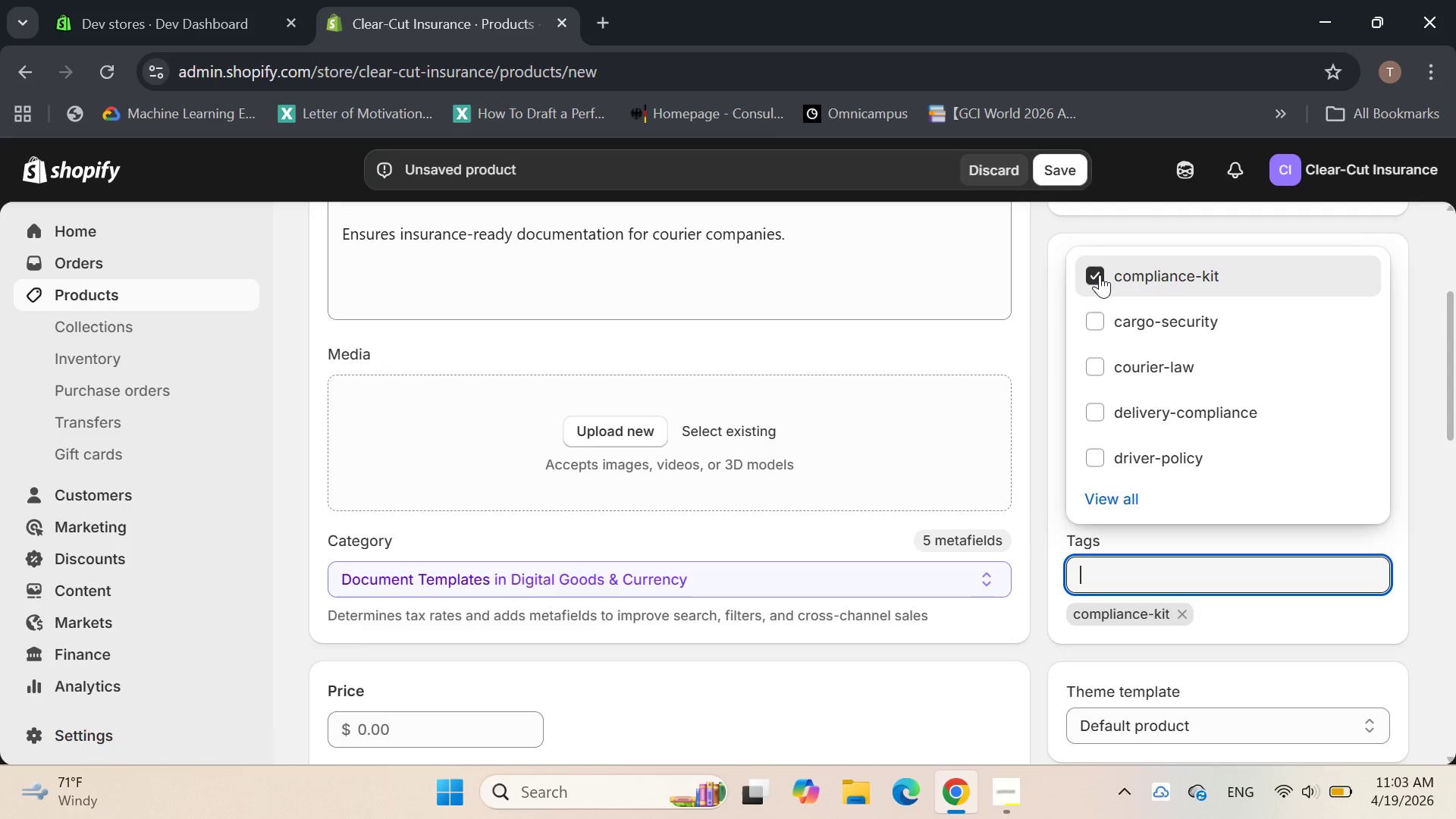 
type(inciden)
 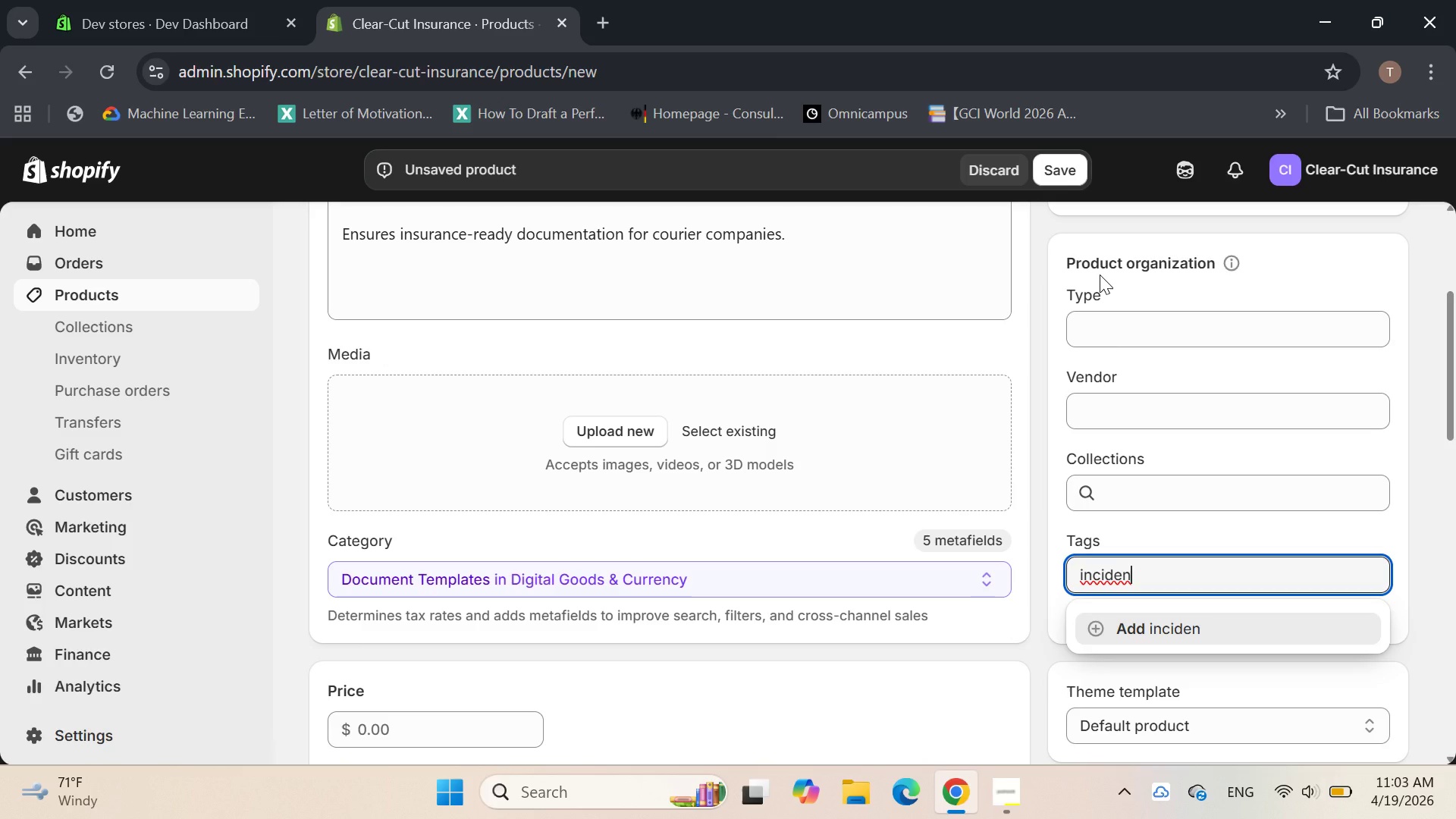 
key(Backspace)
 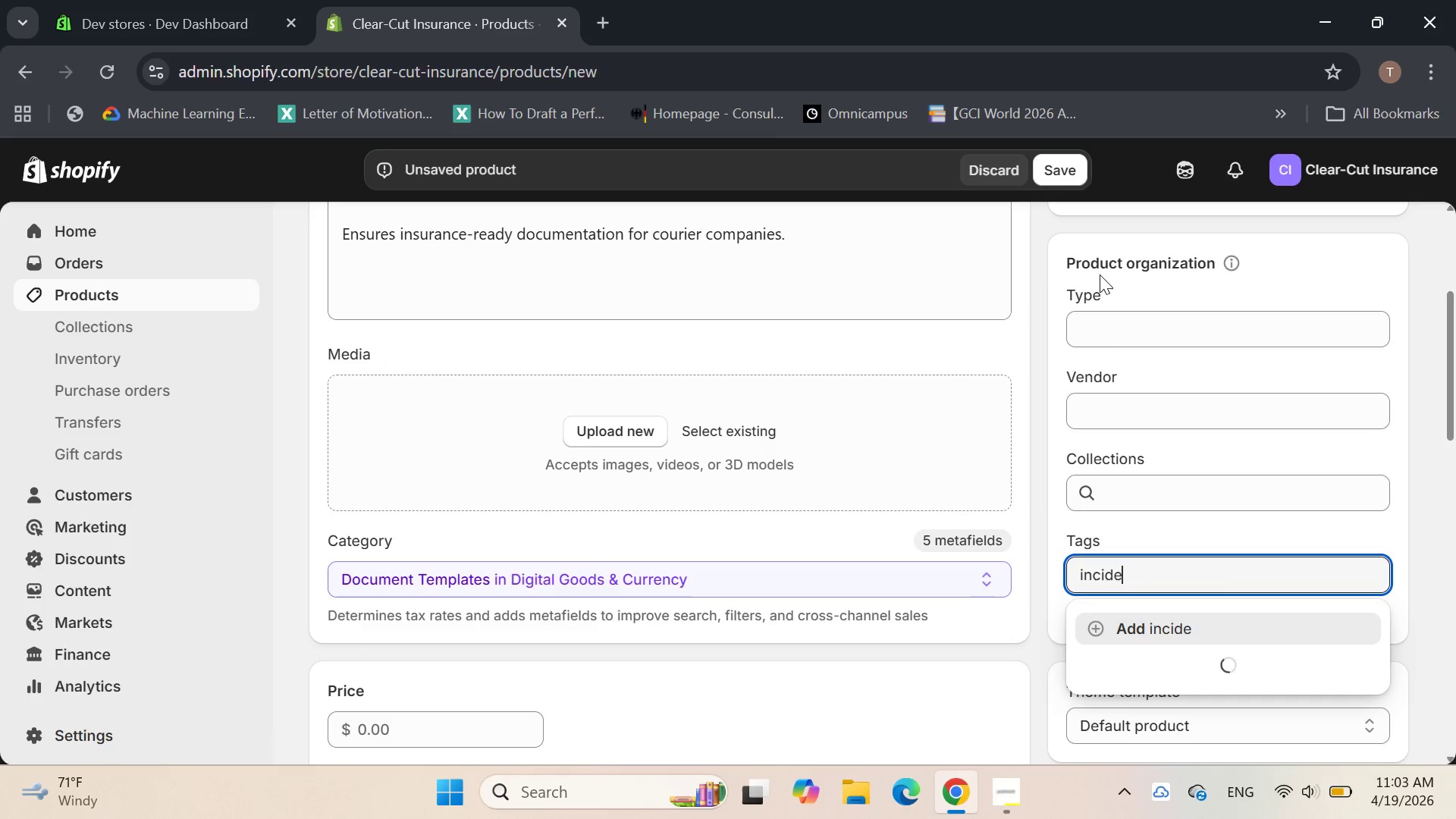 
key(Backspace)
 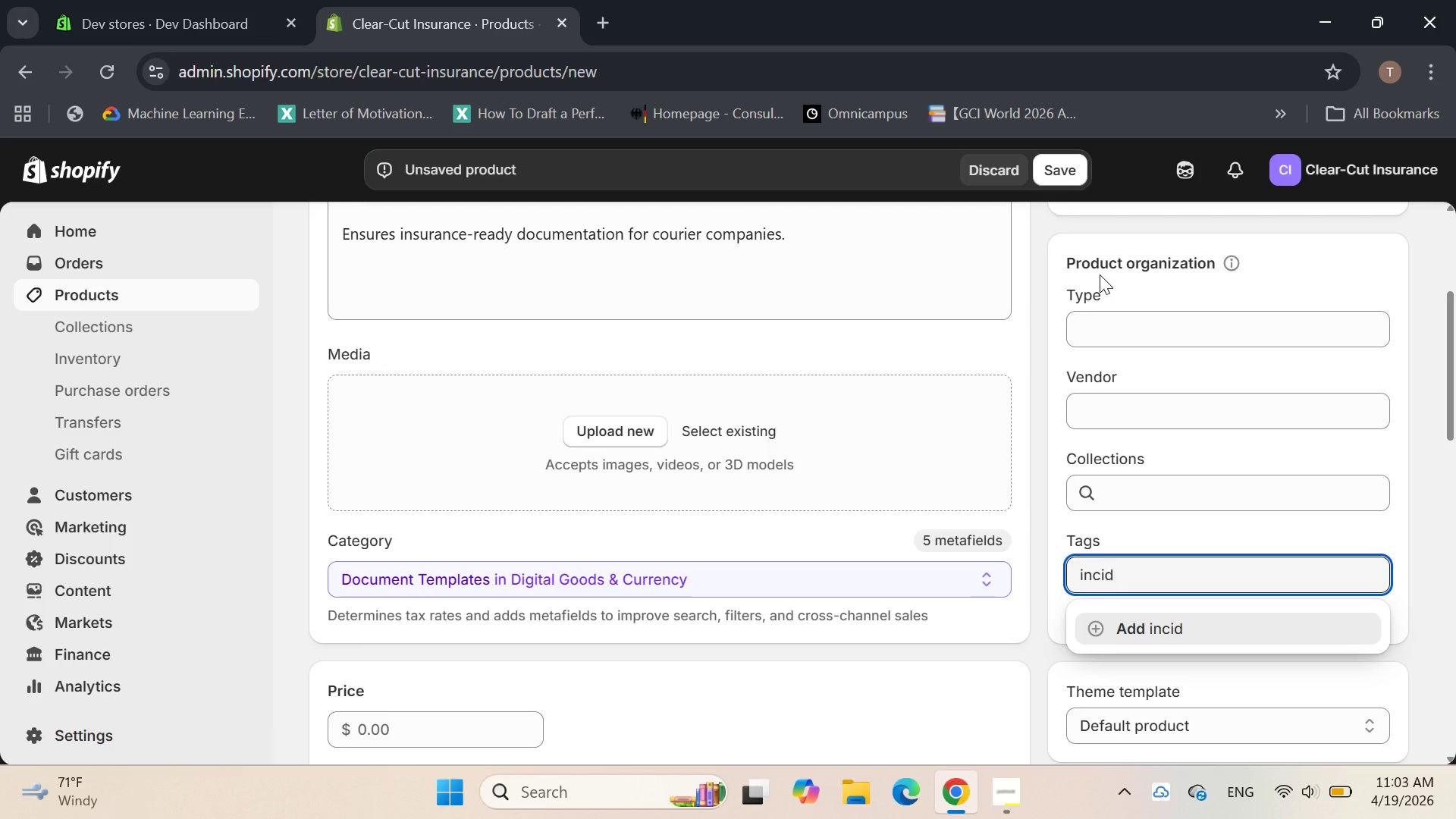 
key(Backspace)
 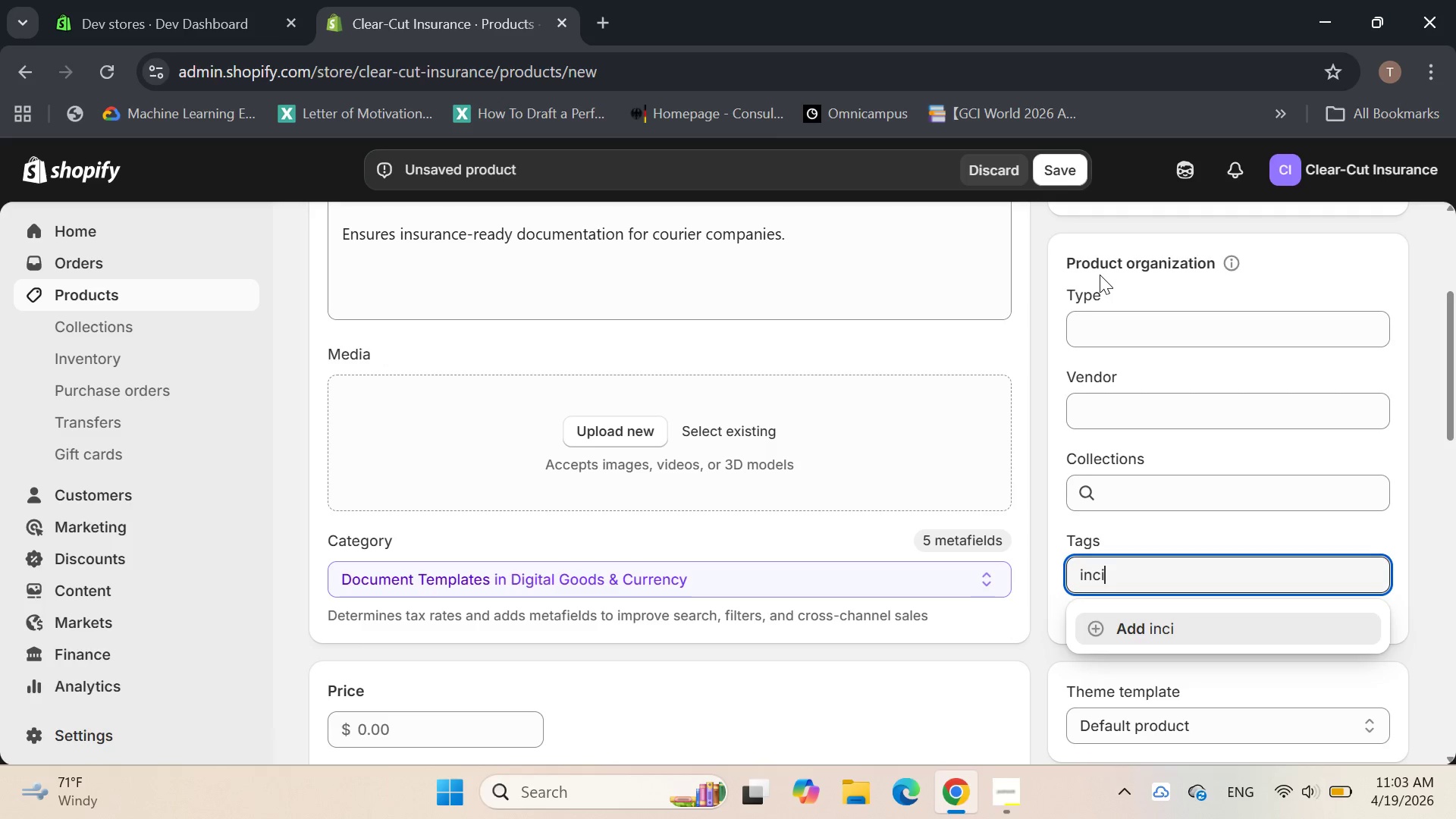 
key(D)
 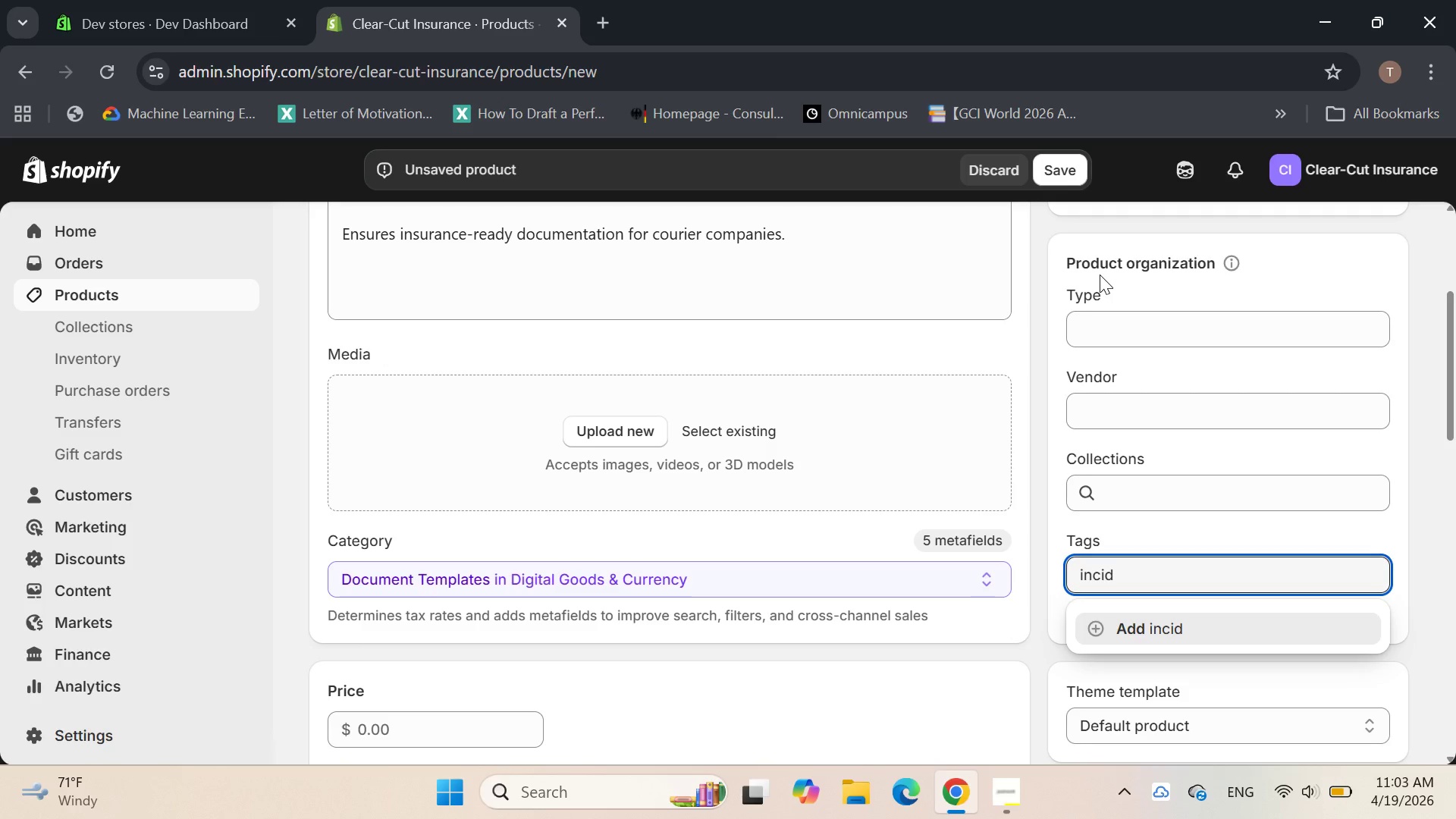 
wait(7.89)
 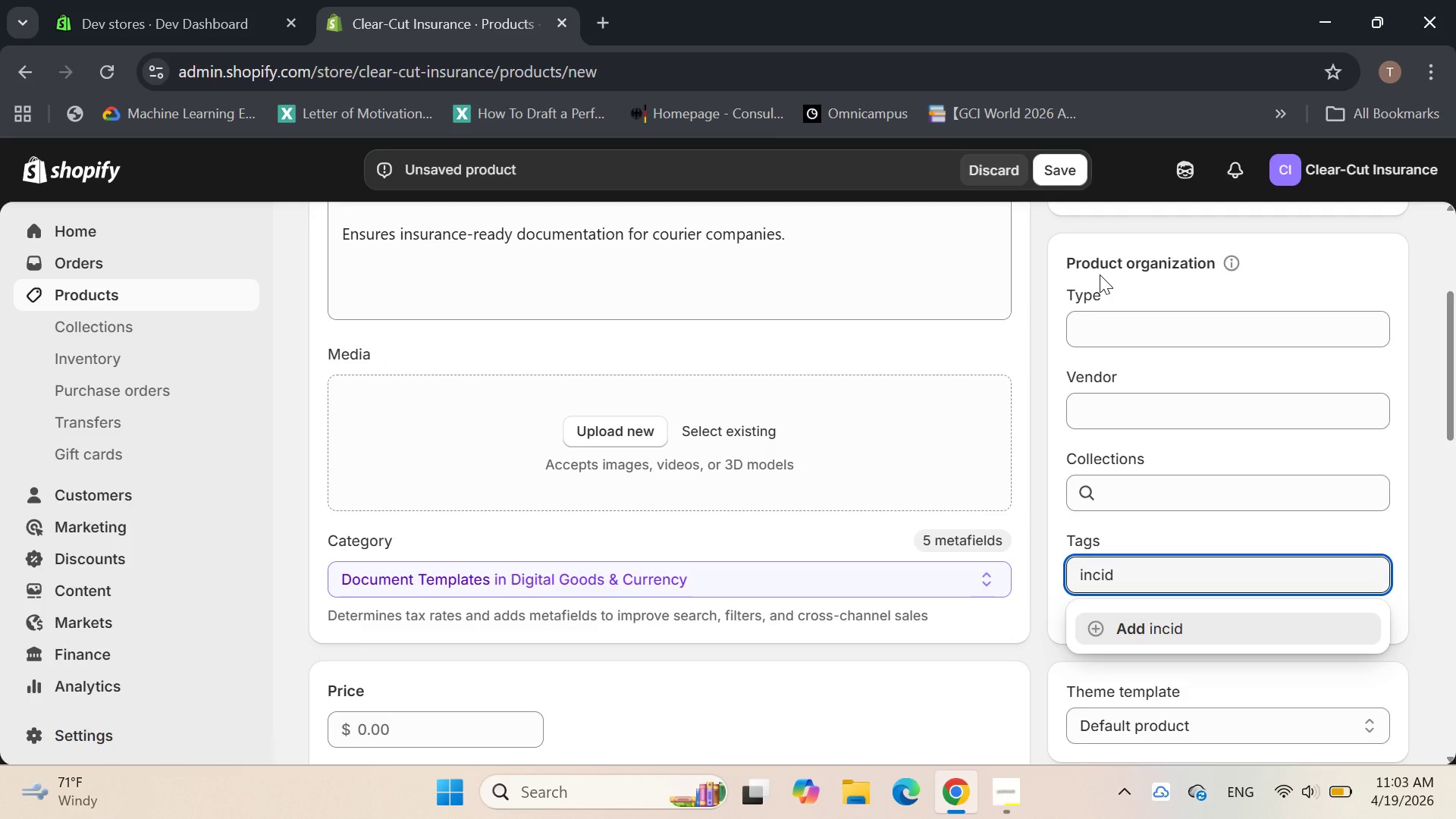 
type(d)
key(Backspace)
type(ence)
 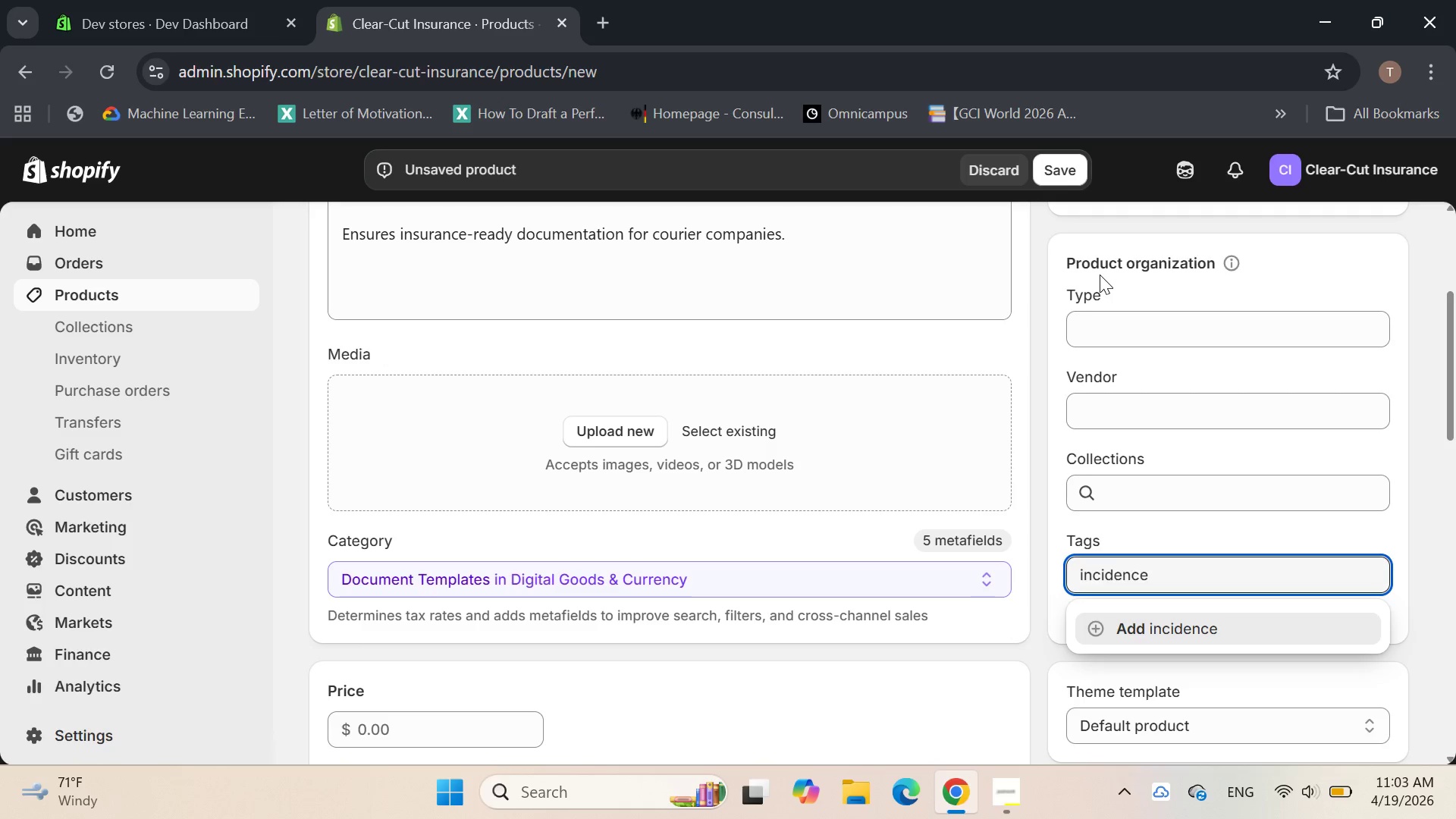 
key(Backspace)
 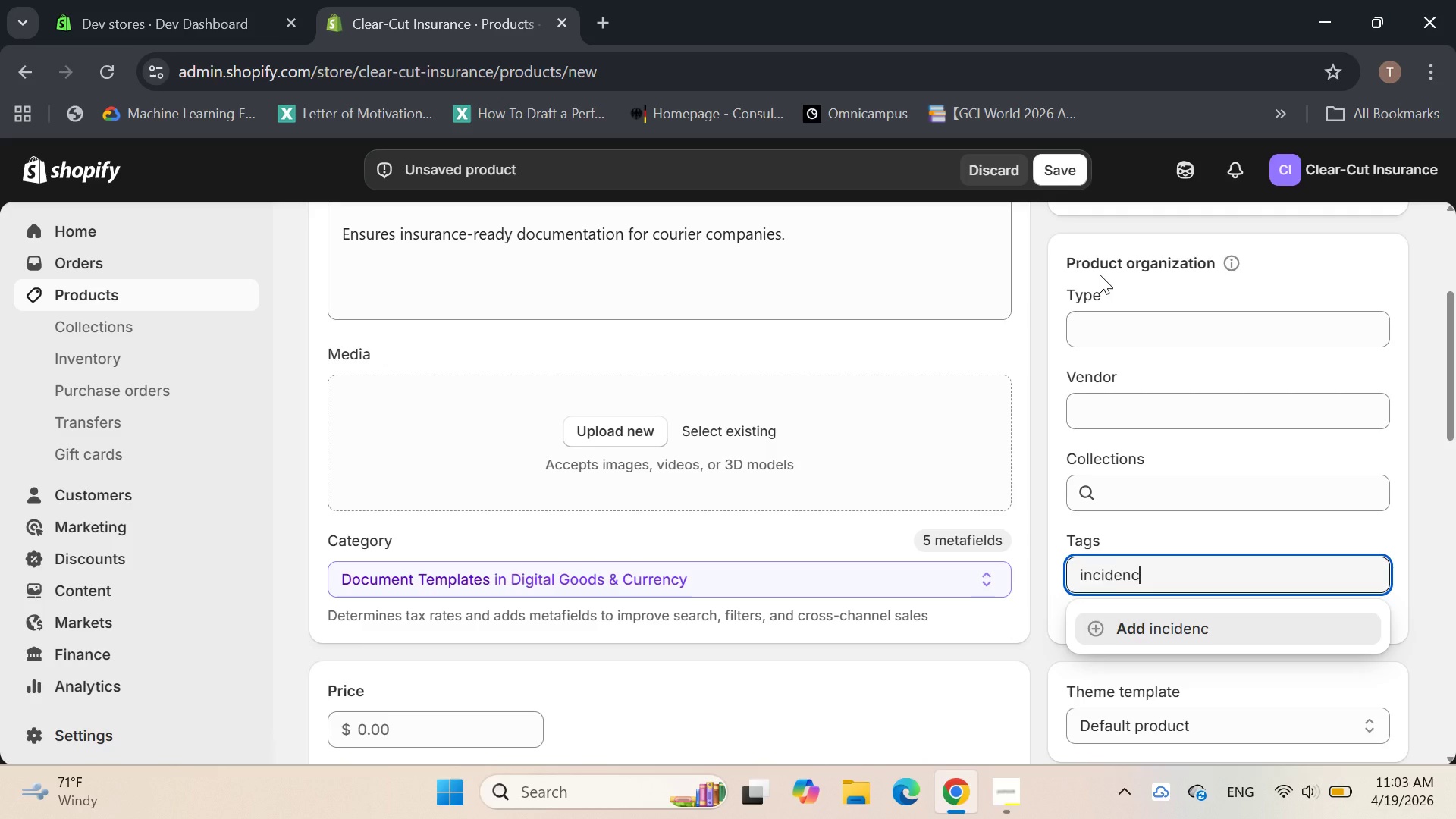 
key(Backspace)
type(t-report)
 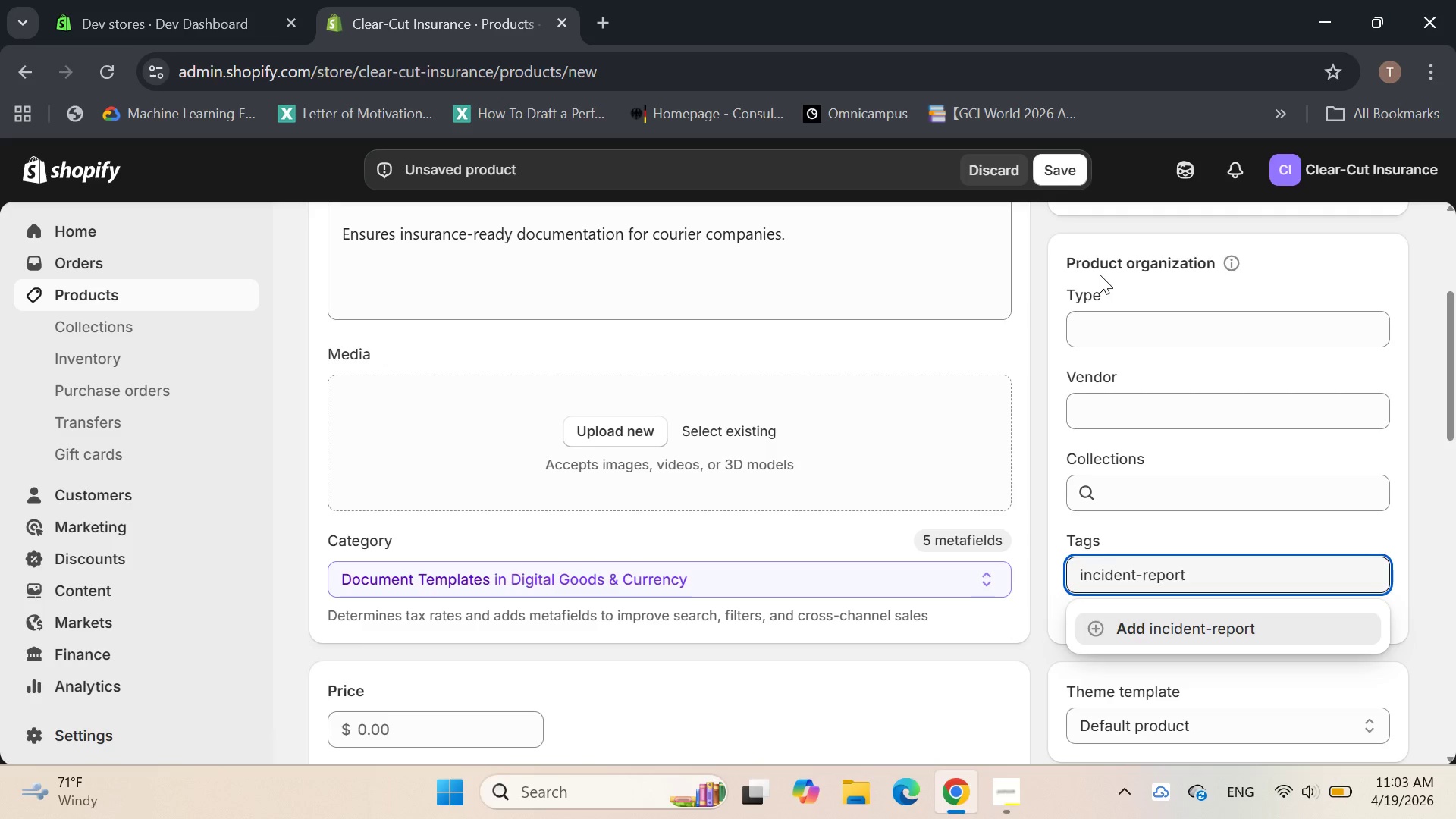 
key(Enter)
 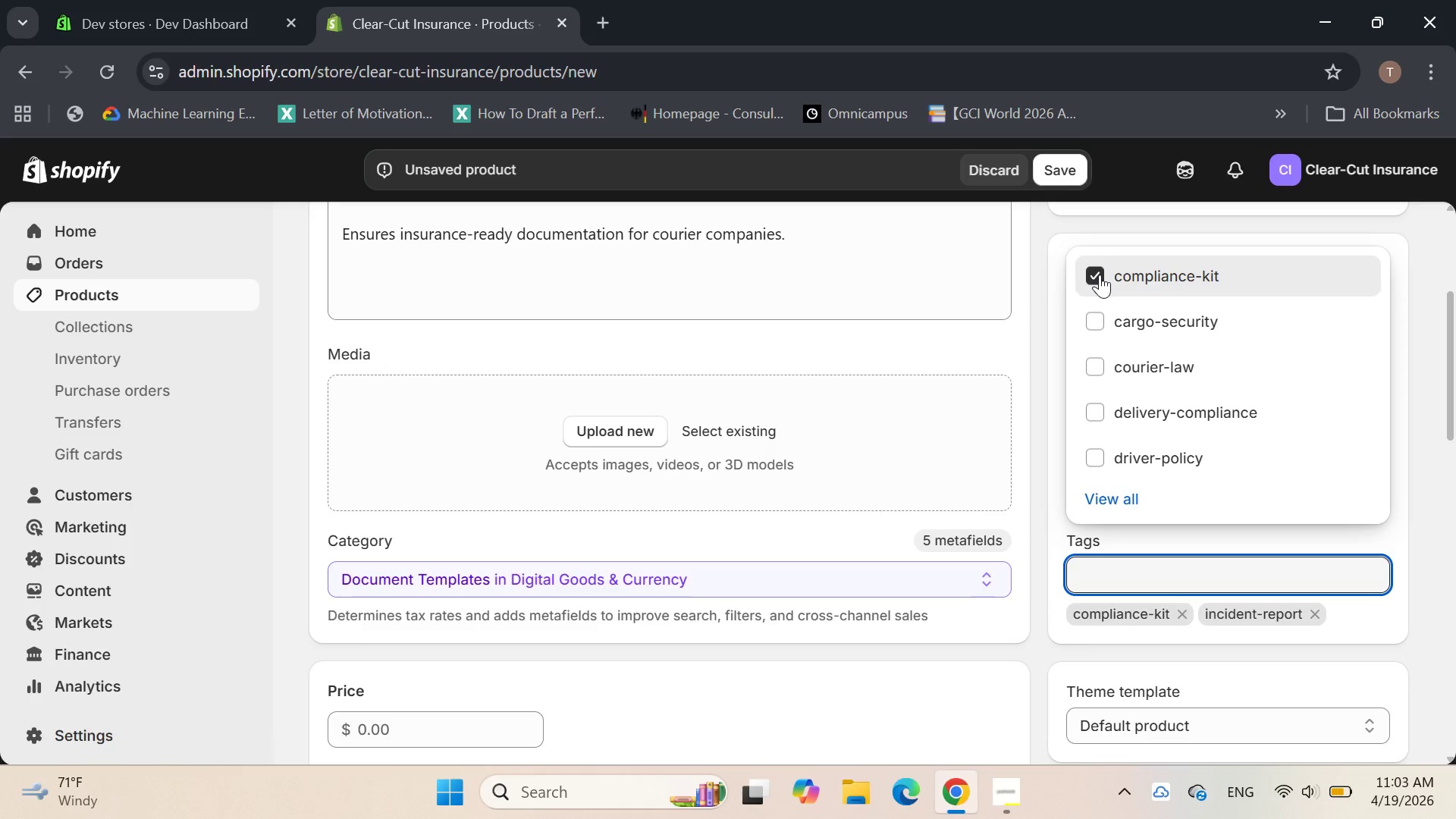 
type(fleed)
key(Backspace)
type(t-documenta)
 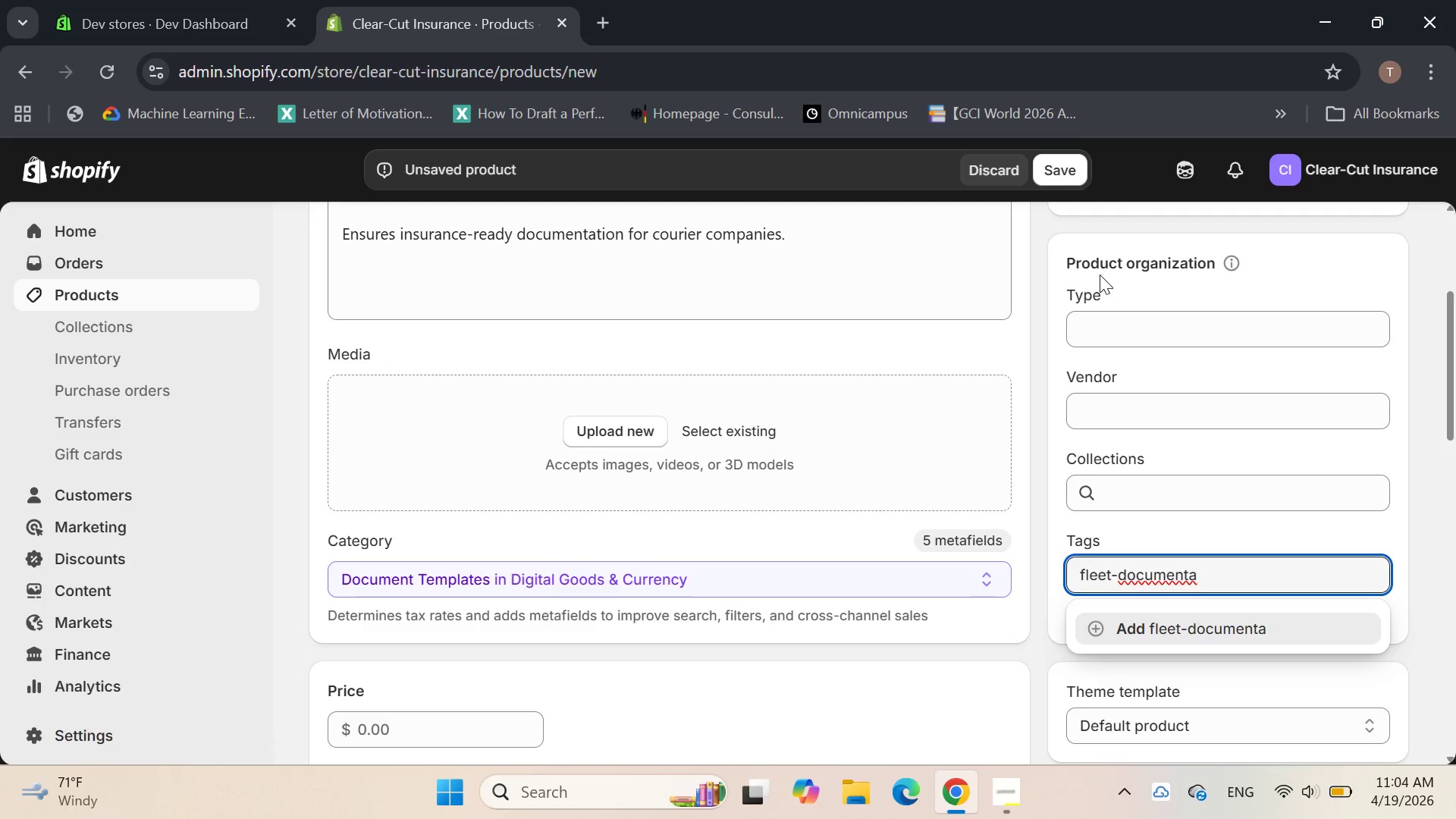 
type(tion)
 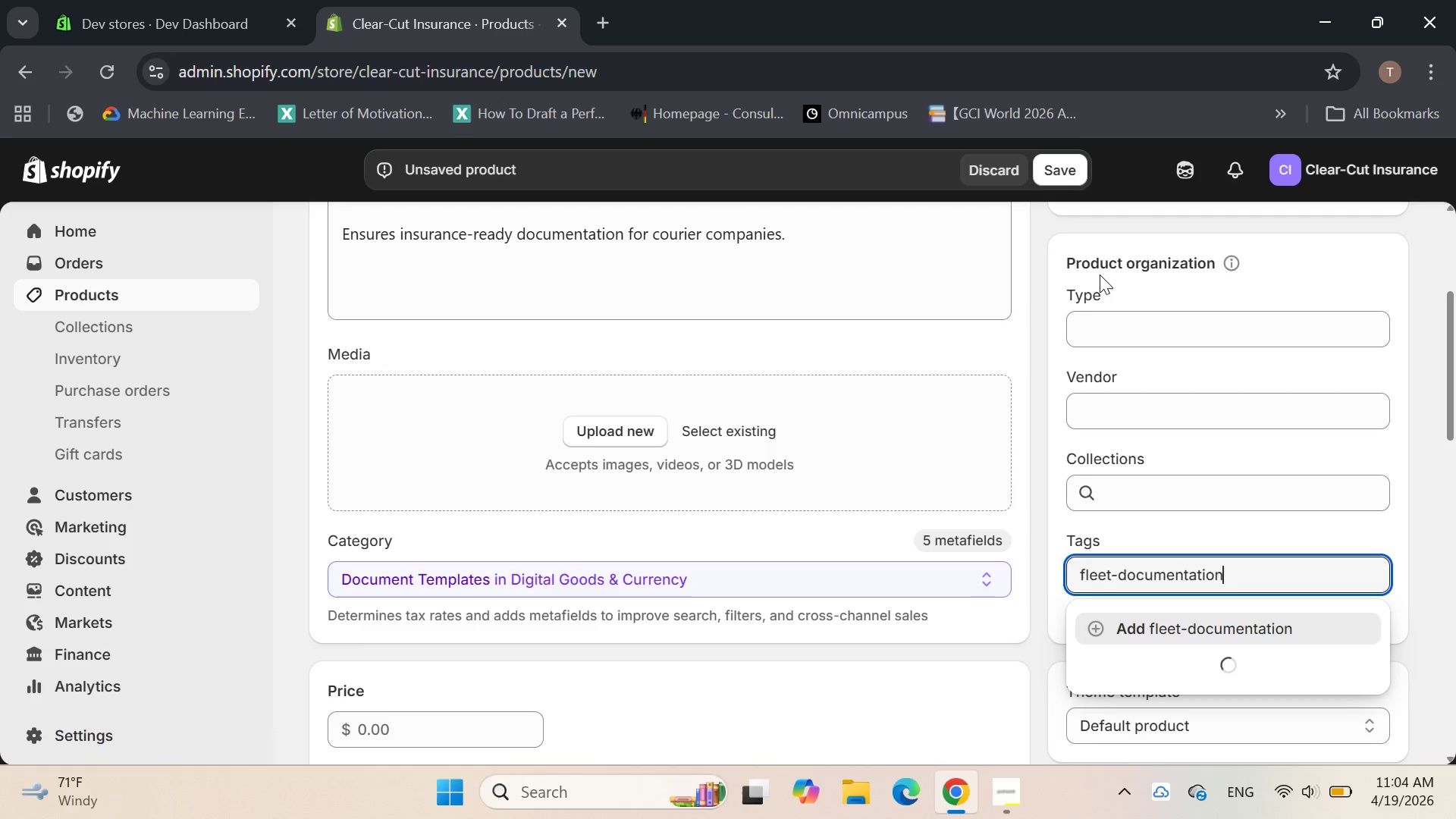 
key(Enter)
 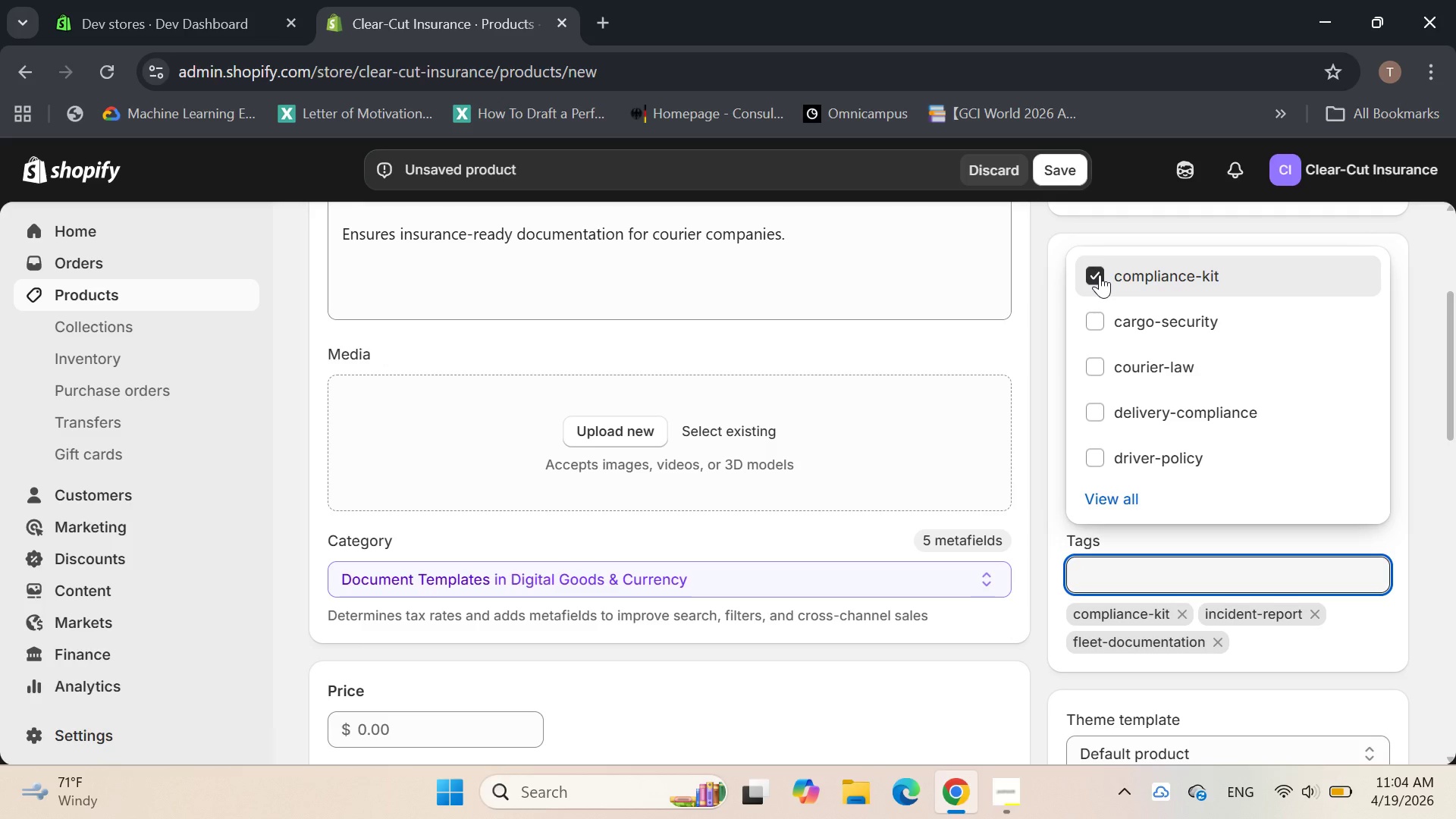 
wait(11.39)
 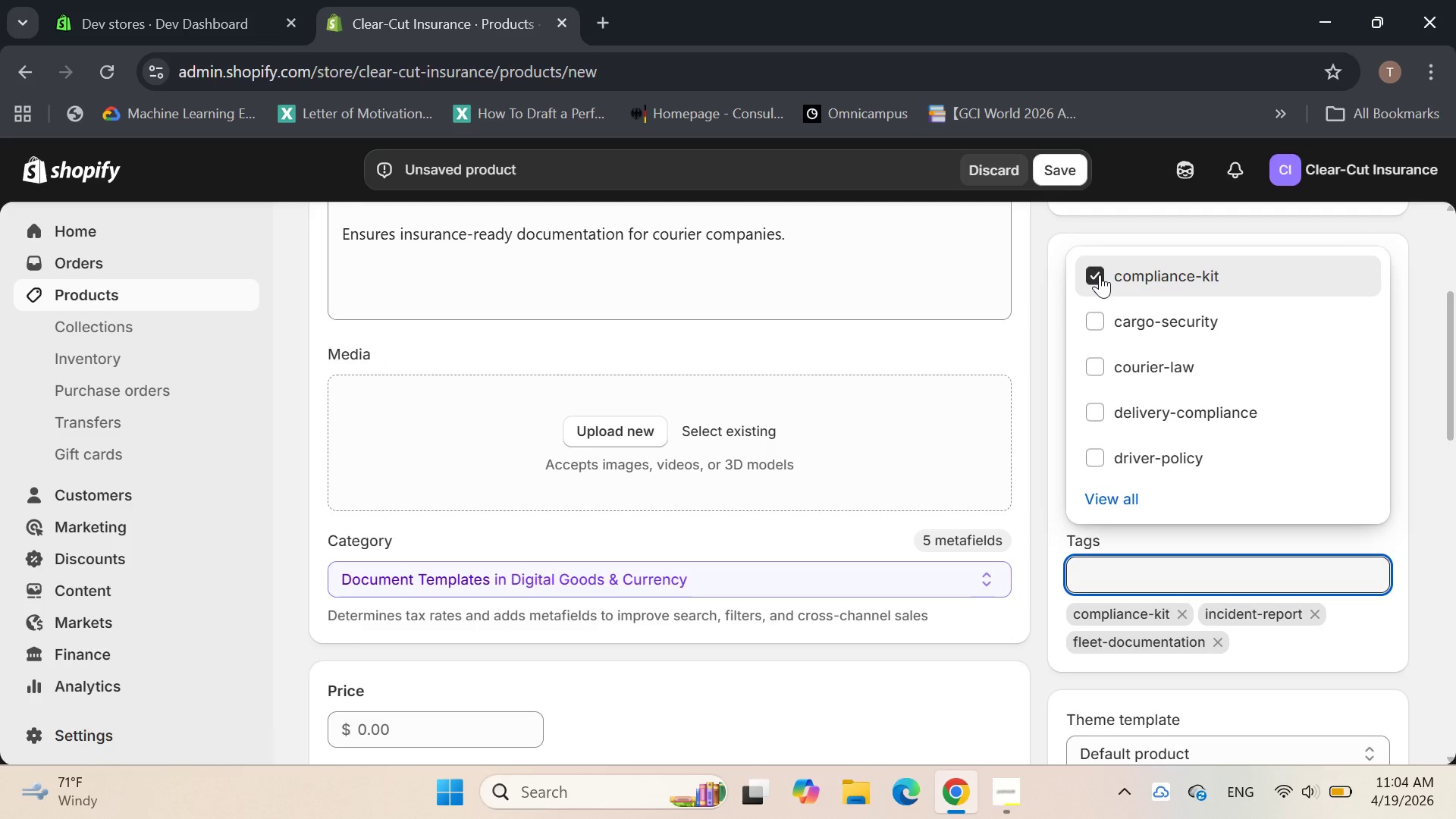 
left_click([1142, 571])
 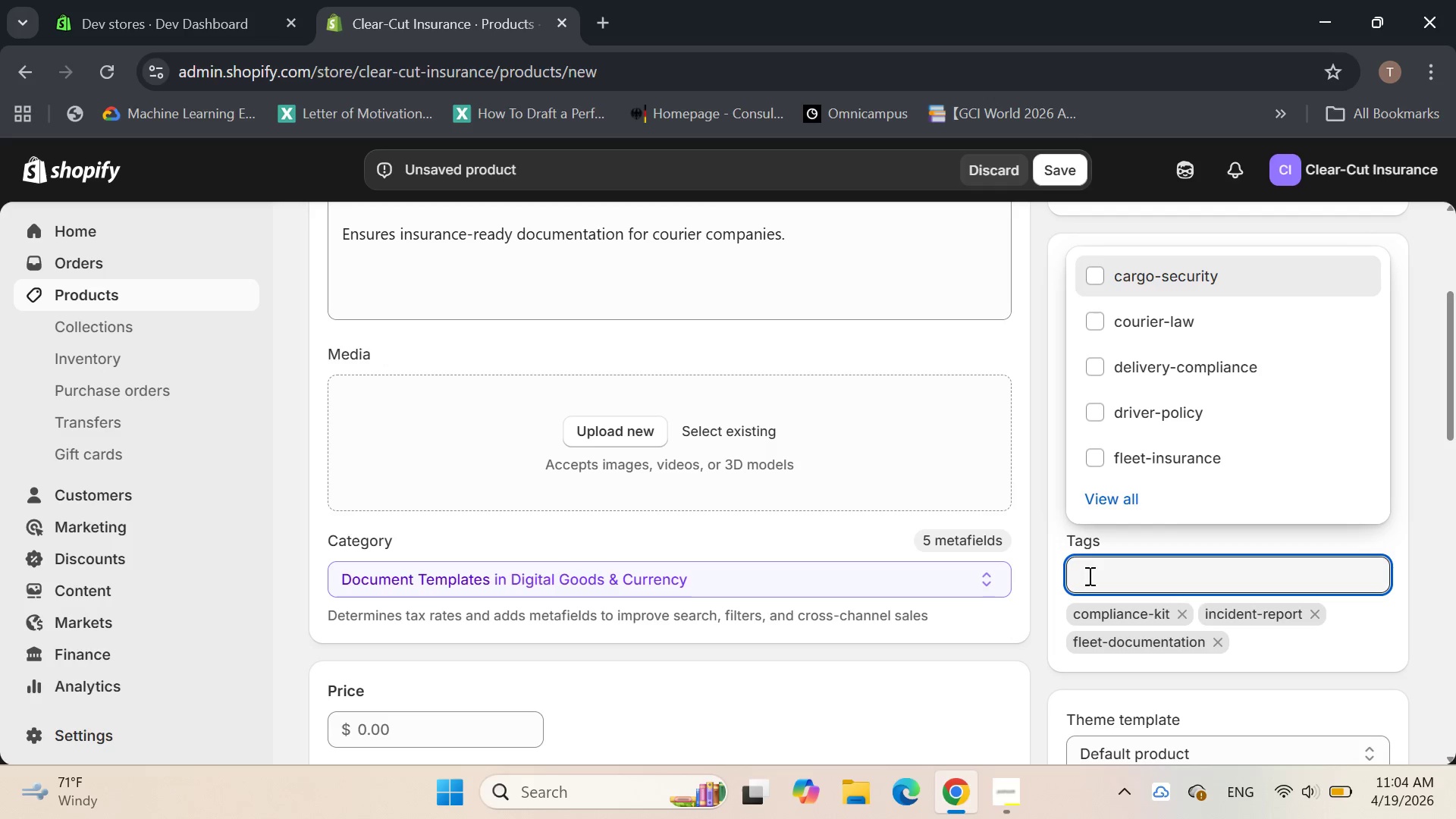 
wait(6.97)
 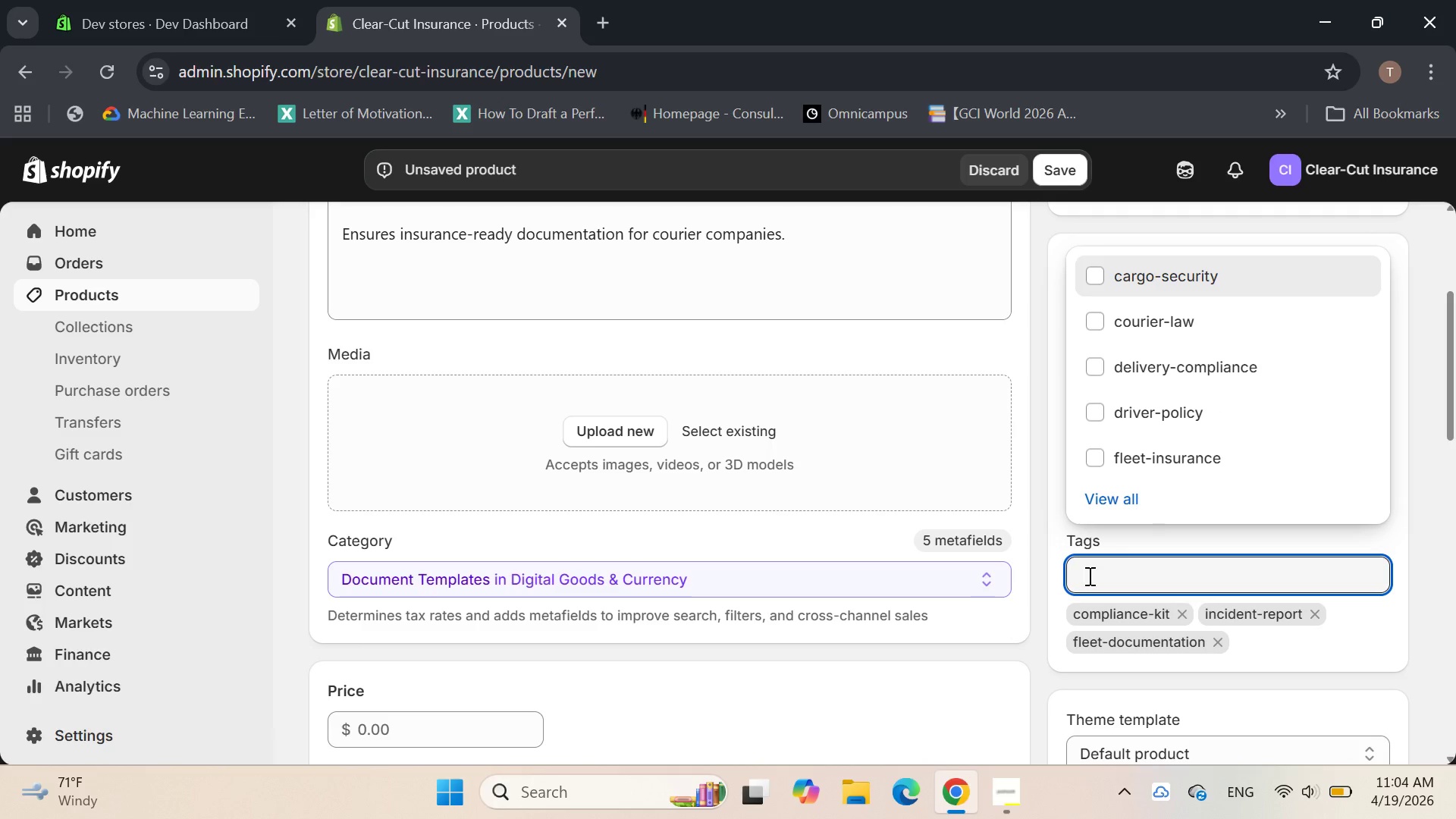 
type(logistic)
 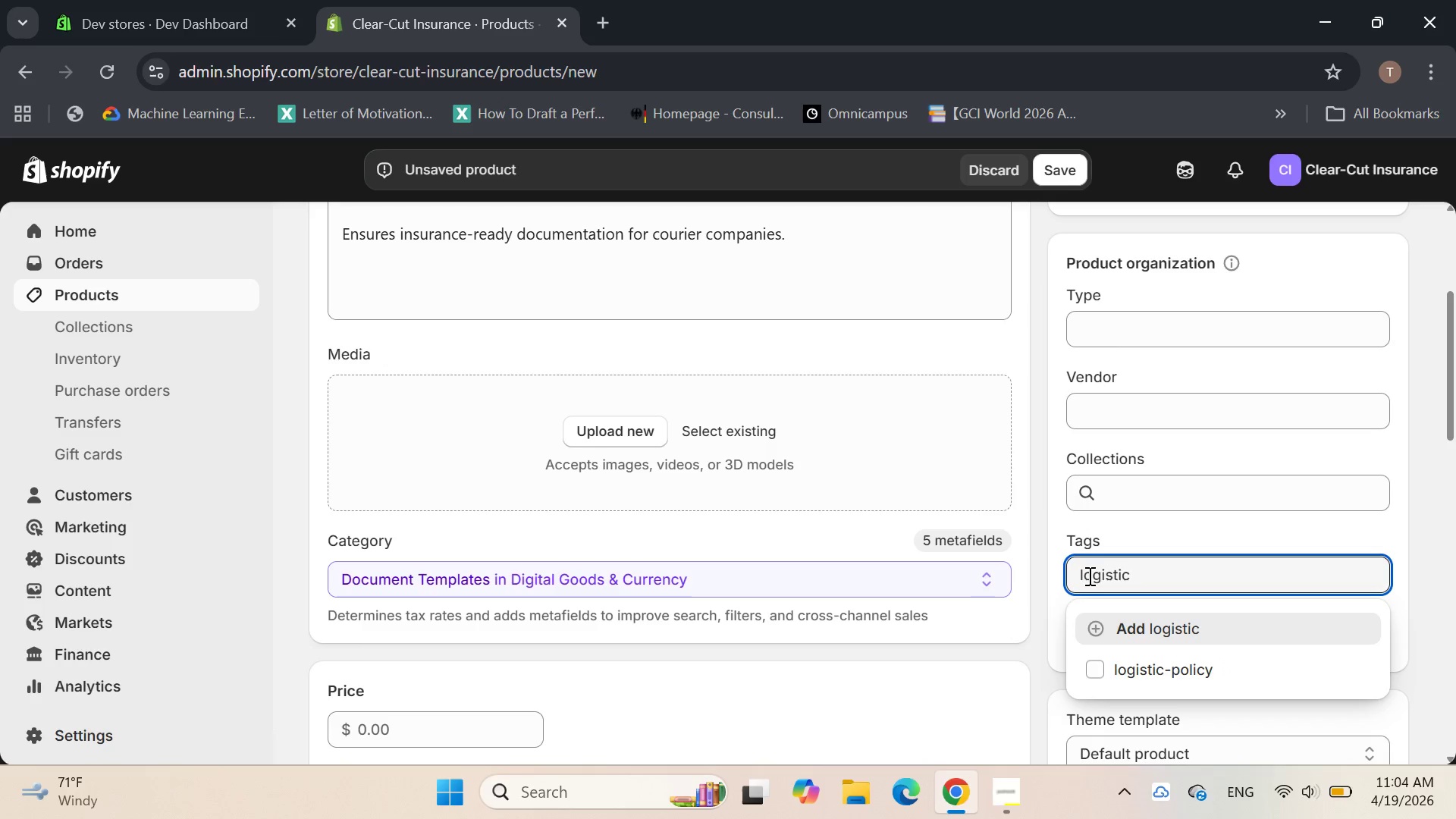 
key(Enter)
 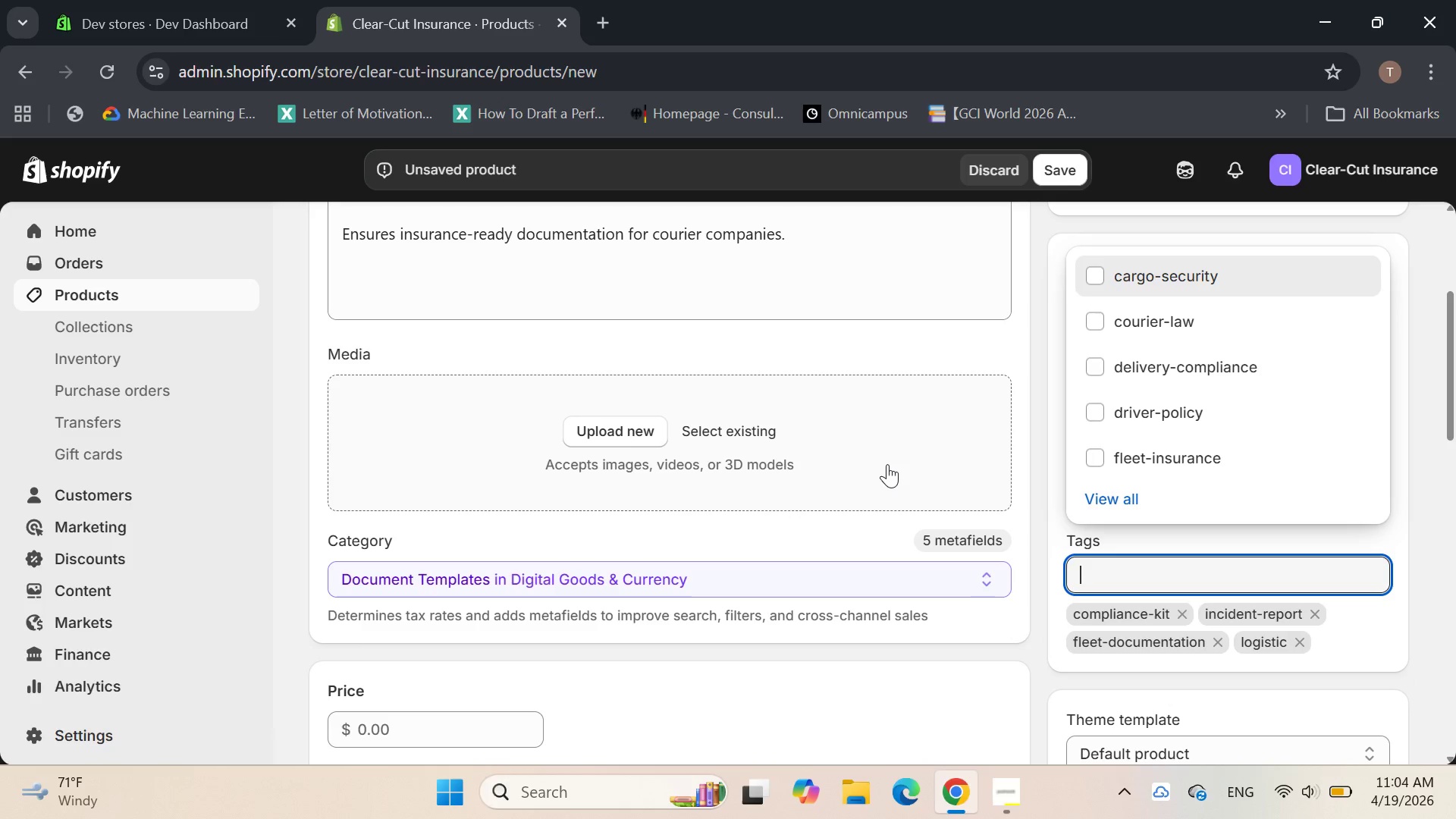 
wait(8.16)
 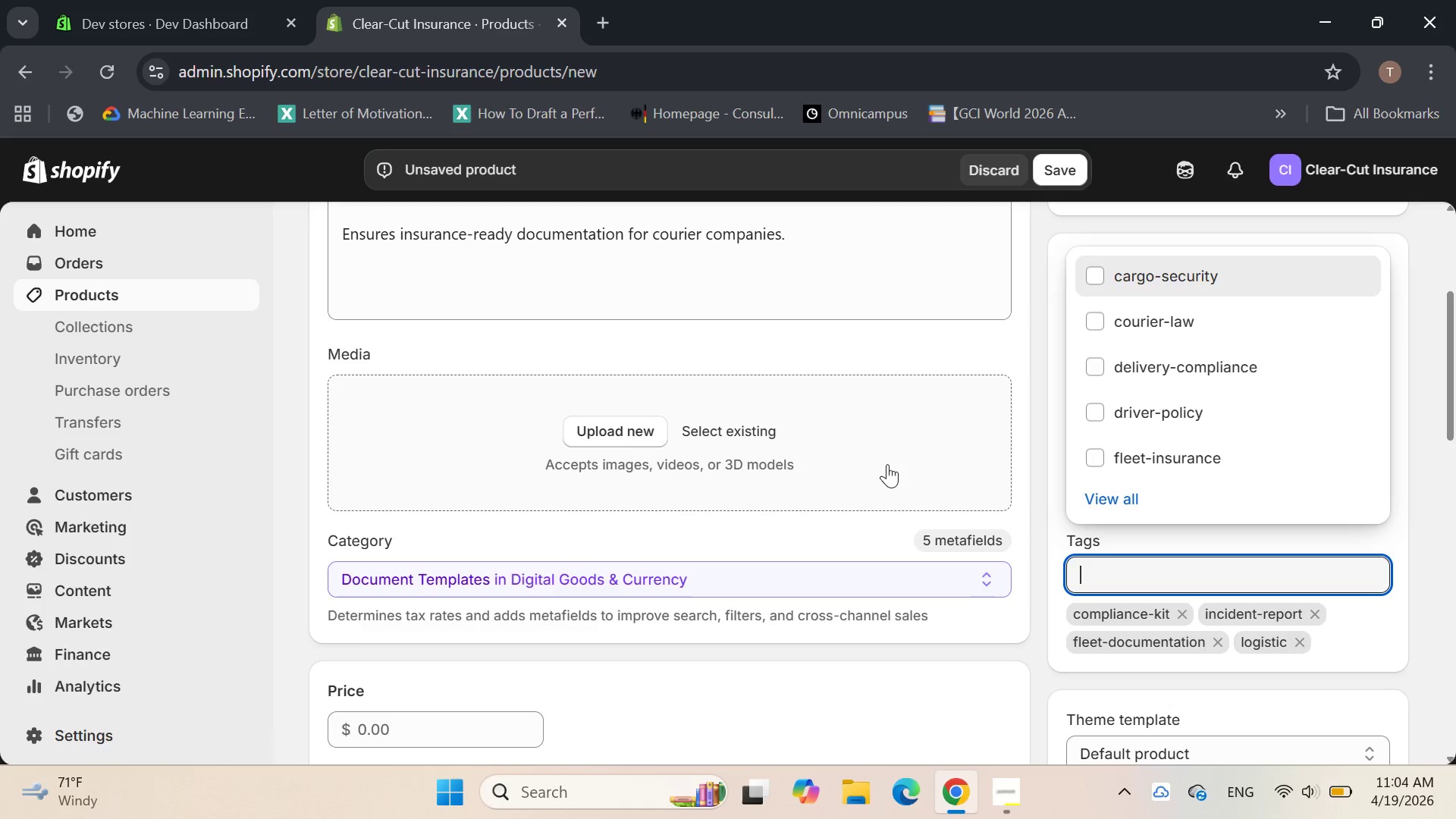 
left_click([585, 353])
 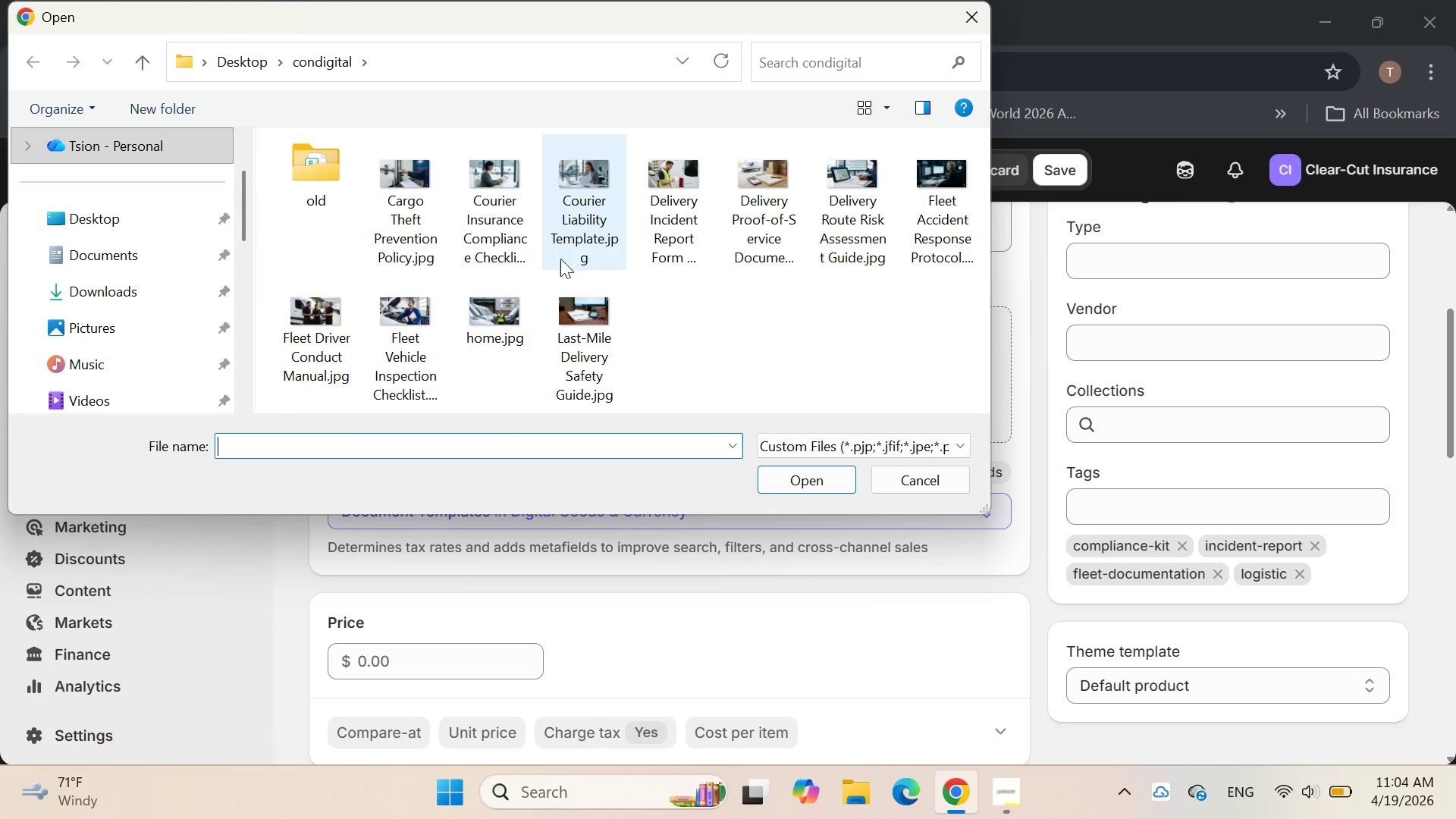 
wait(10.67)
 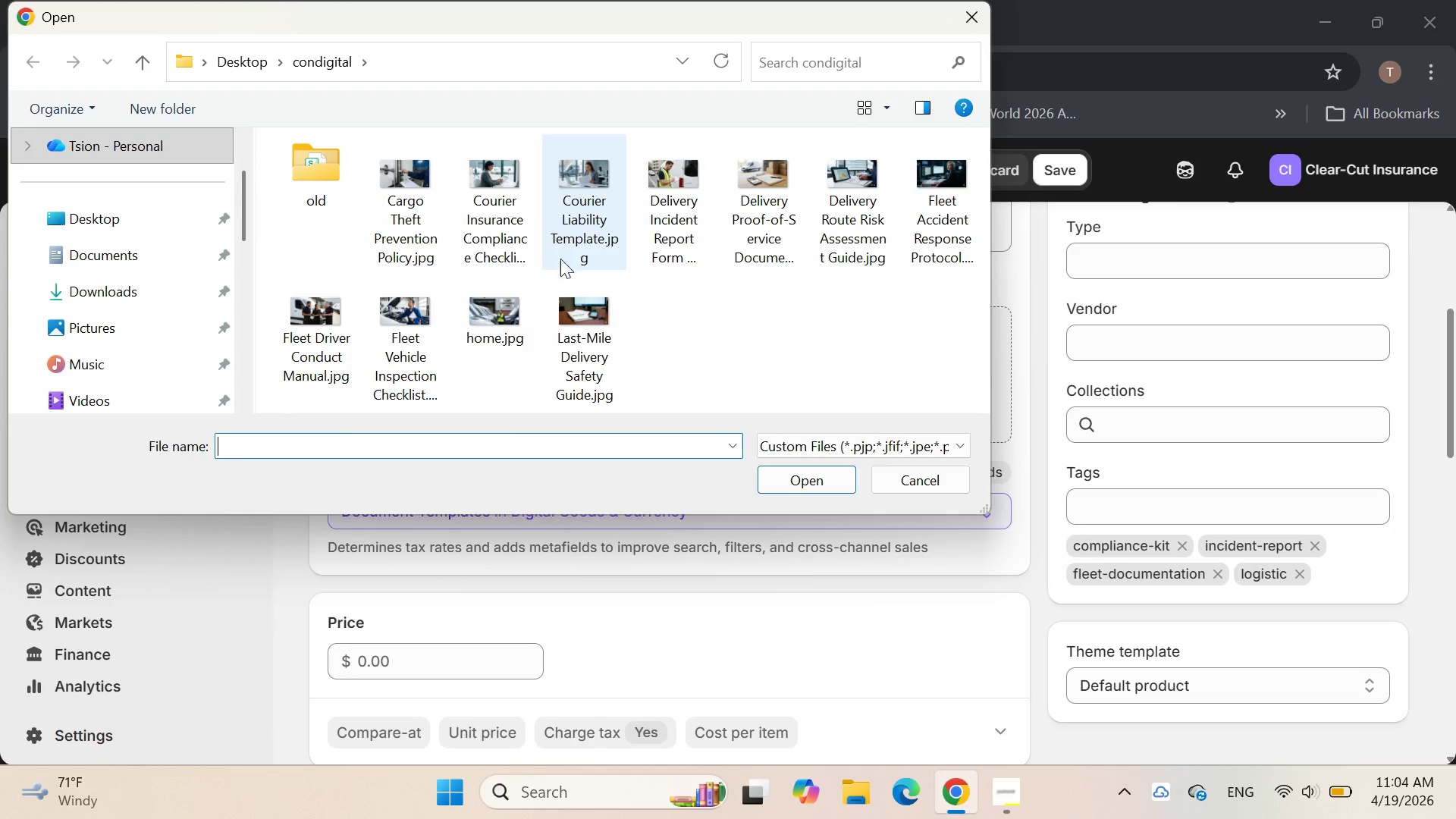 
double_click([669, 220])
 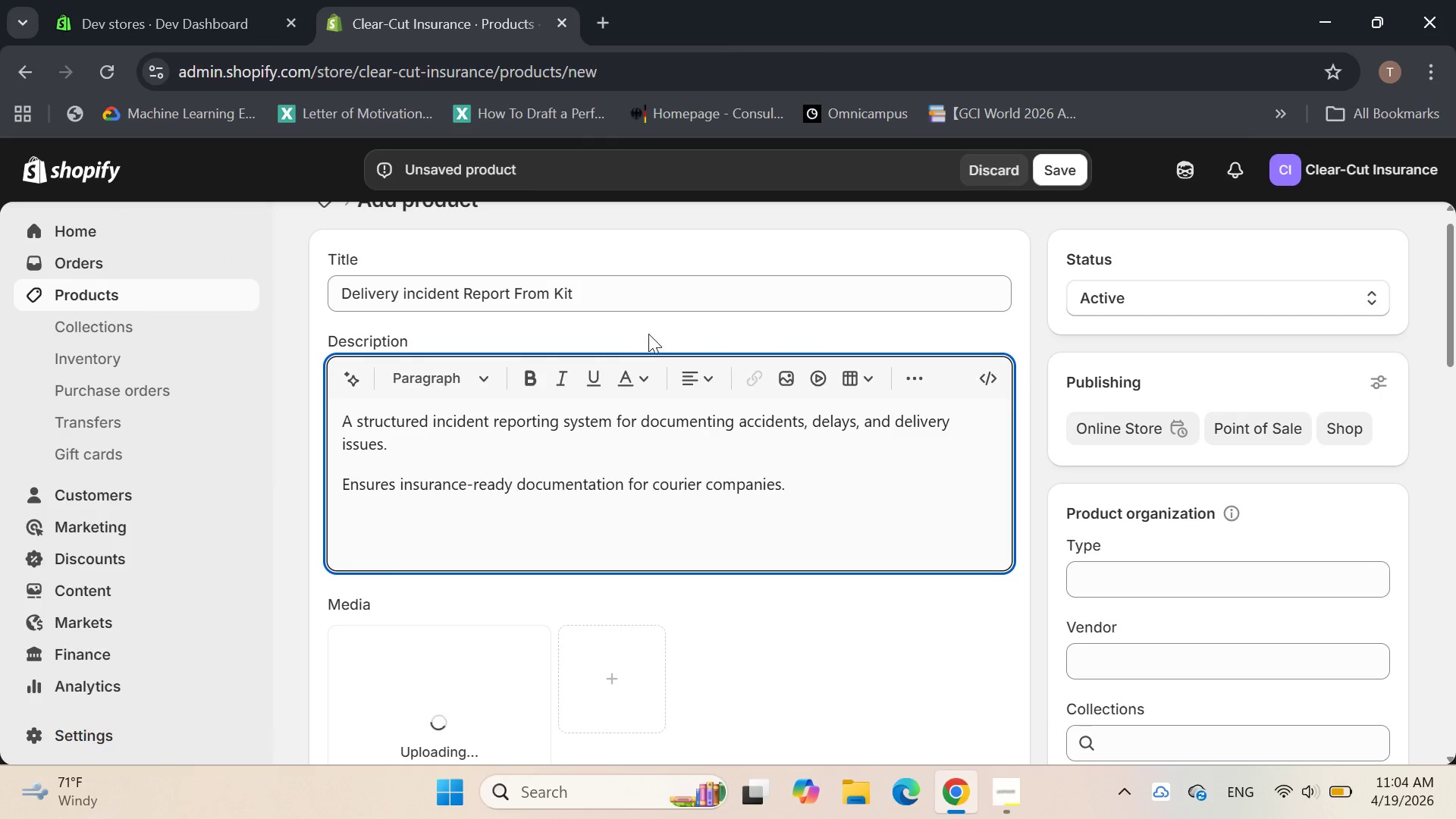 
mouse_move([673, 410])
 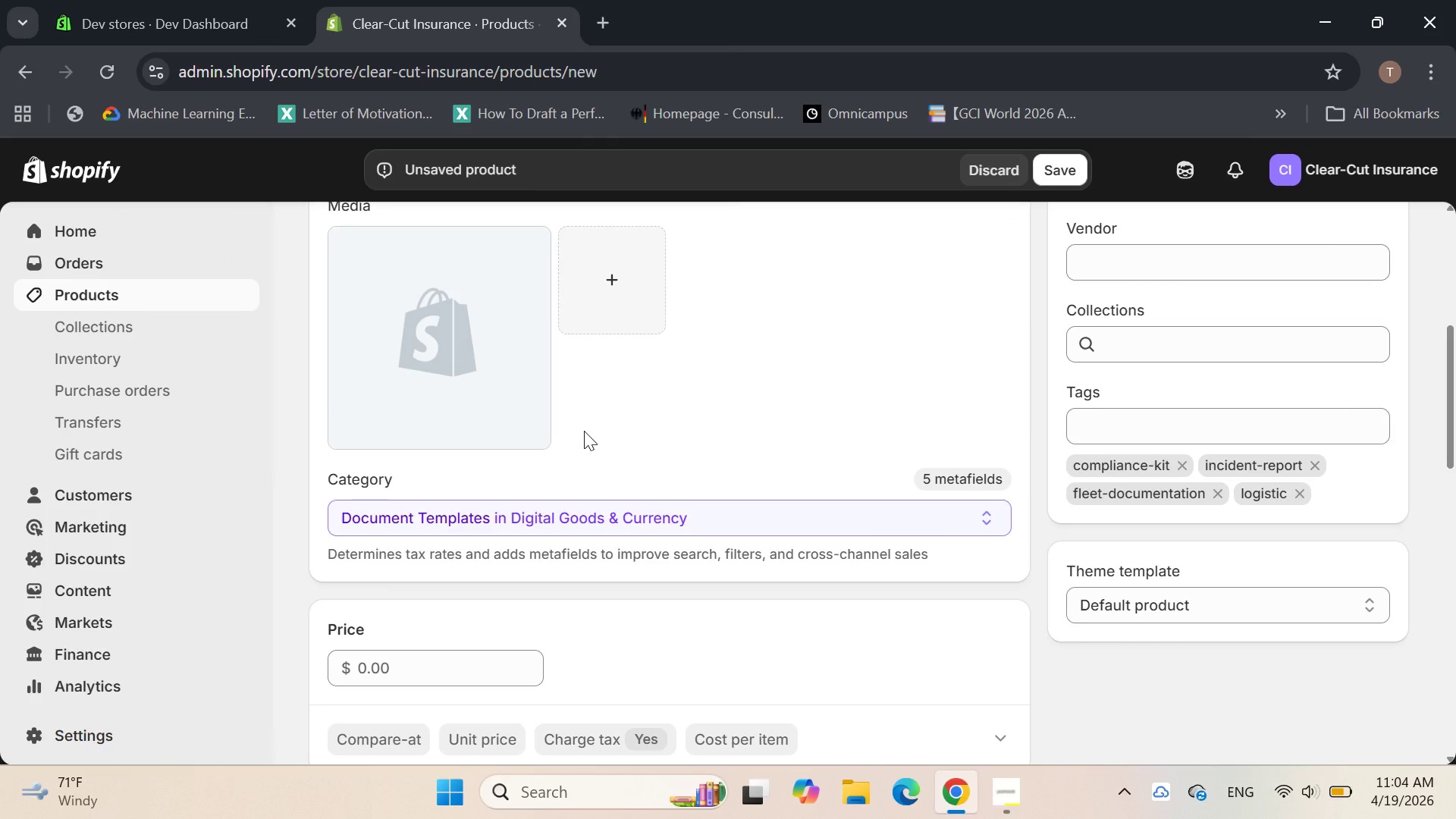 
wait(5.42)
 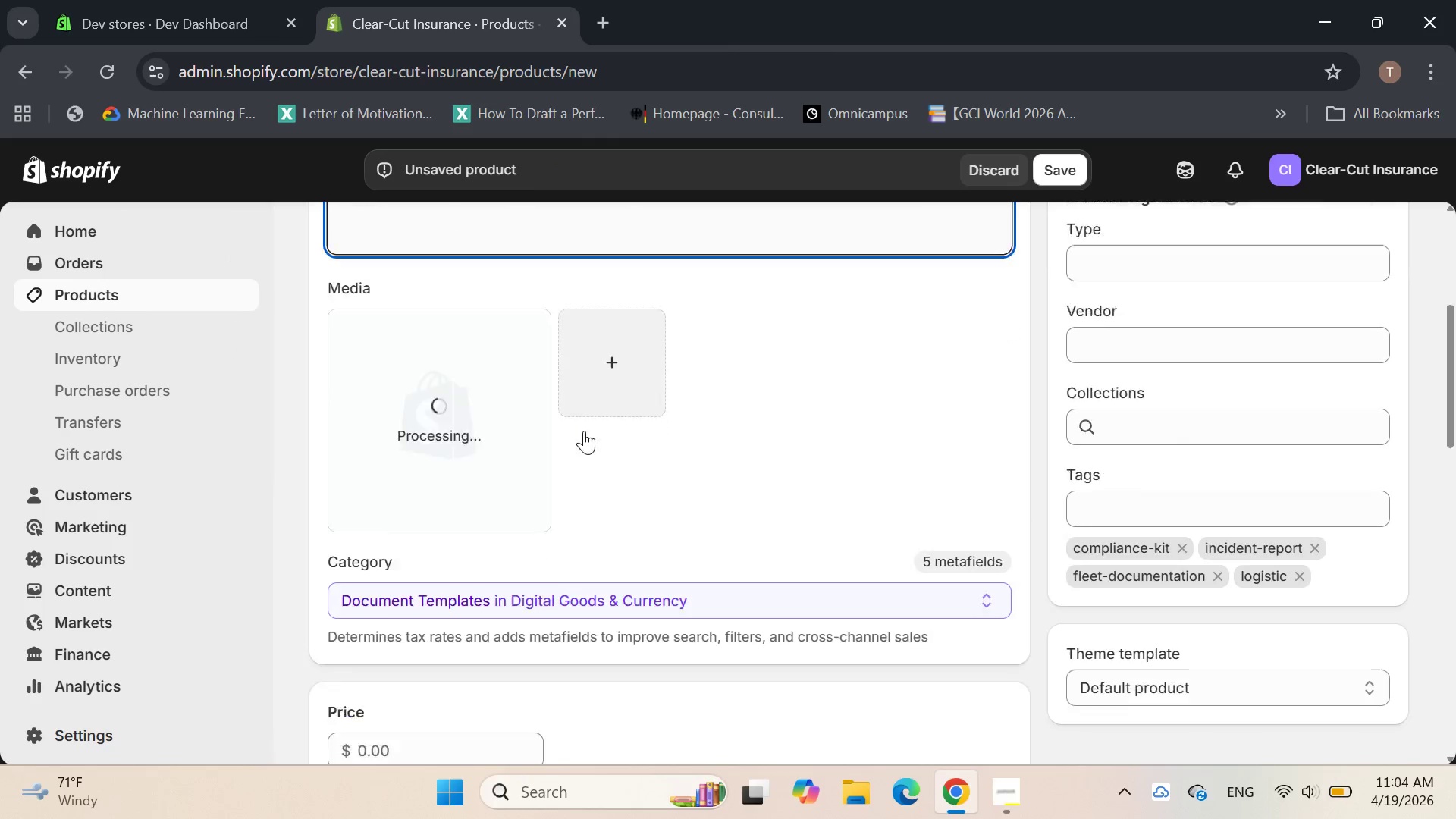 
left_click([373, 360])
 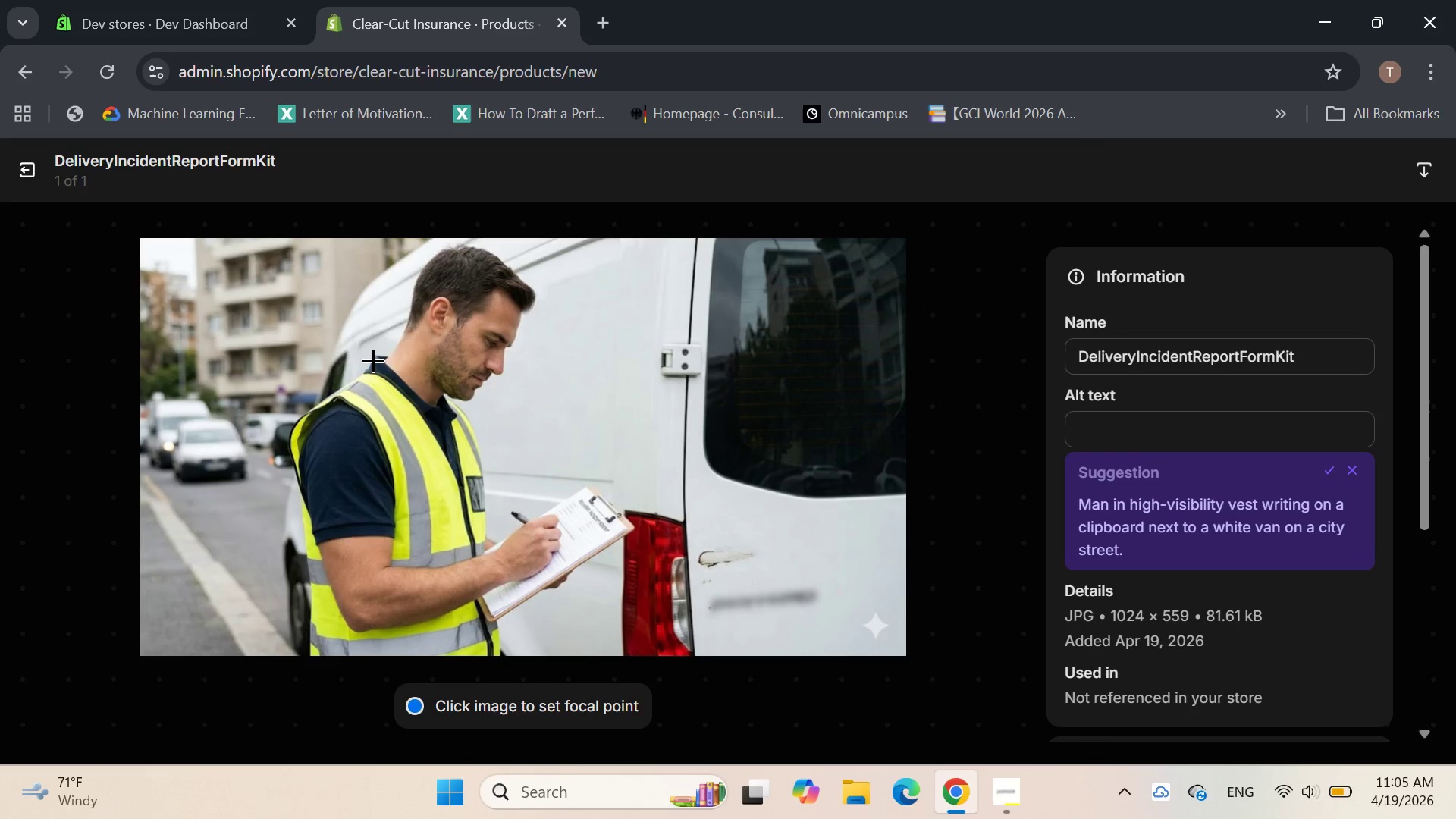 
wait(8.36)
 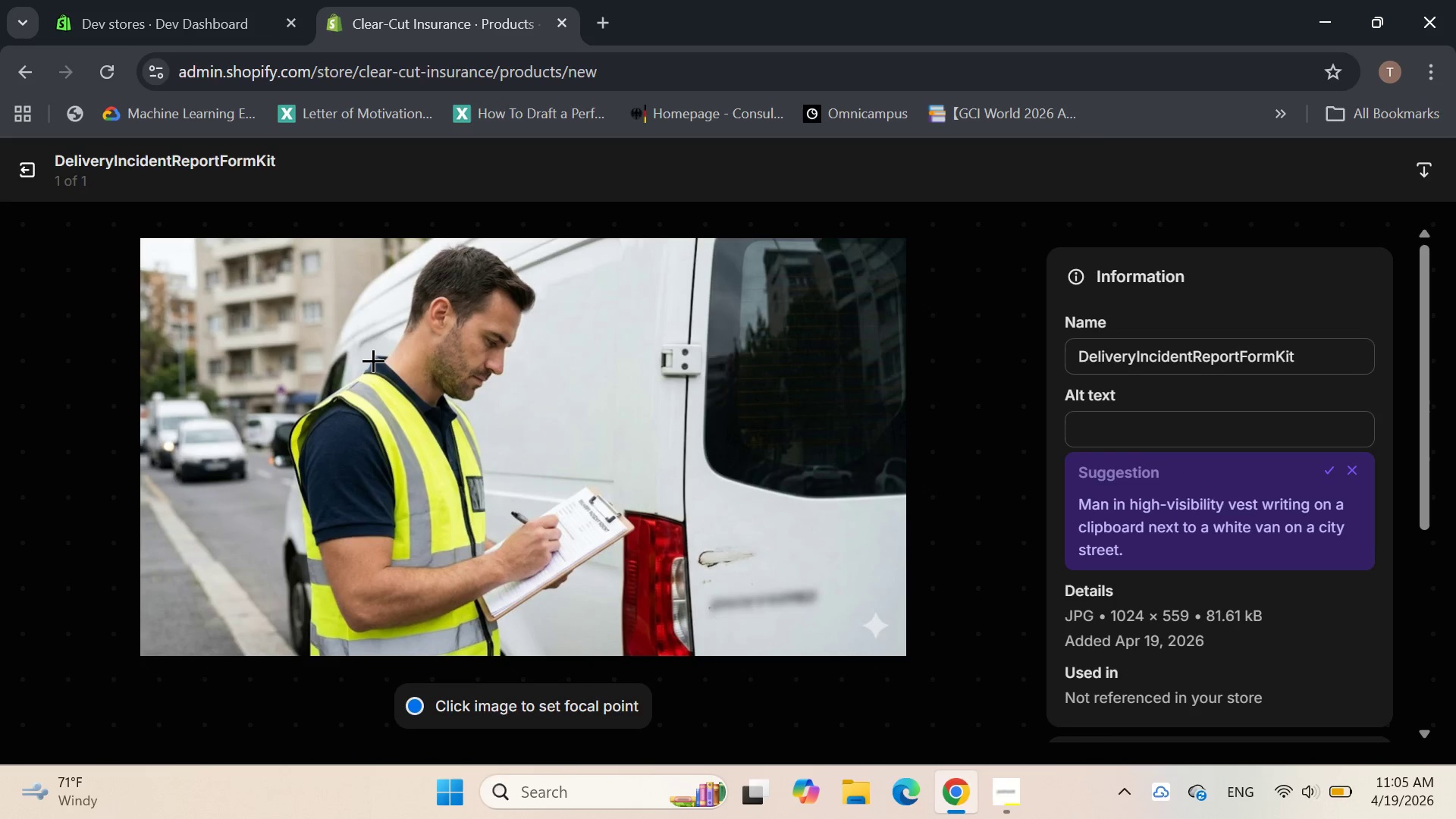 
left_click([1079, 430])
 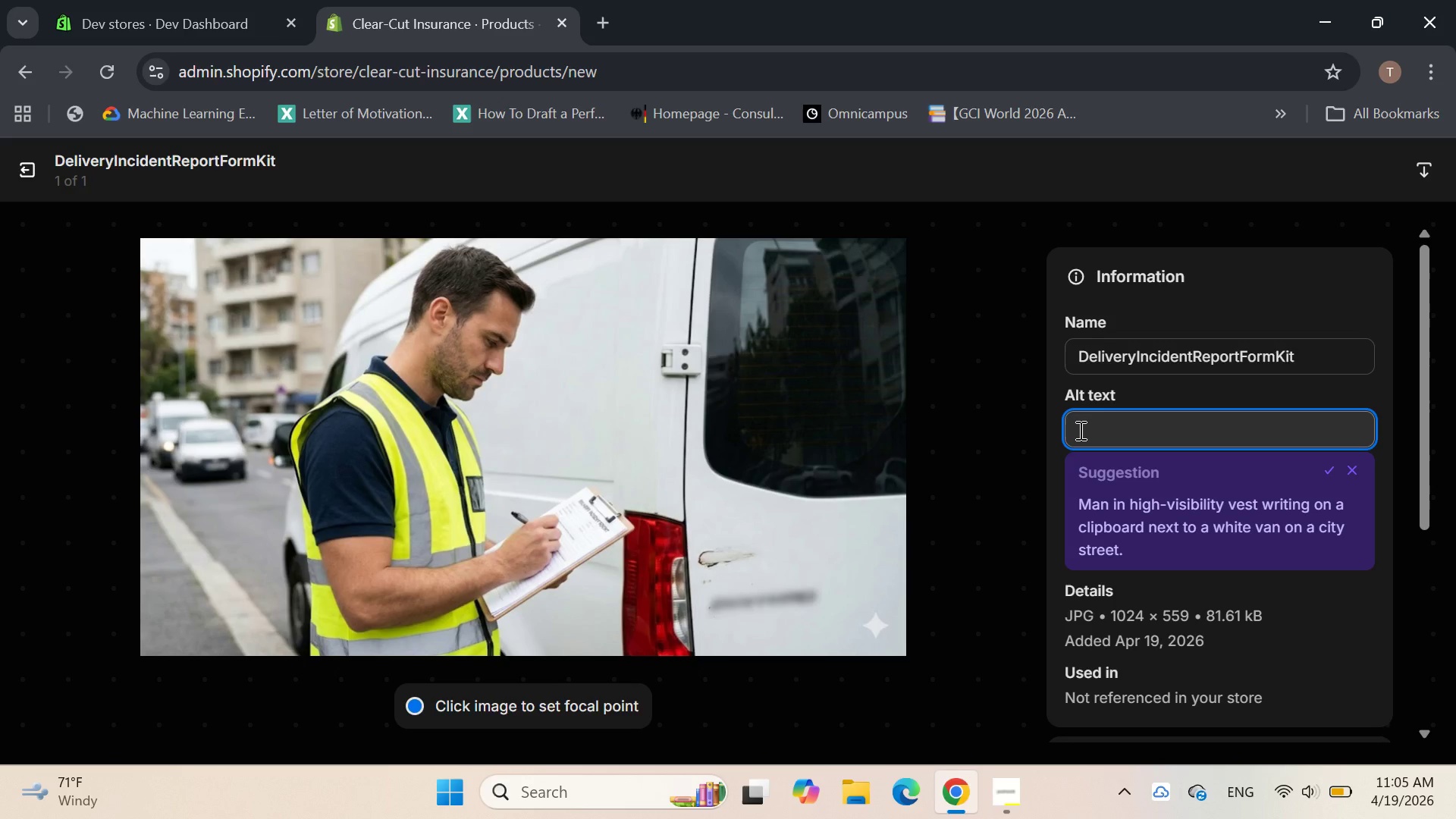 
wait(6.72)
 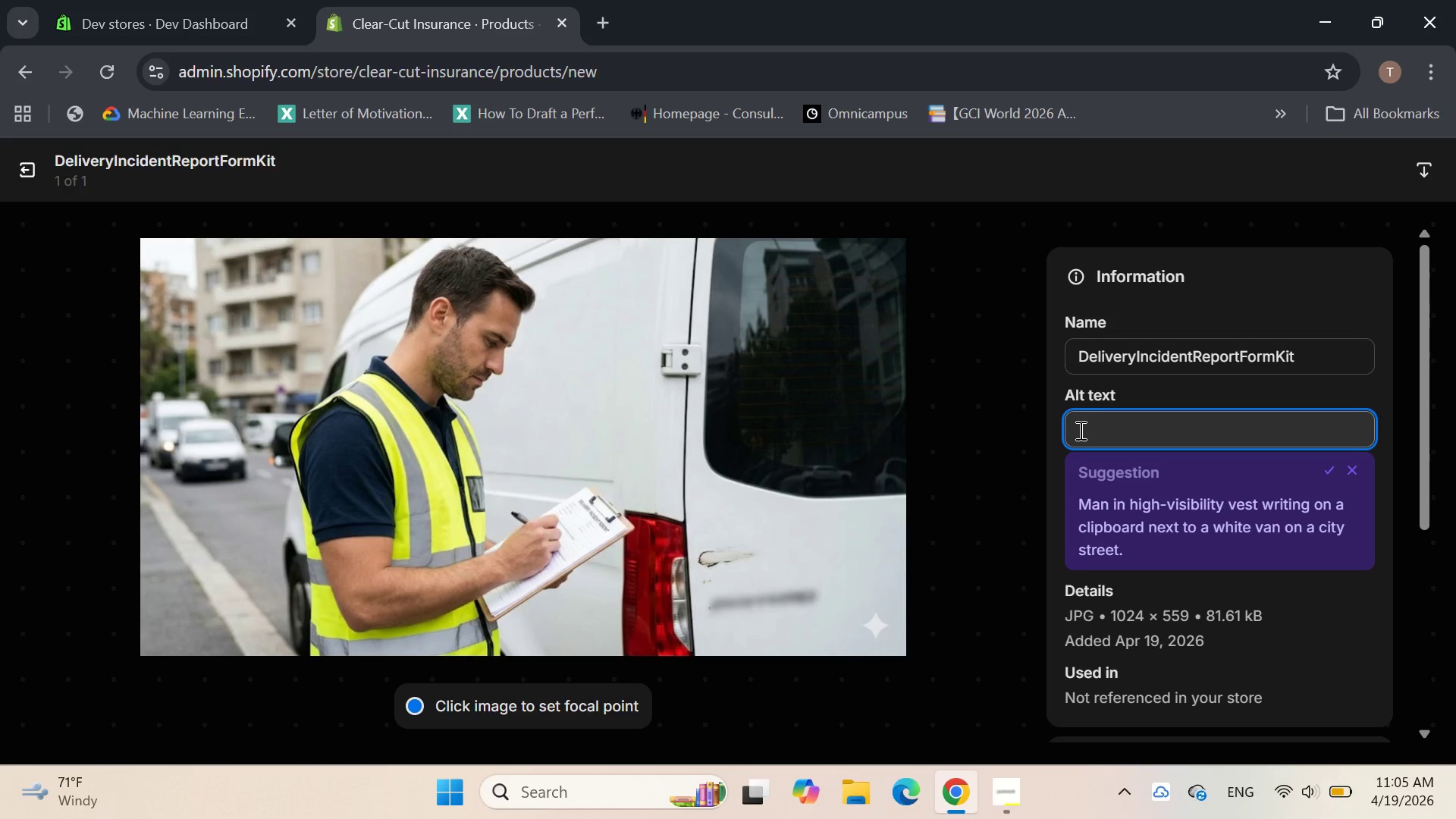 
key(Backspace)
 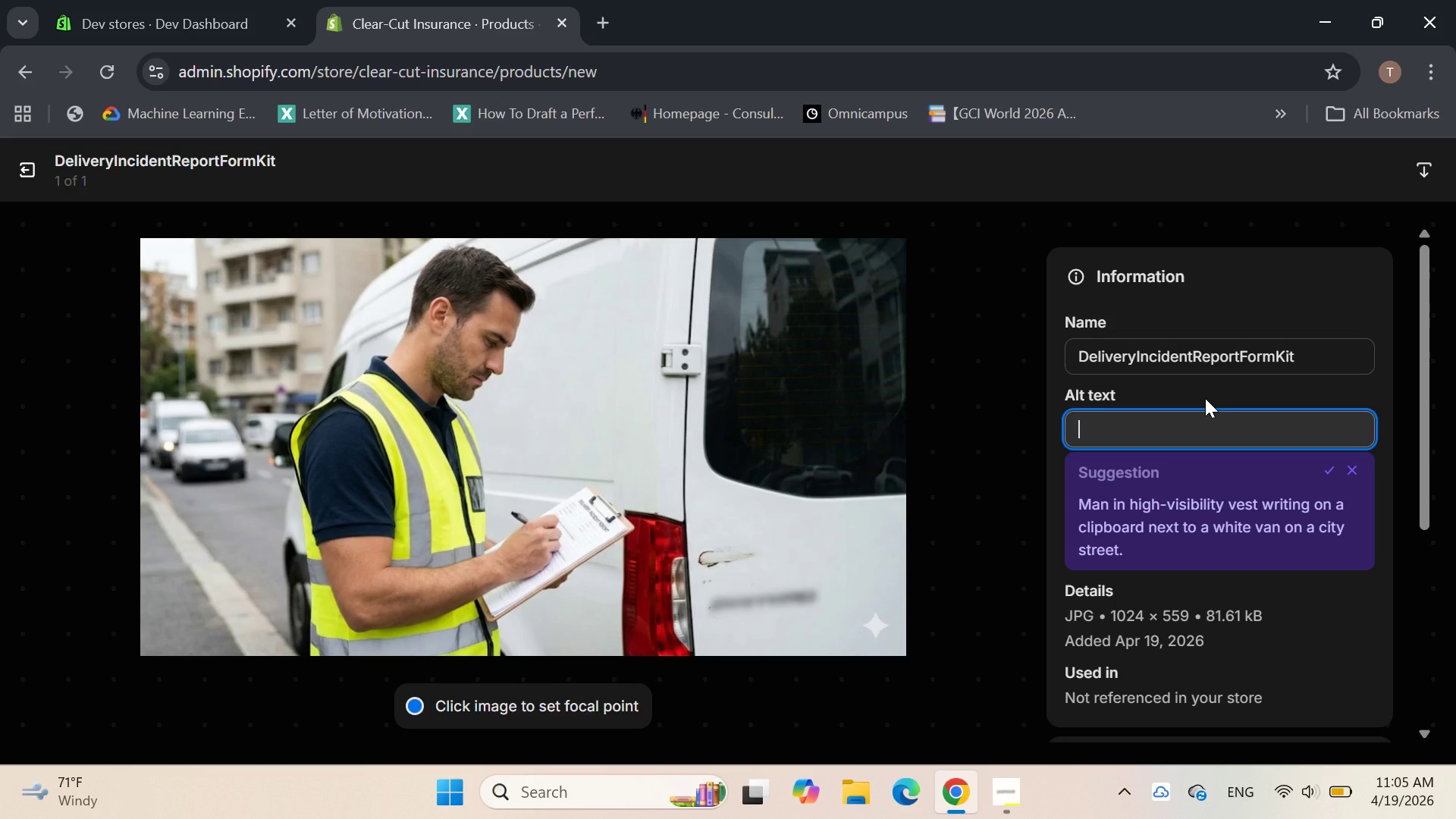 
type(D)
key(Backspace)
type(delivert)
key(Backspace)
type(y -inciden)
key(Backspace)
key(Backspace)
key(Backspace)
key(Backspace)
key(Backspace)
key(Backspace)
key(Backspace)
key(Backspace)
type(incident report form template)
 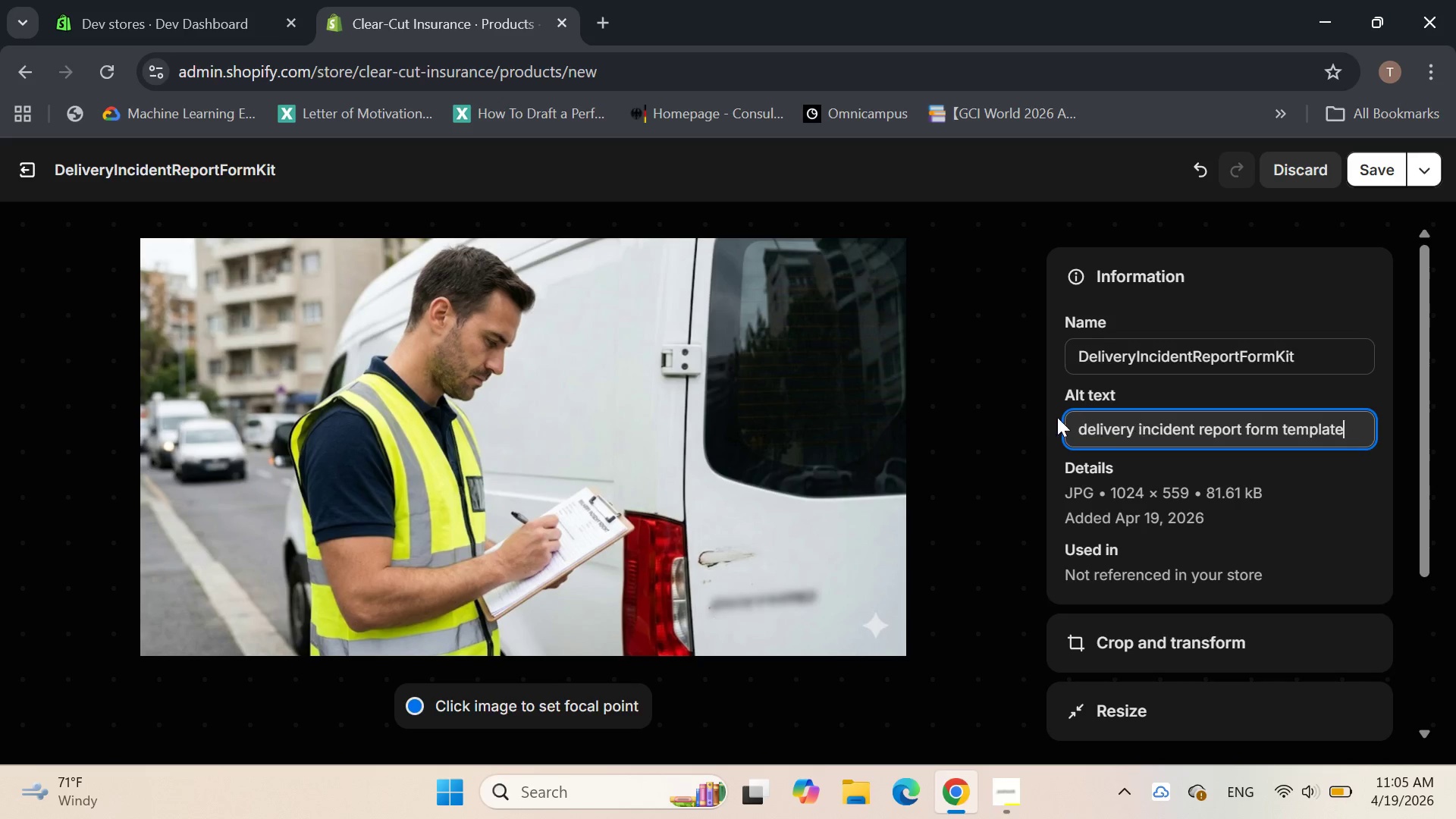 
left_click([1010, 408])
 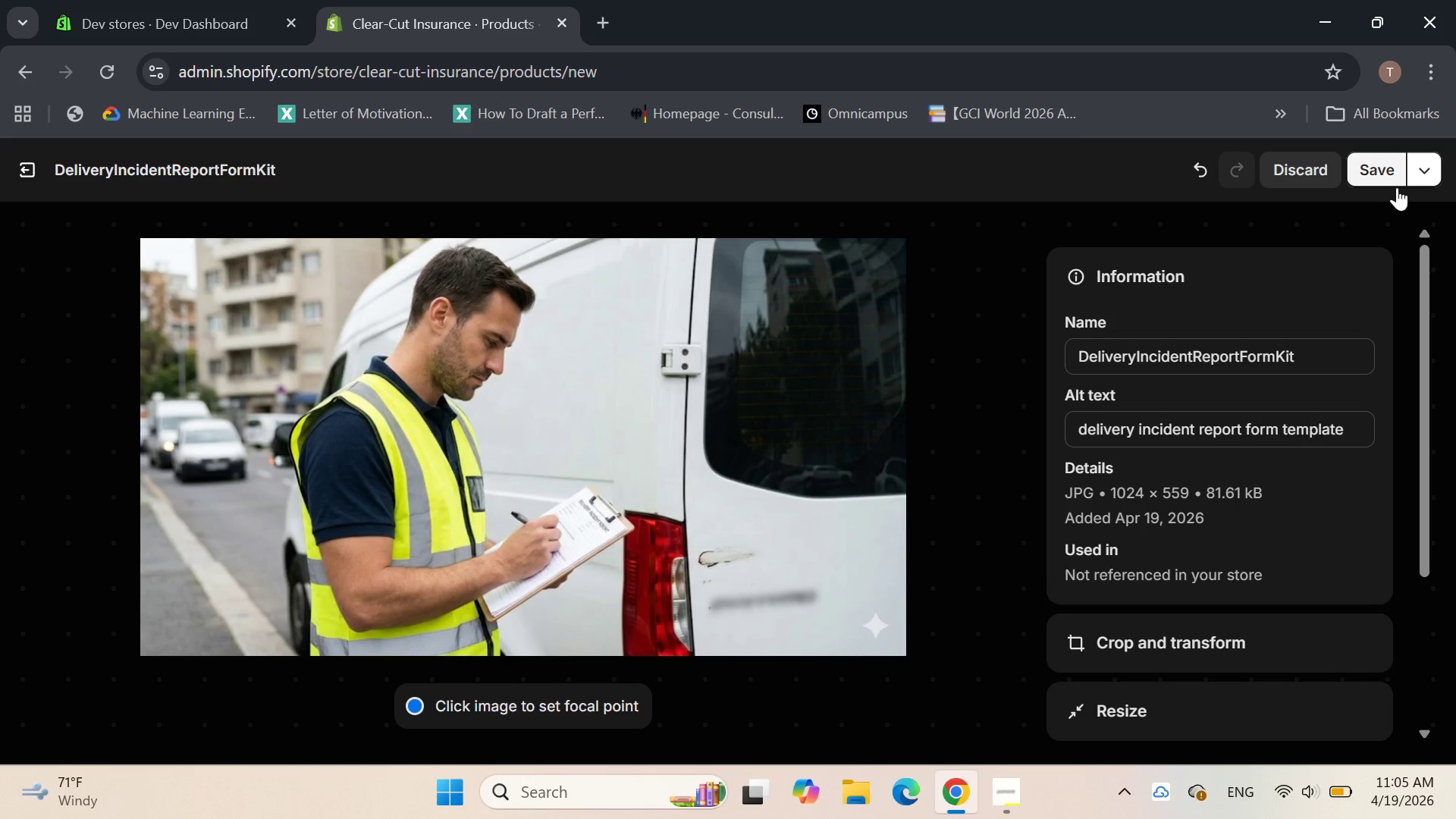 
left_click([1381, 164])
 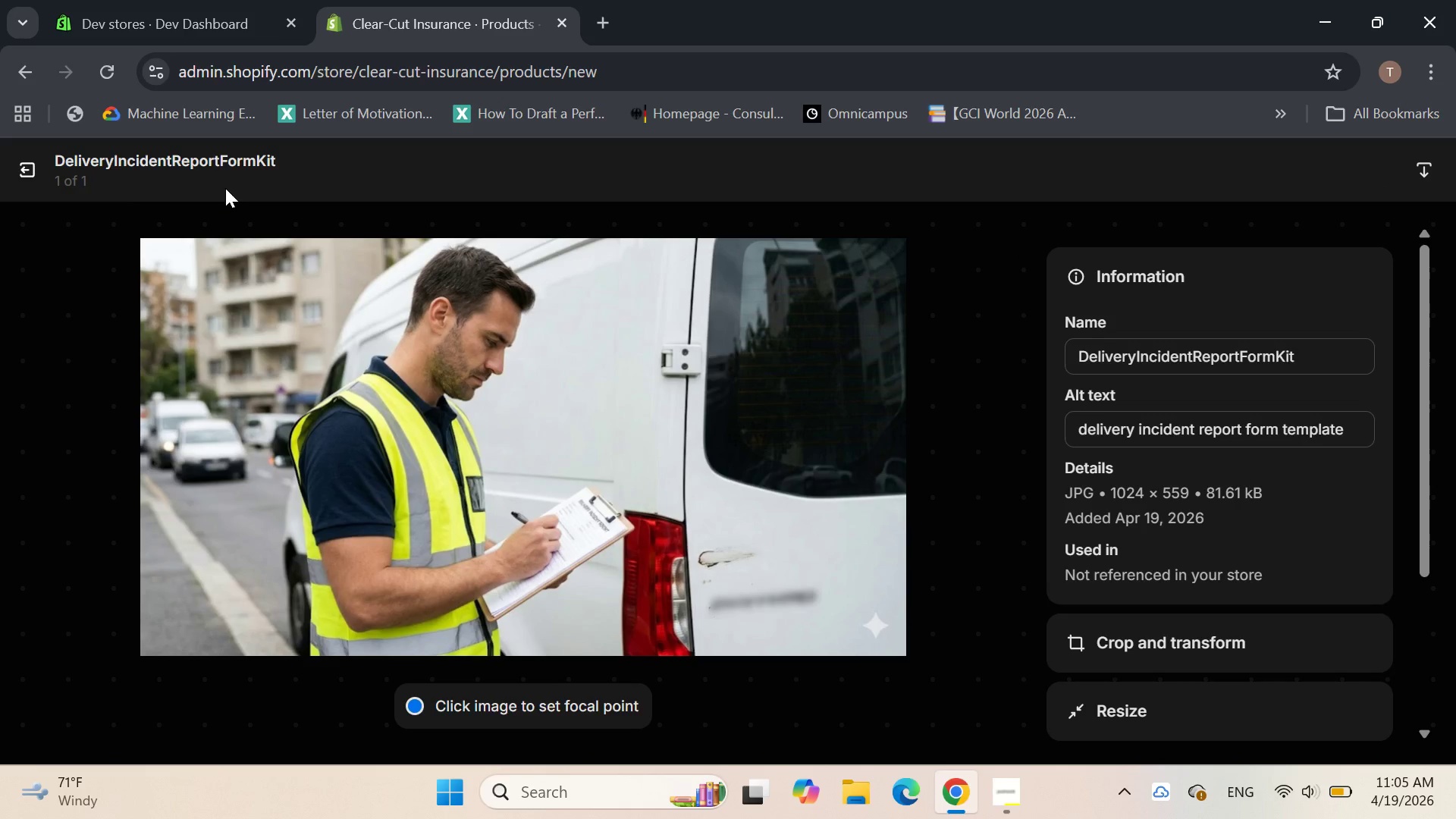 
wait(6.45)
 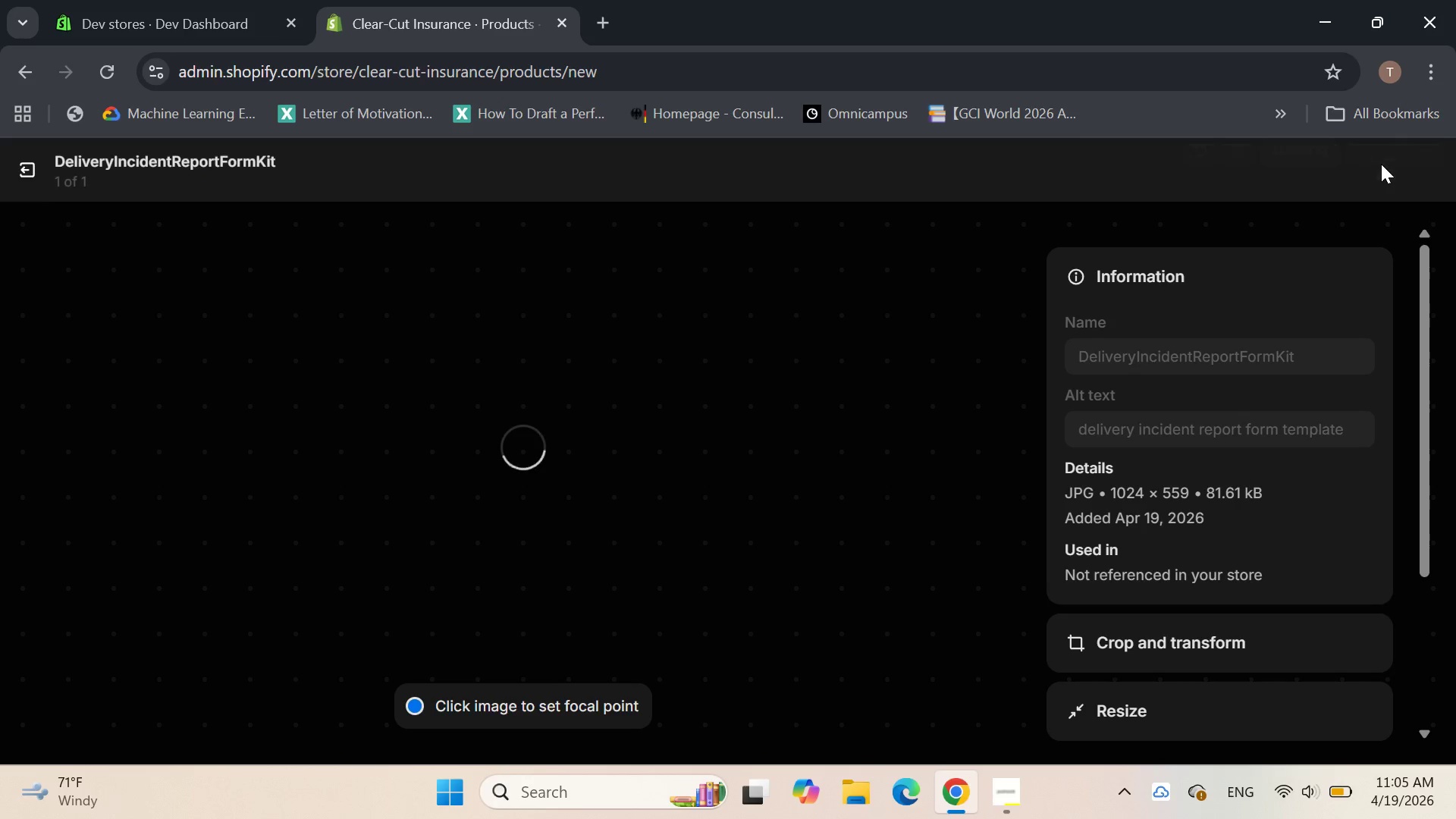 
left_click([20, 165])
 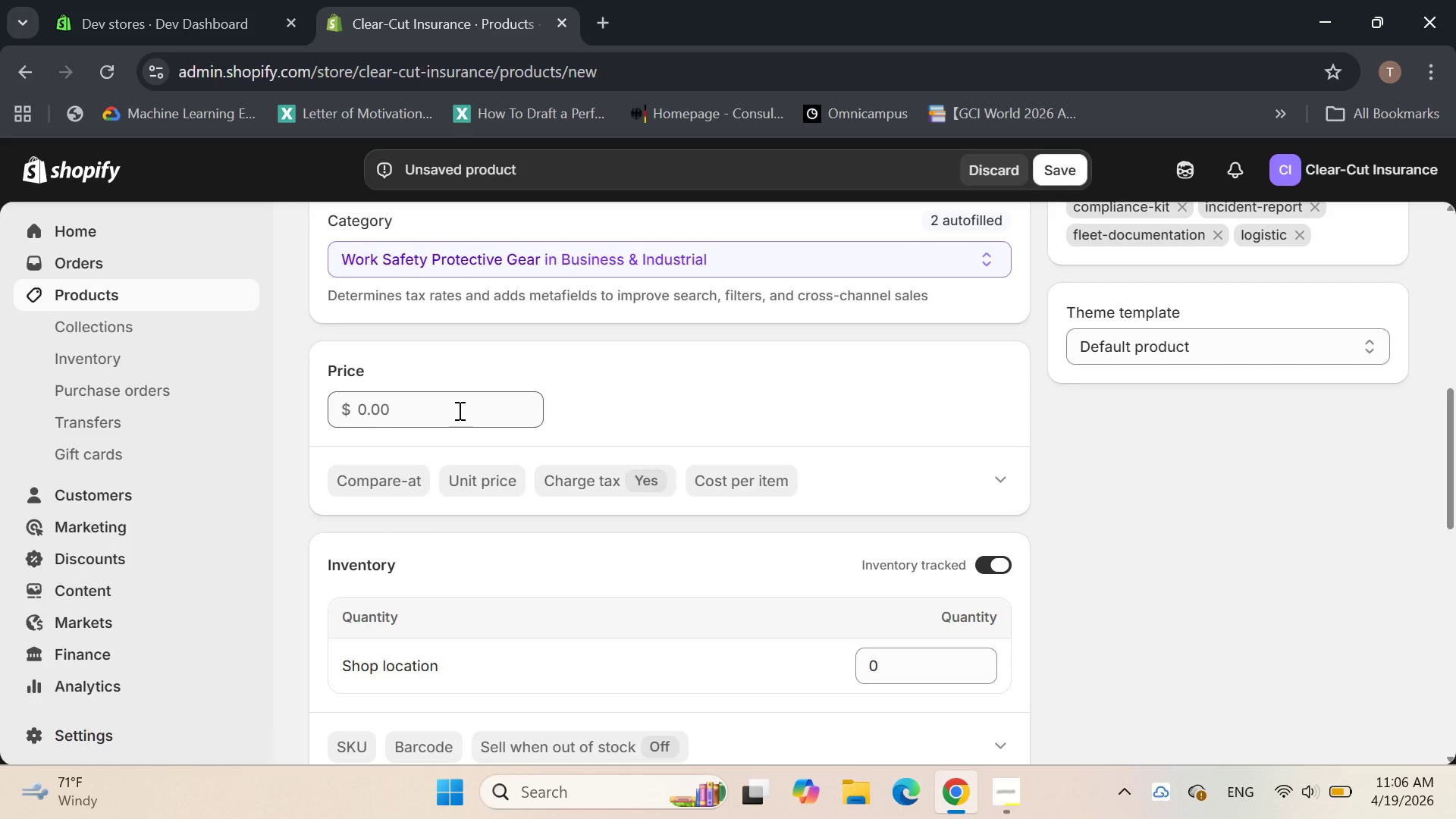 
left_click([372, 406])
 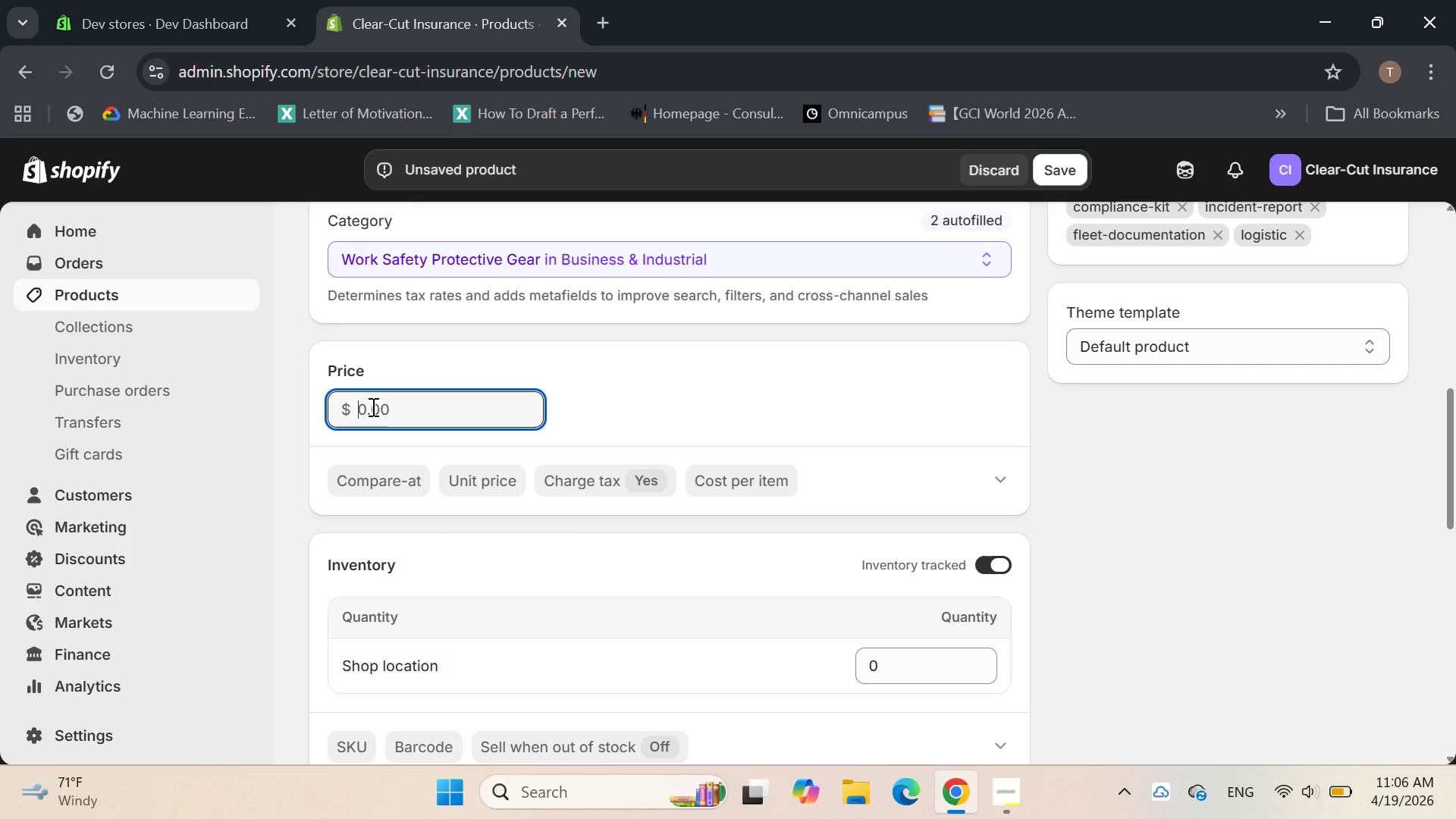 
type(19)
 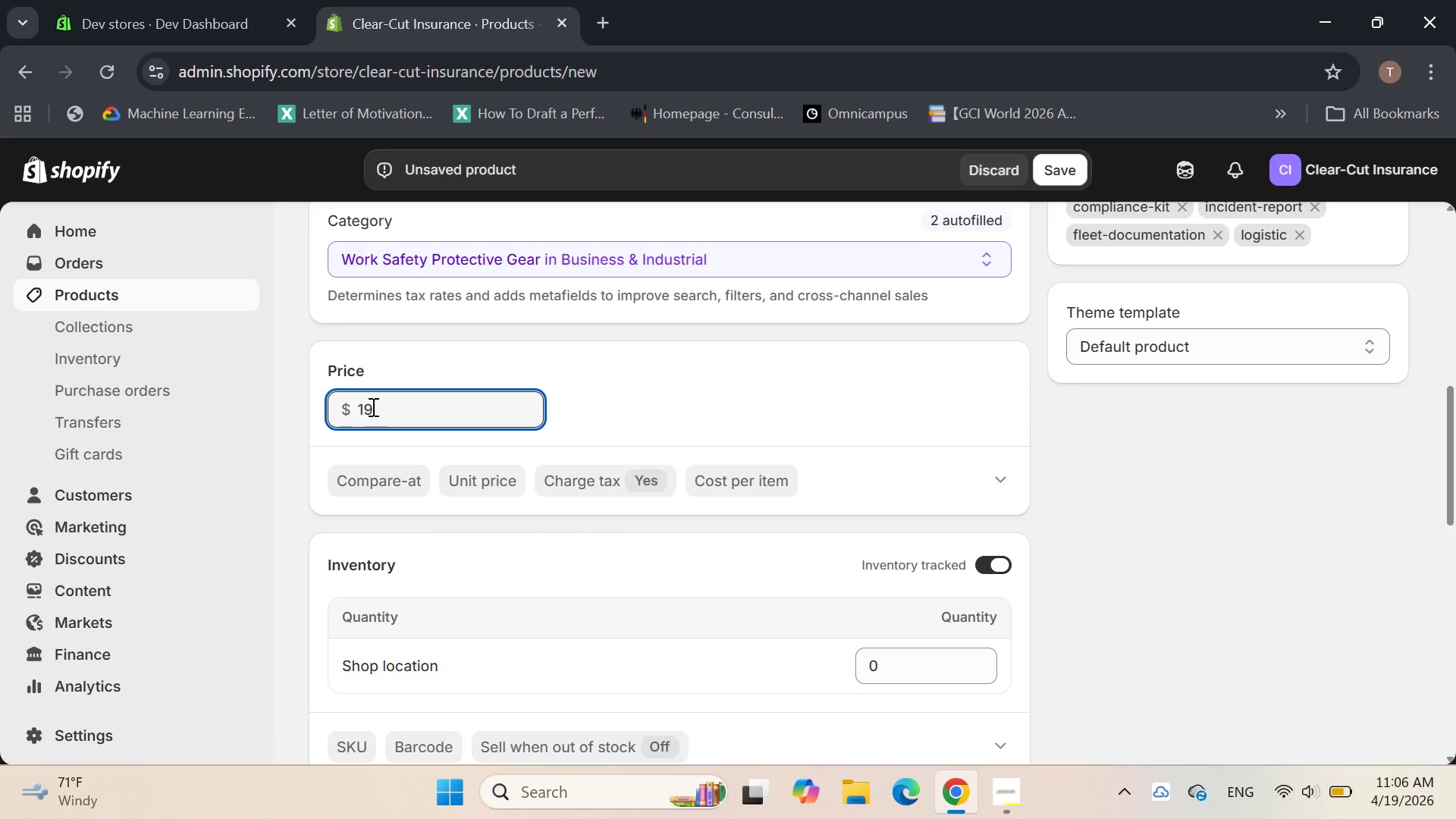 
key(Enter)
 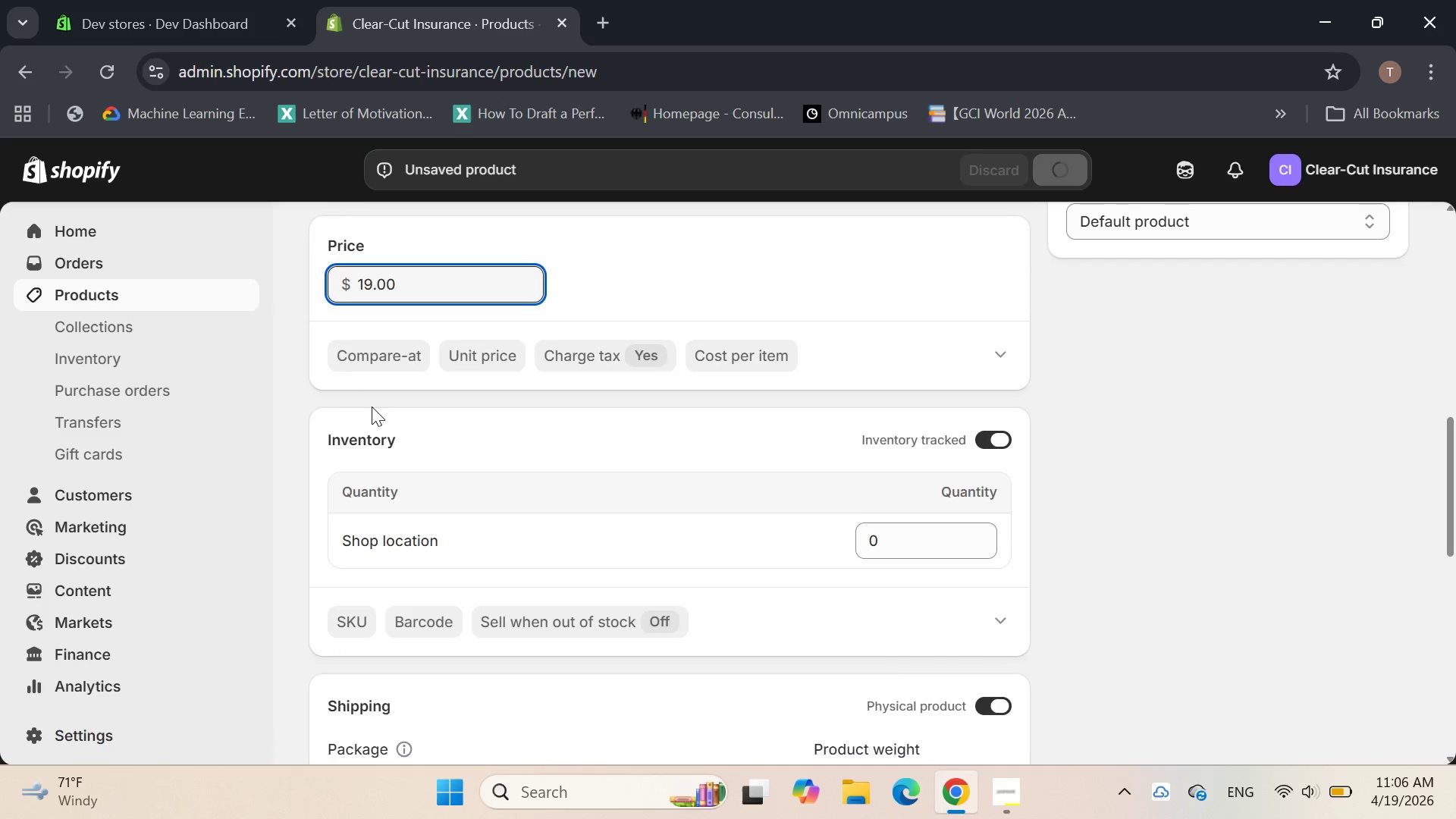 
wait(5.36)
 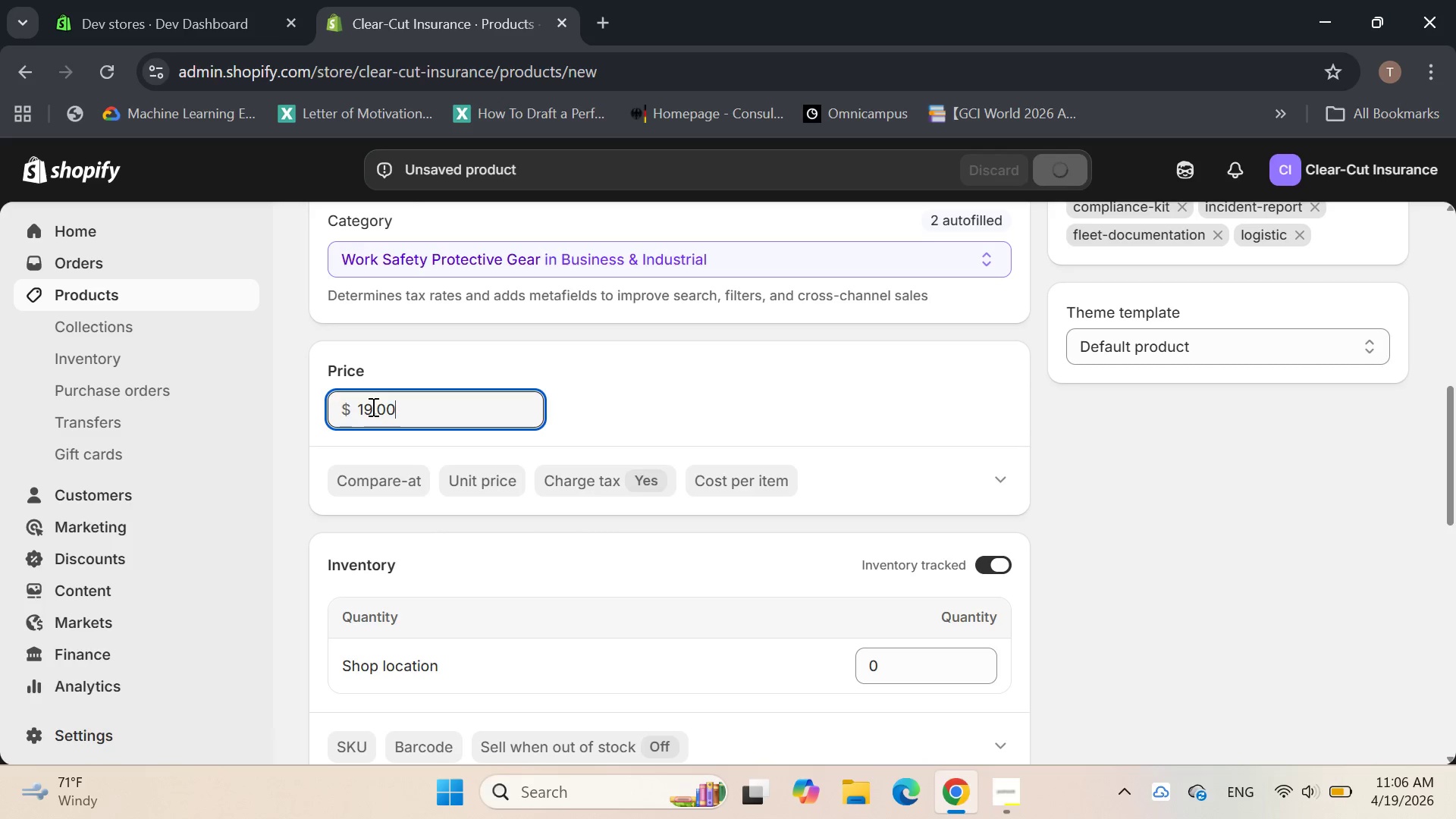 
left_click([988, 366])
 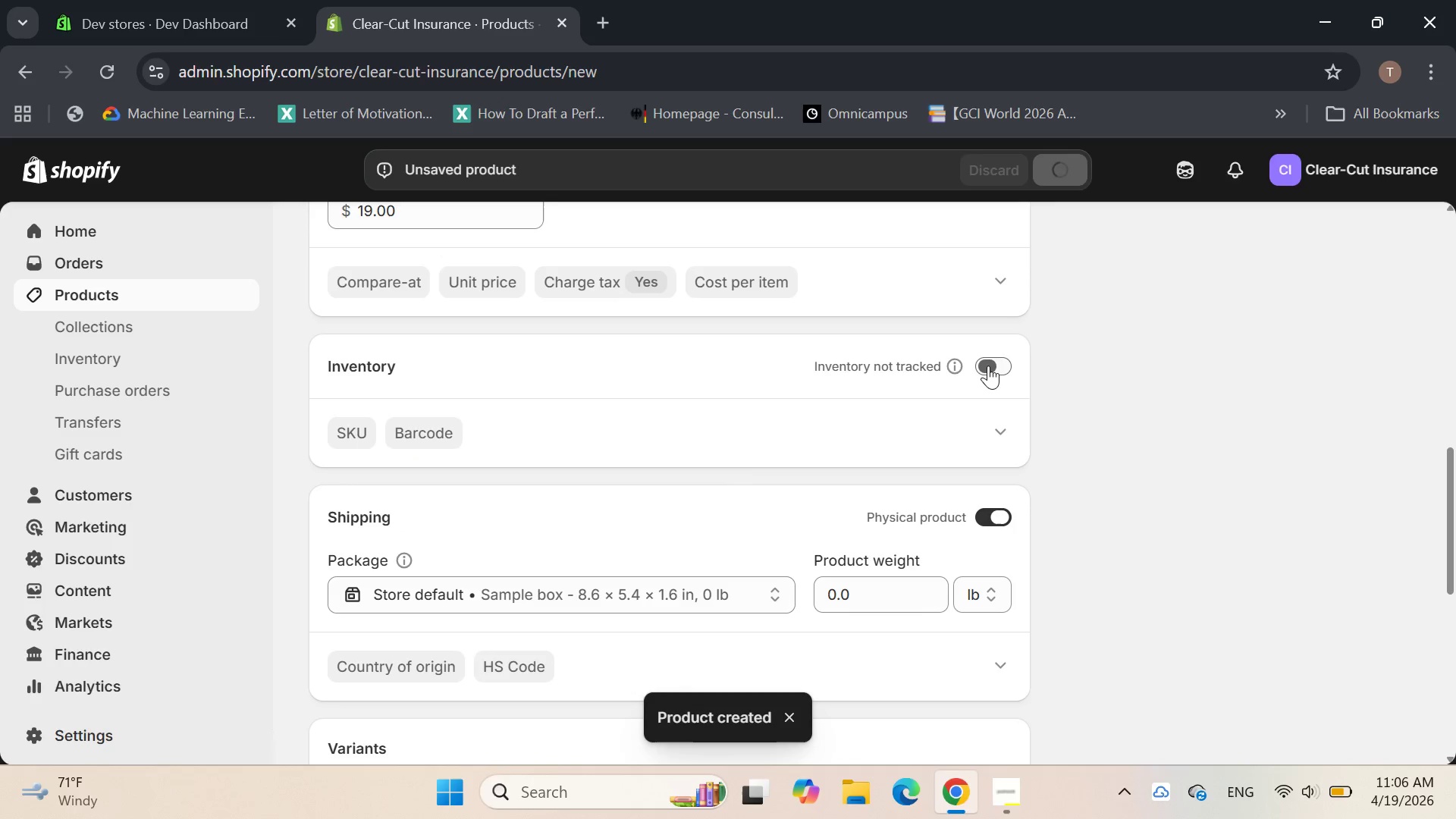 
left_click([988, 366])
 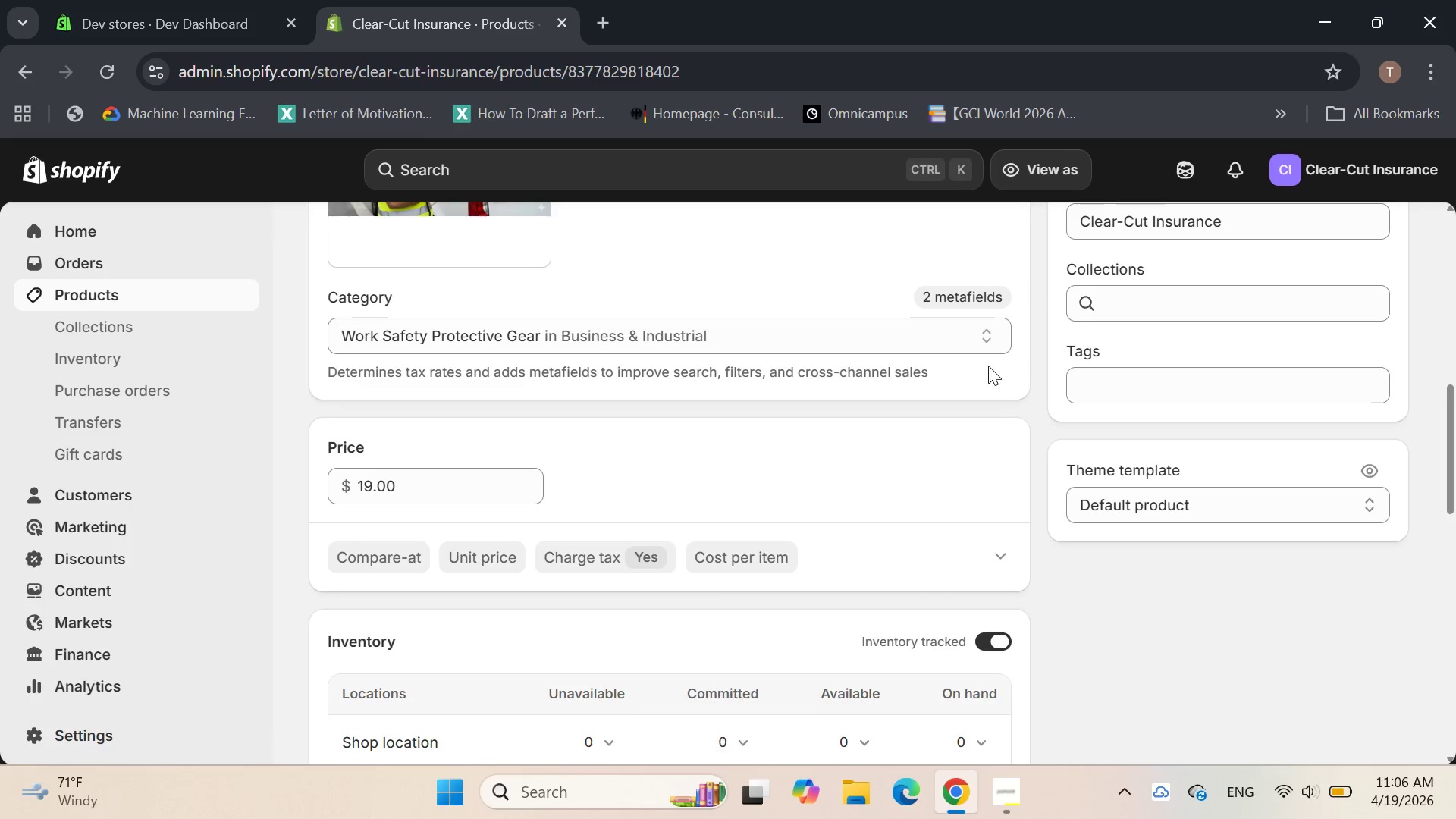 
wait(5.89)
 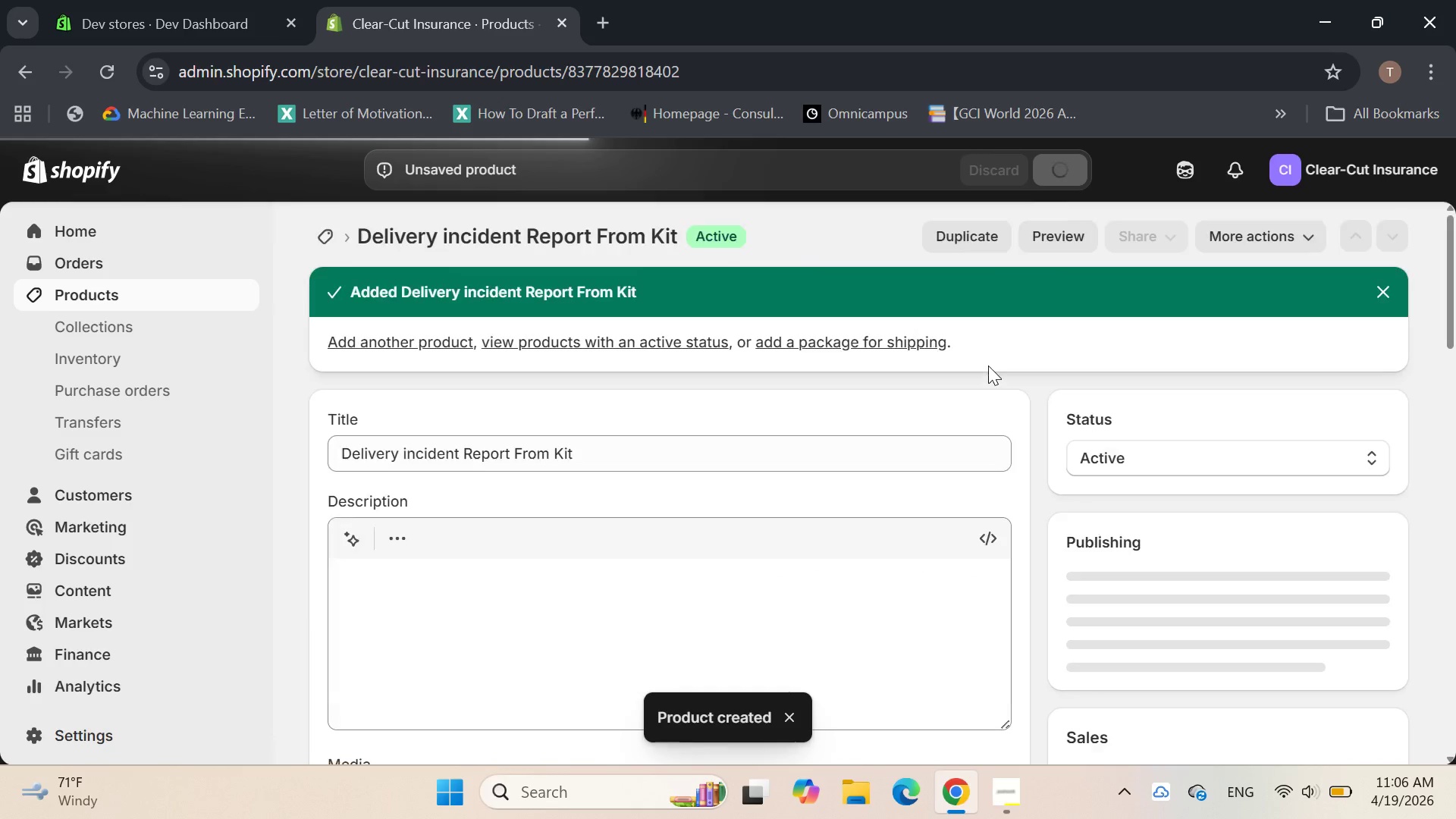 
left_click([981, 512])
 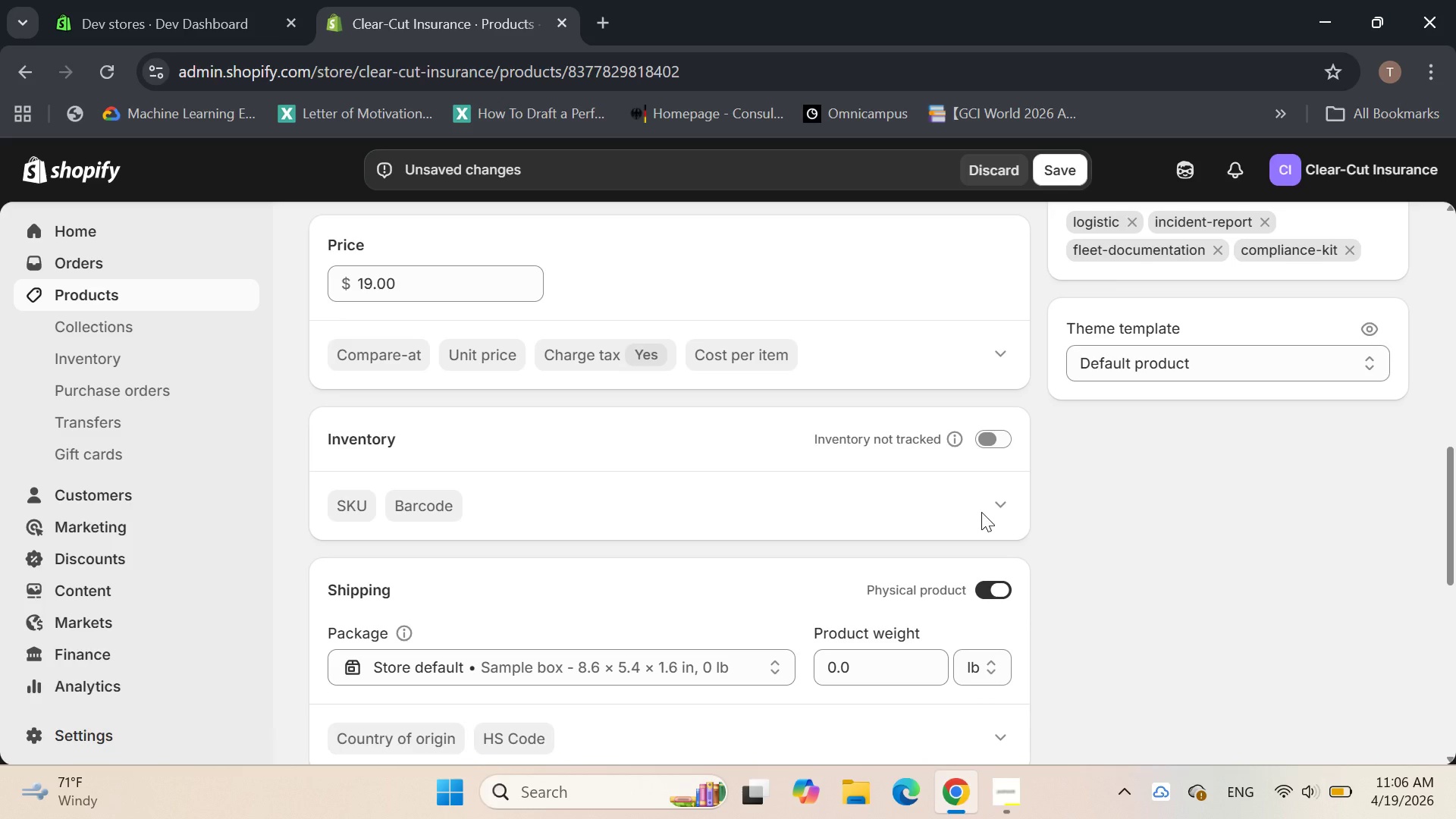 
left_click([981, 512])
 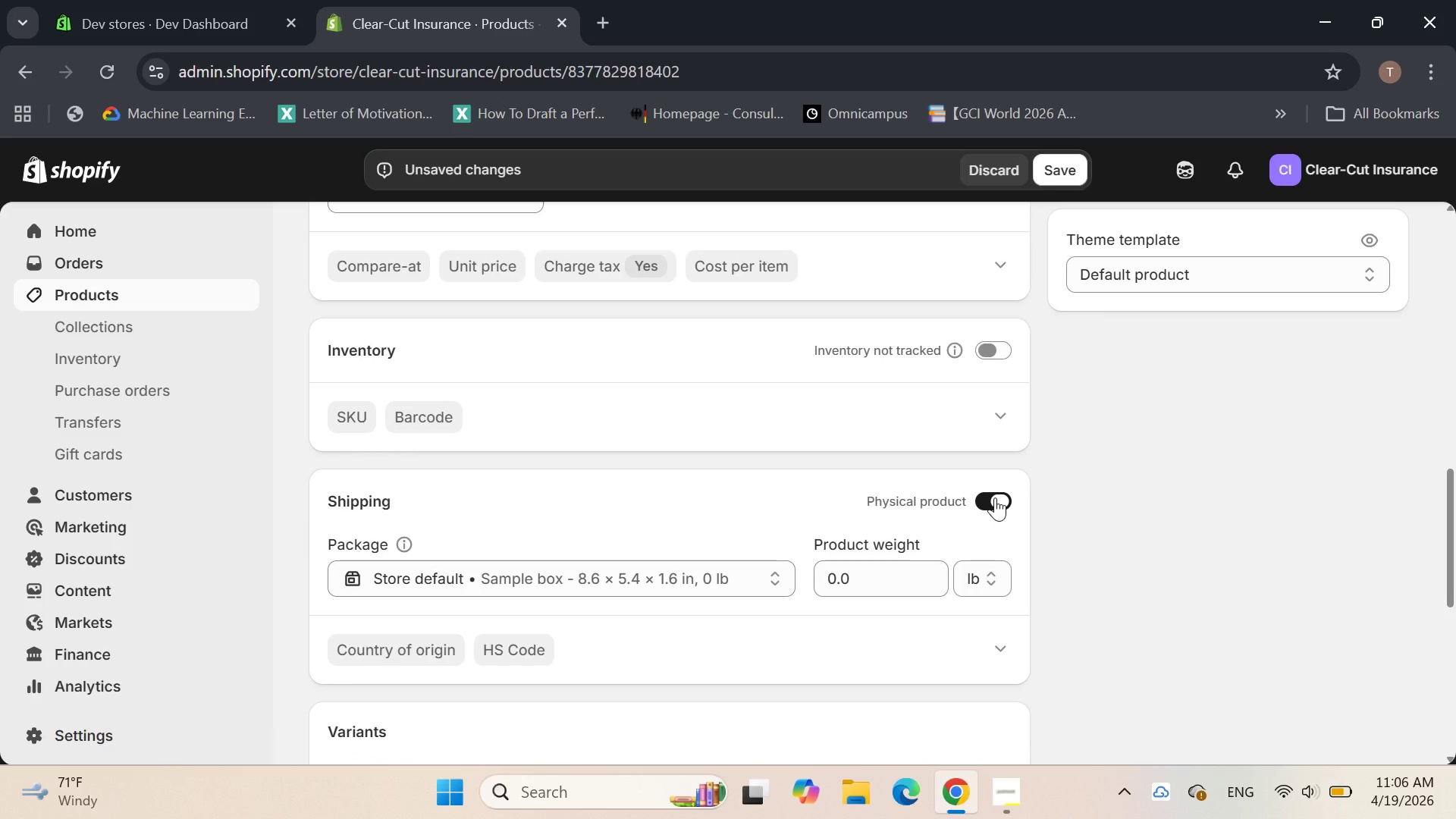 
left_click([996, 498])
 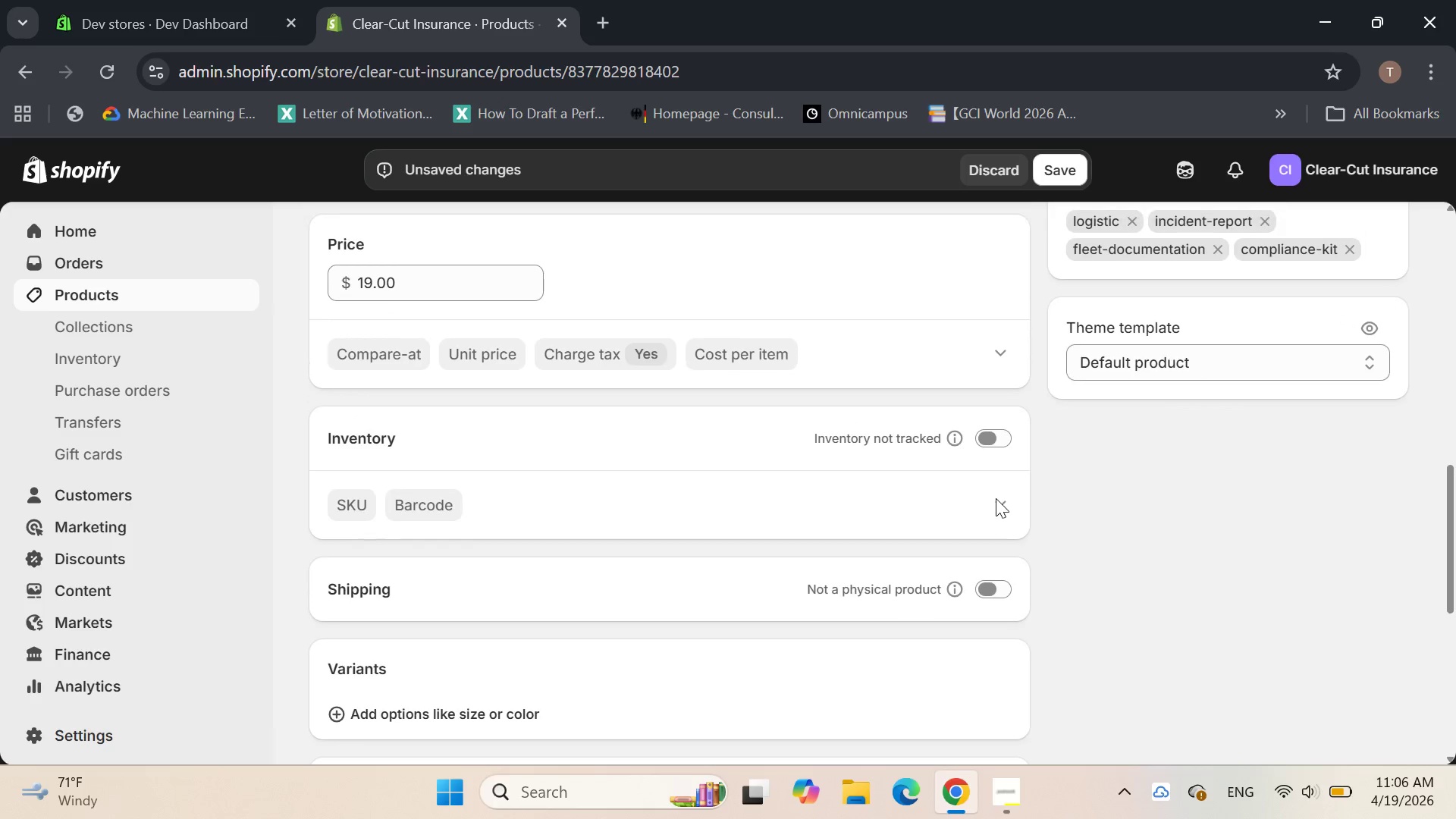 
wait(8.53)
 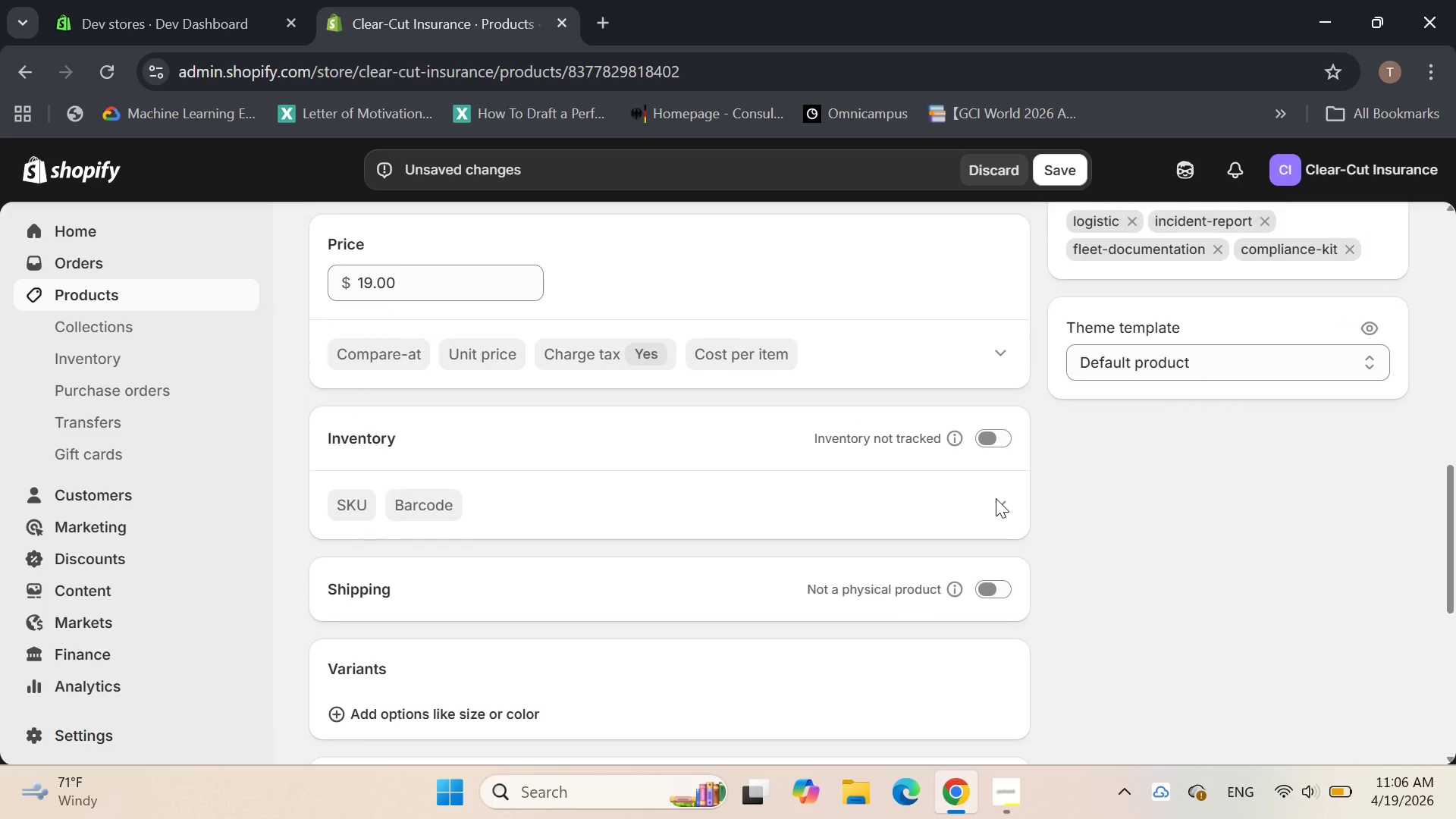 
left_click([999, 481])
 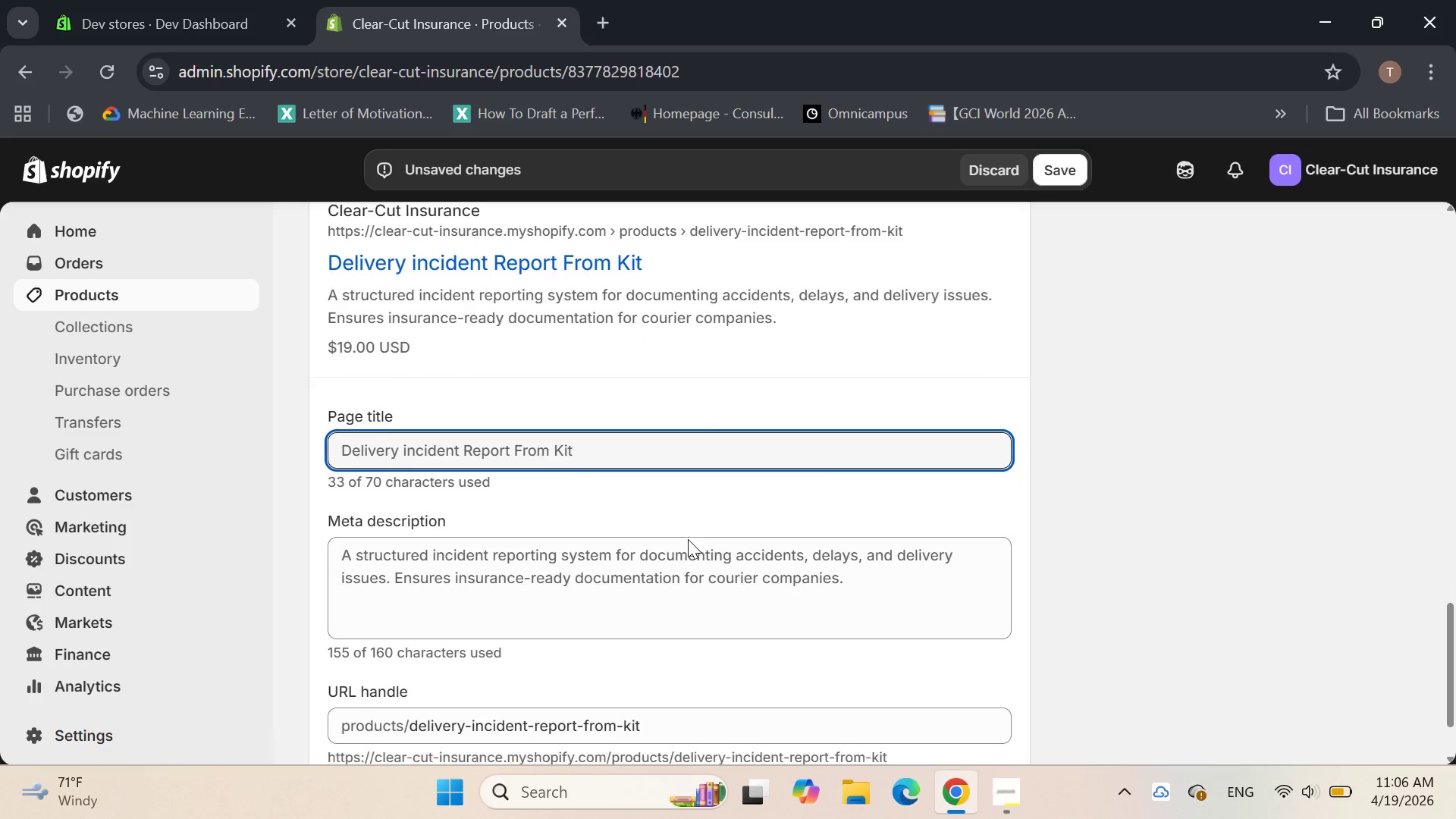 
left_click([638, 425])
 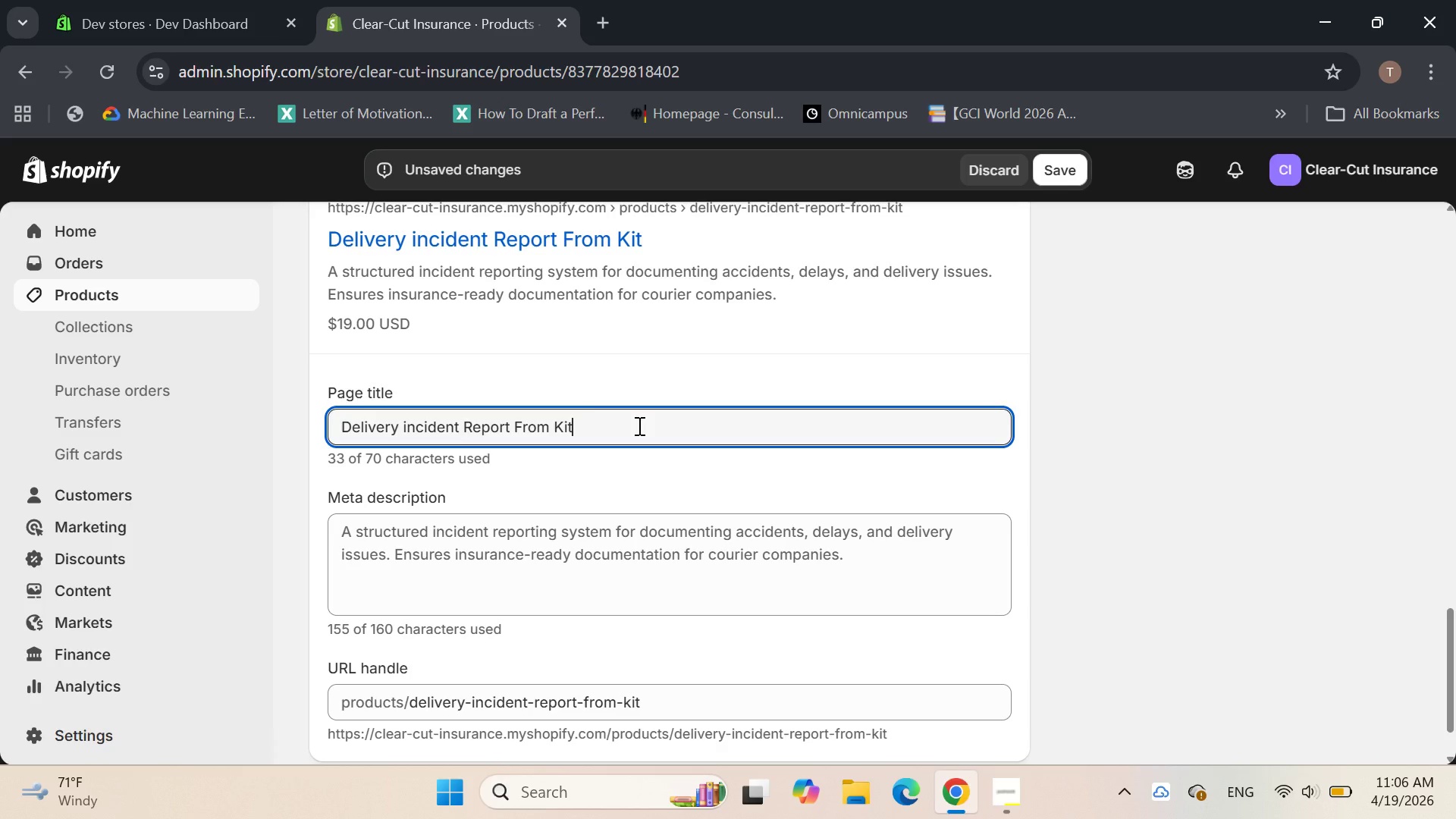 
wait(6.09)
 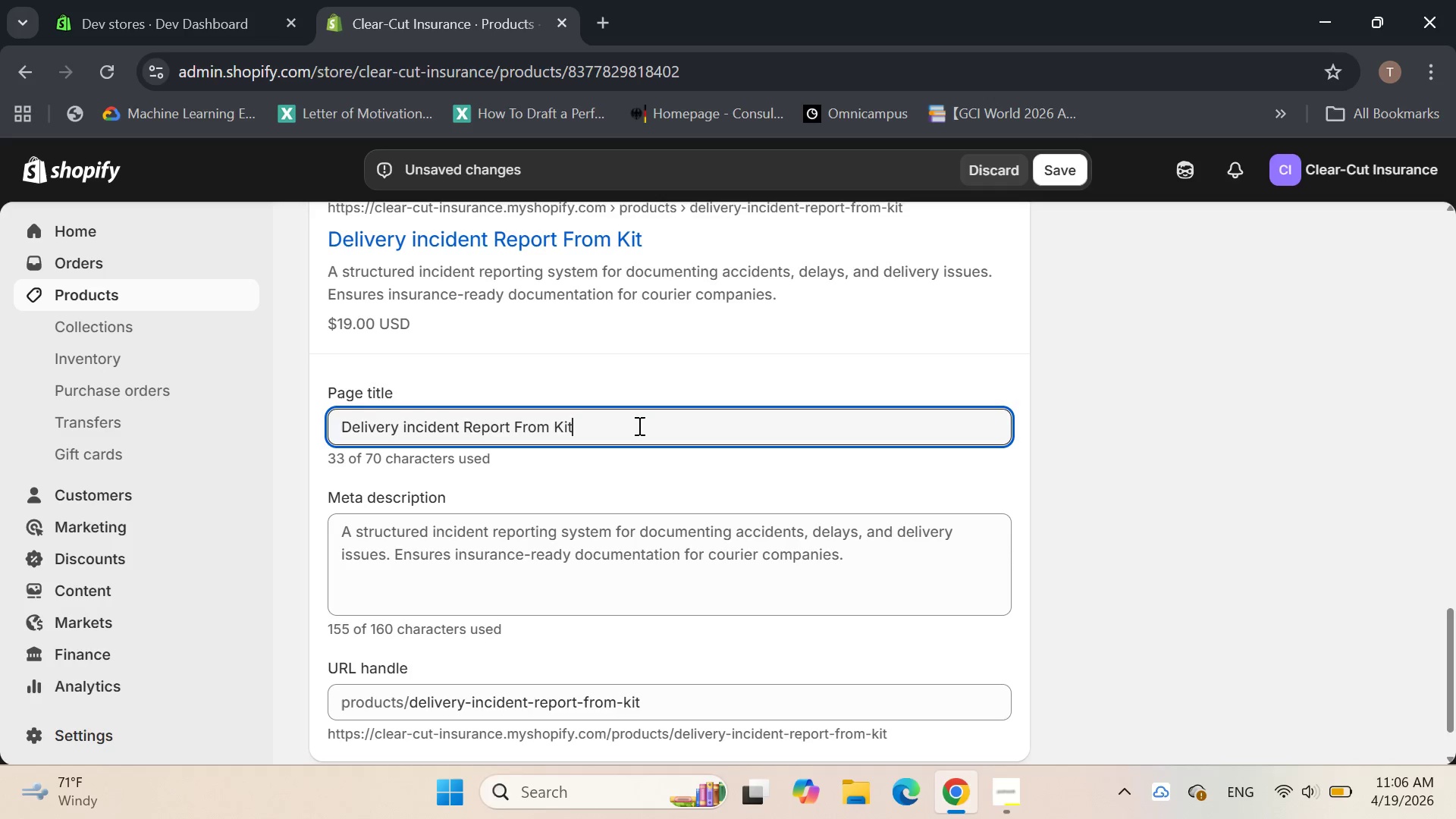 
key(Backspace)
key(Backspace)
key(Backspace)
type(Template)
 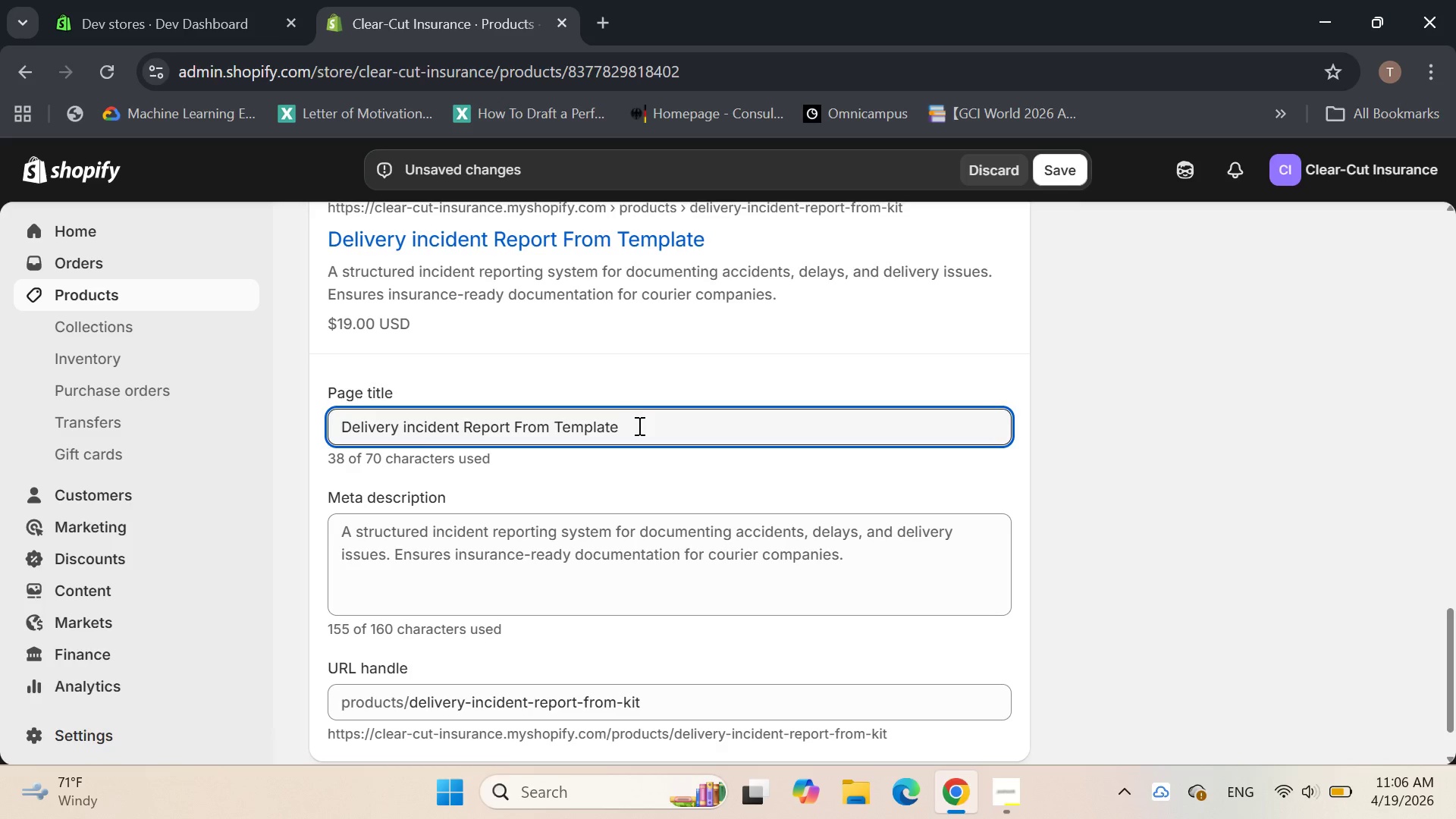 
left_click([479, 465])
 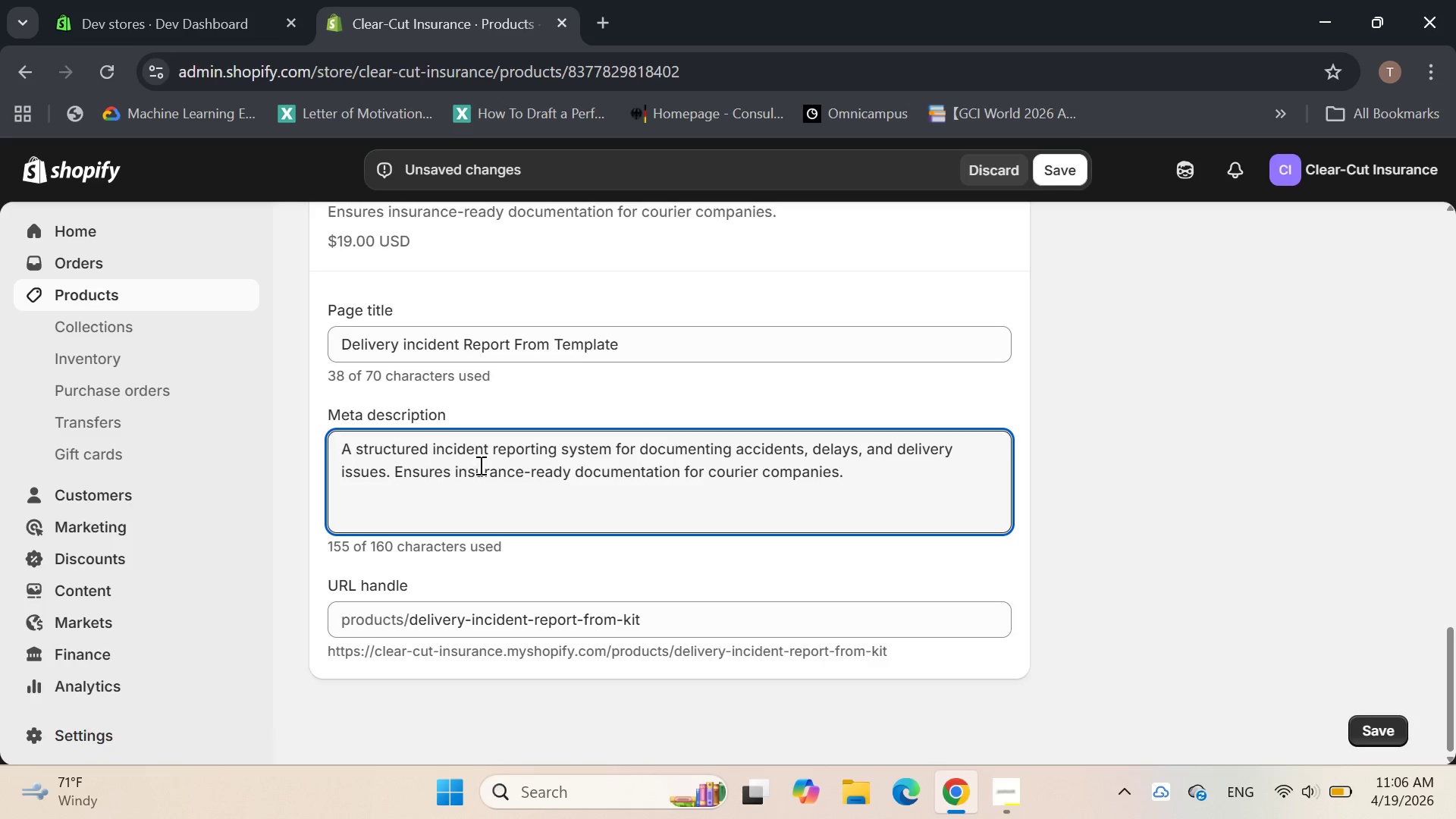 
key(Shift+A)
 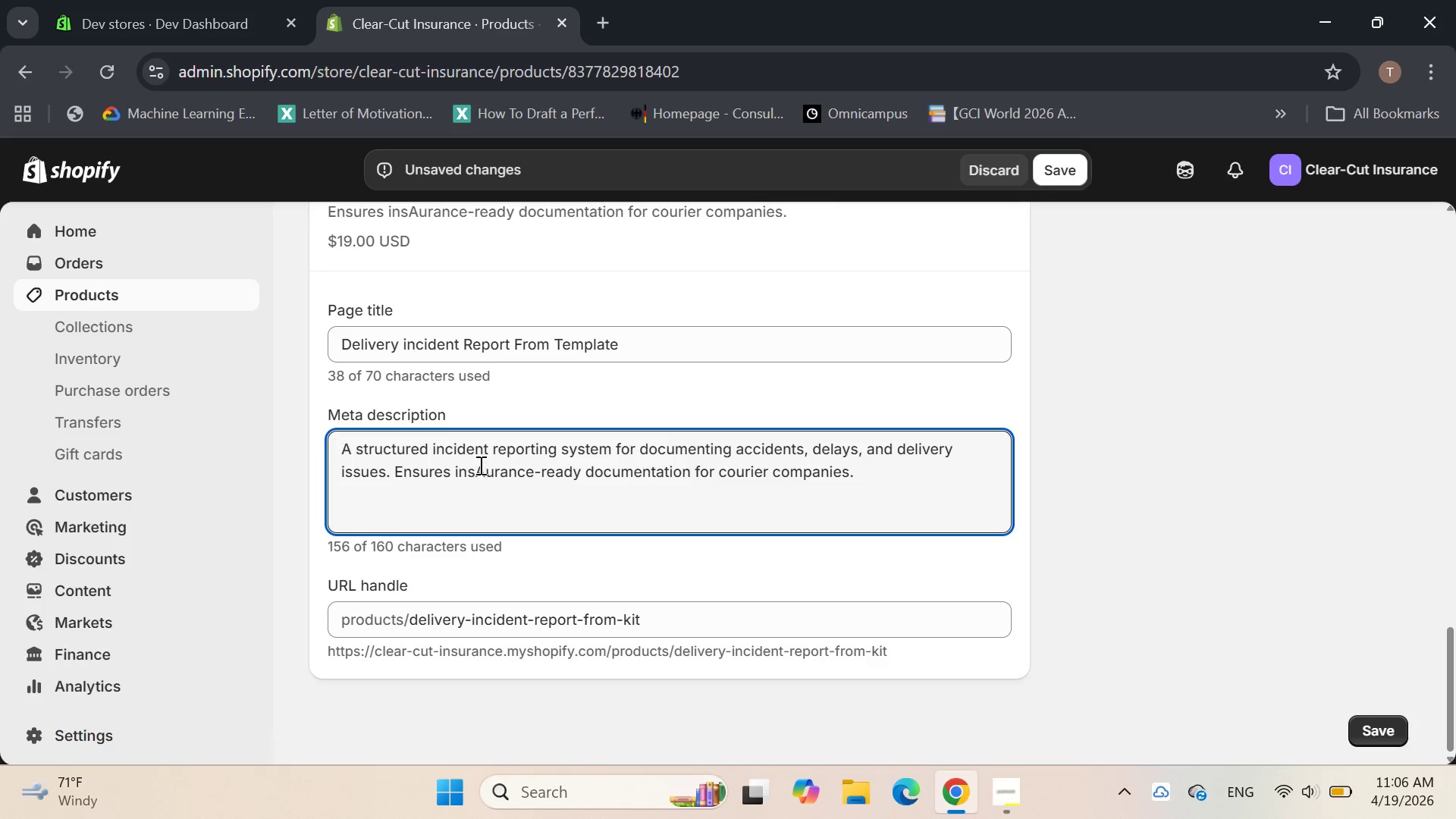 
hold_key(key=ShiftLeft, duration=0.34)
 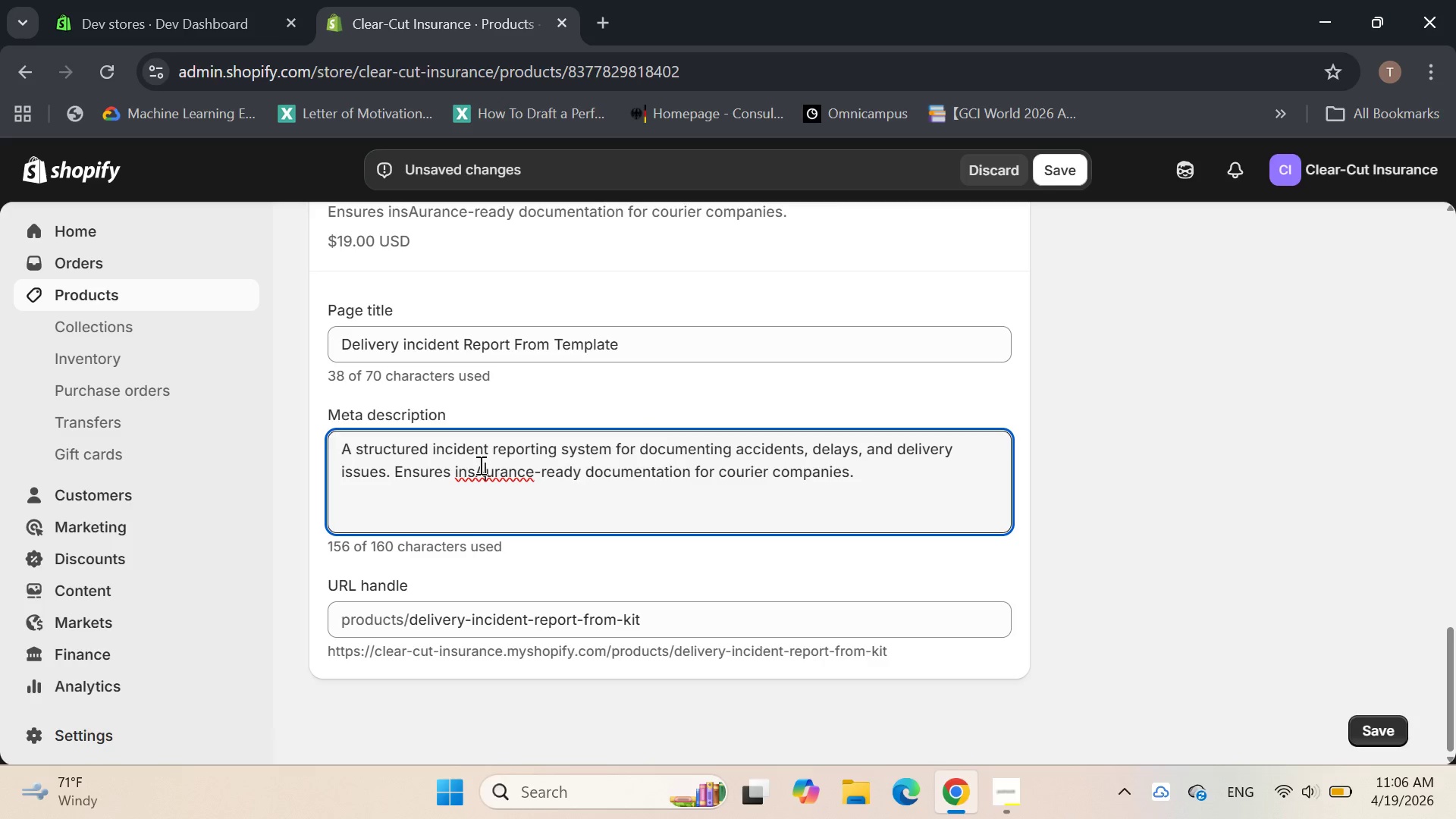 
key(Control+A)
 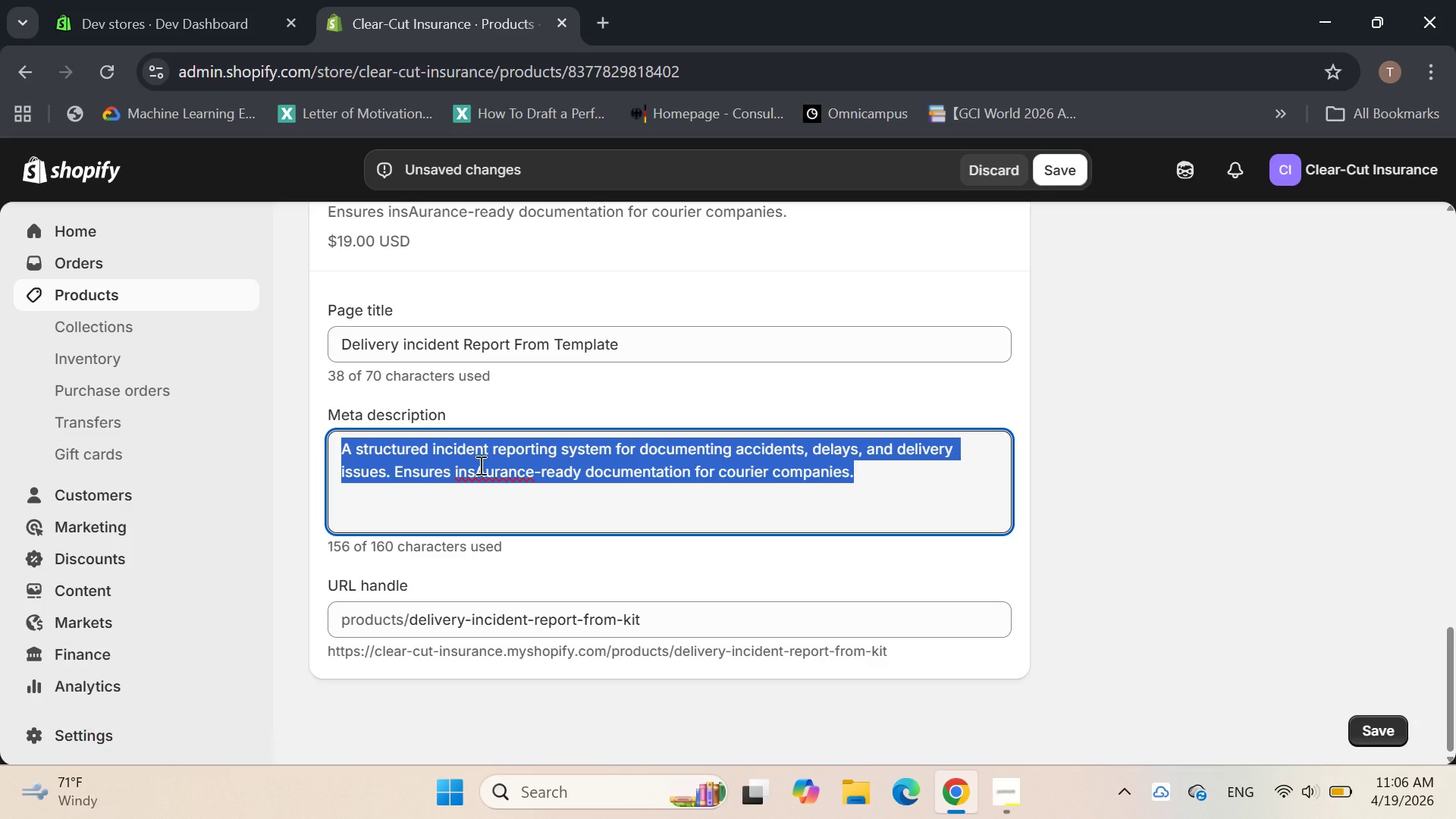 
key(Backspace)
 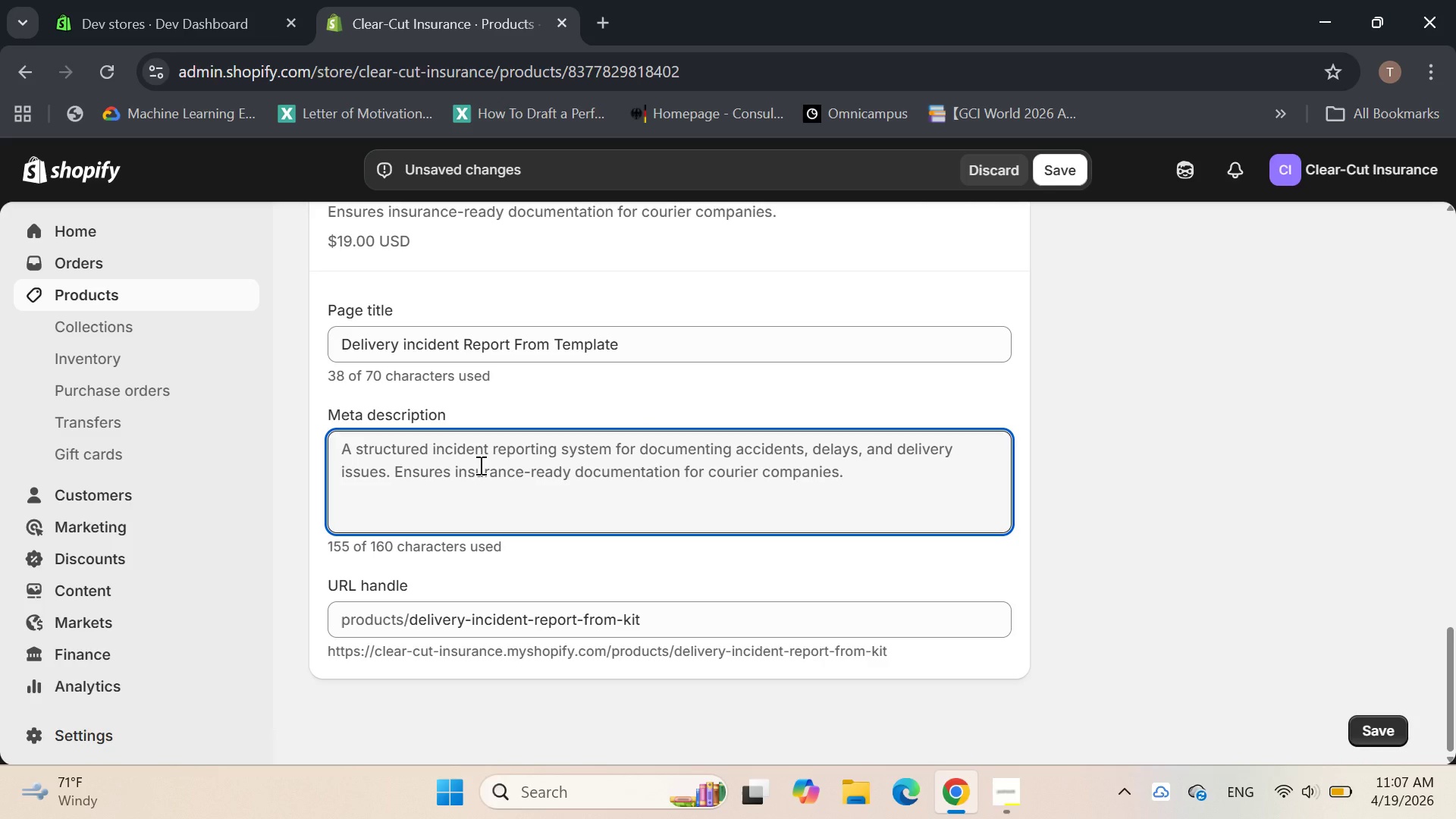 
type(Standardized u)
key(Backspace)
type(incident-)
key(Backspace)
type( report )
 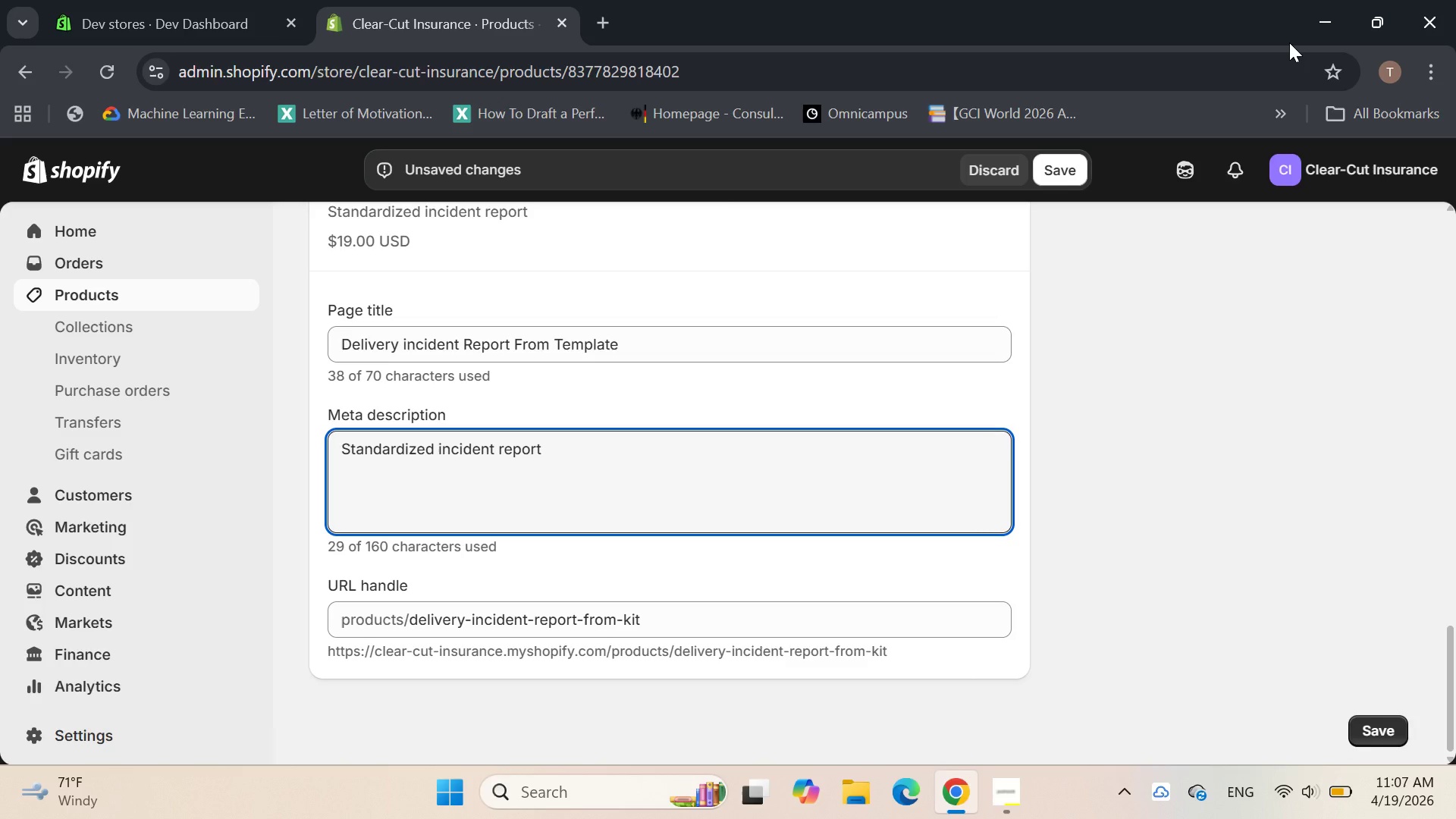 
type(in)
key(Backspace)
key(Backspace)
key(Backspace)
type(ing kit for fleet and courier compliance)
 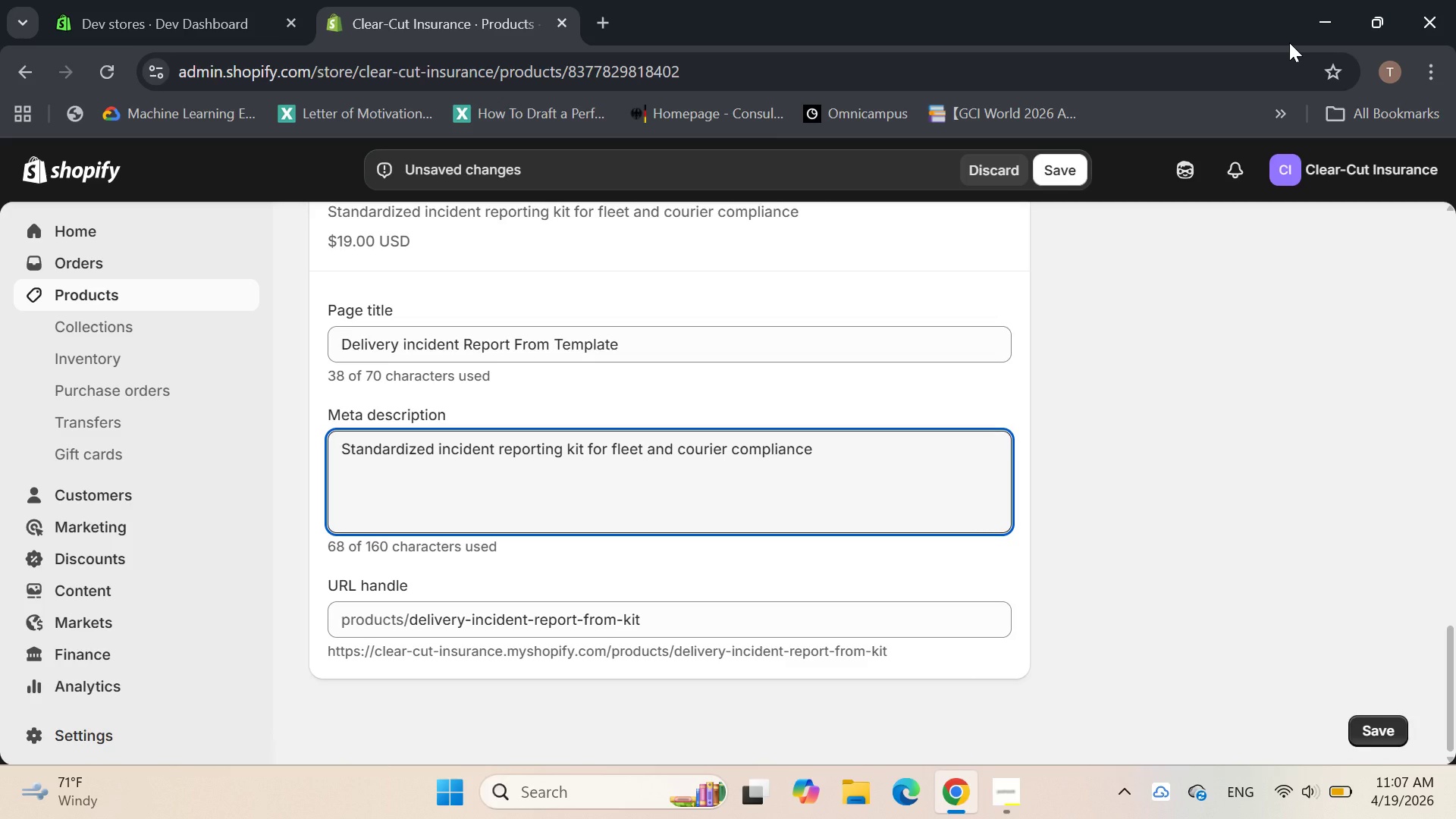 
wait(5.23)
 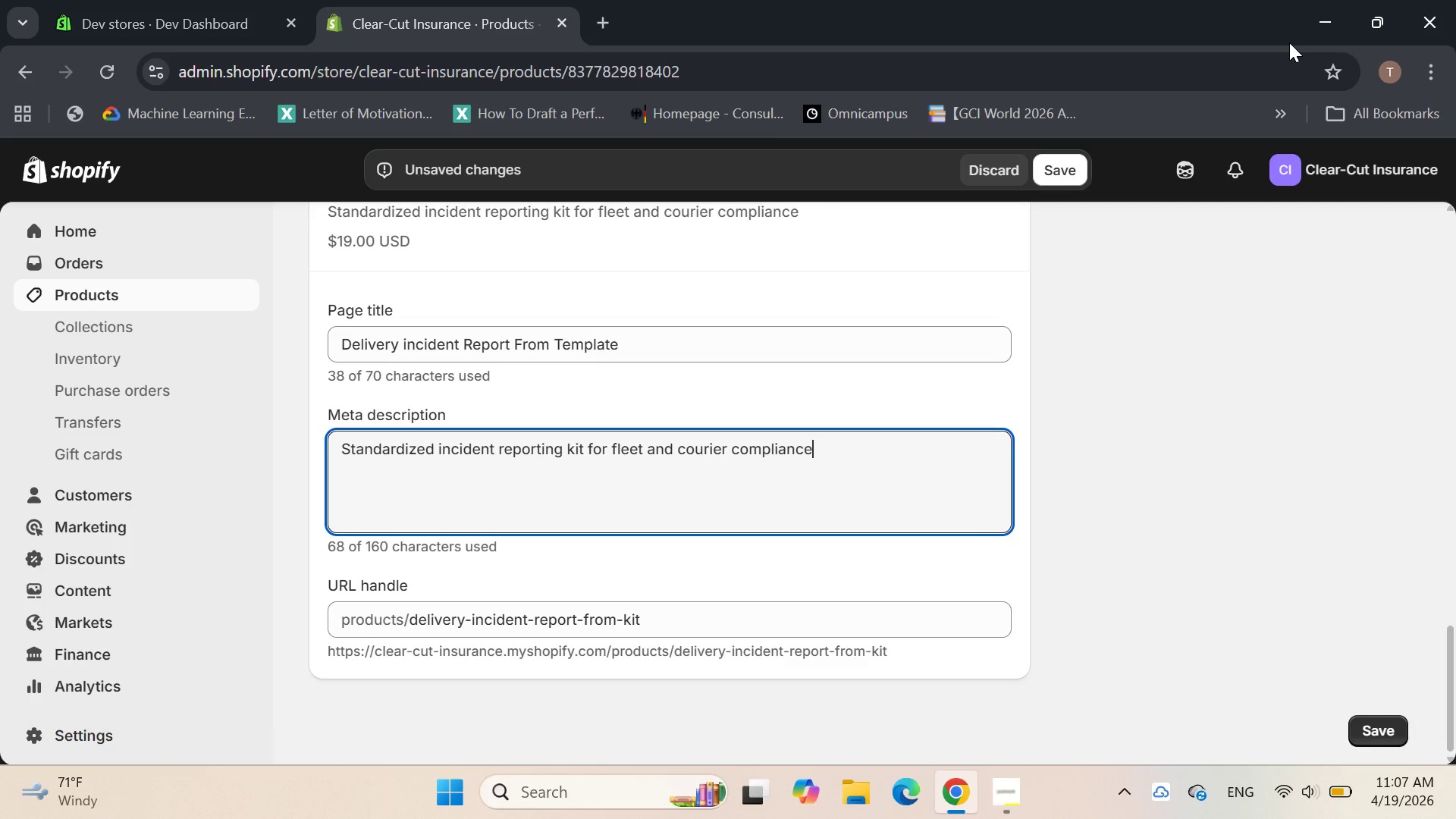 
type( documentation.)
 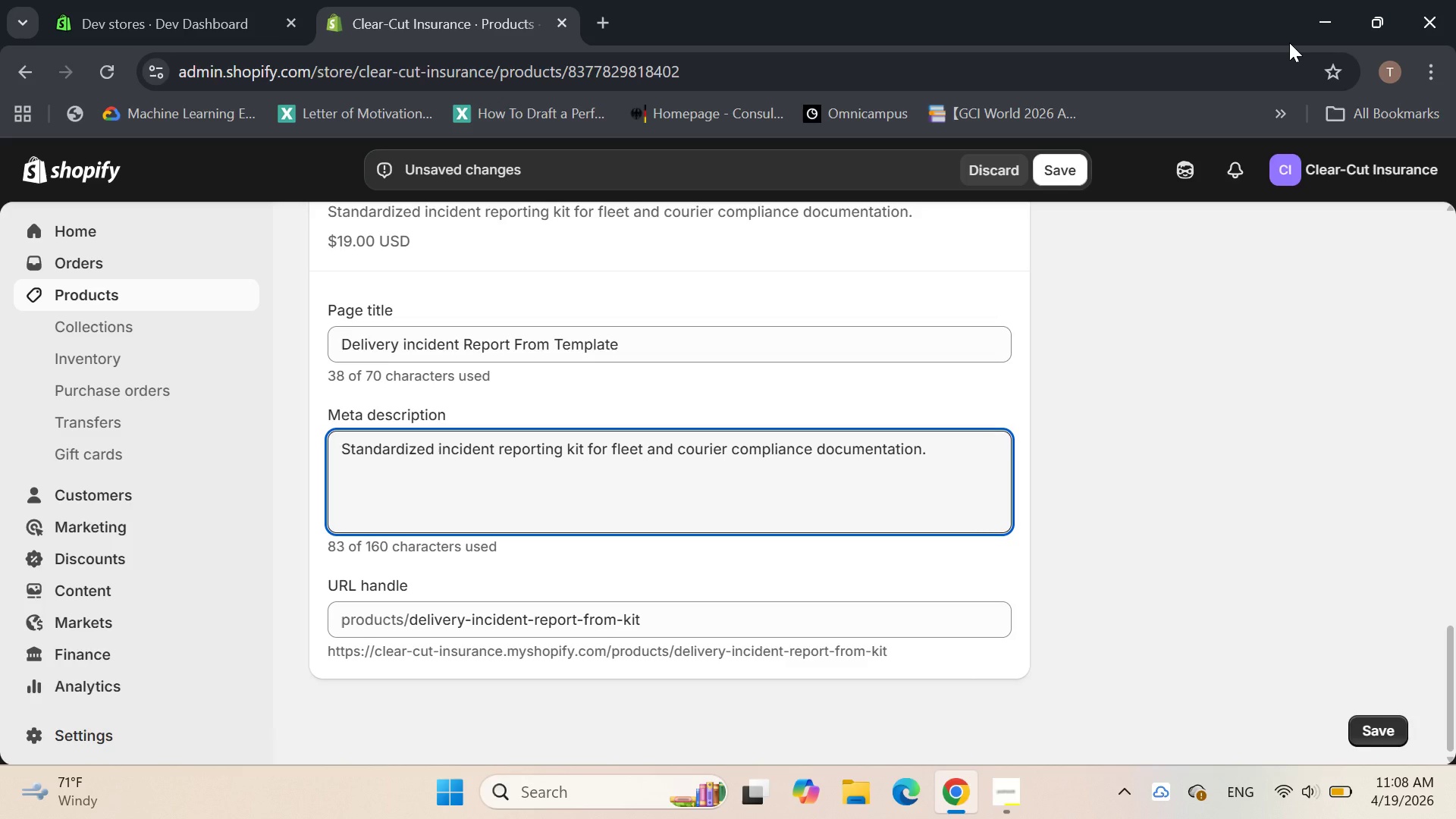 
scroll: coordinate [1289, 42], scroll_direction: down, amount: 1.0
 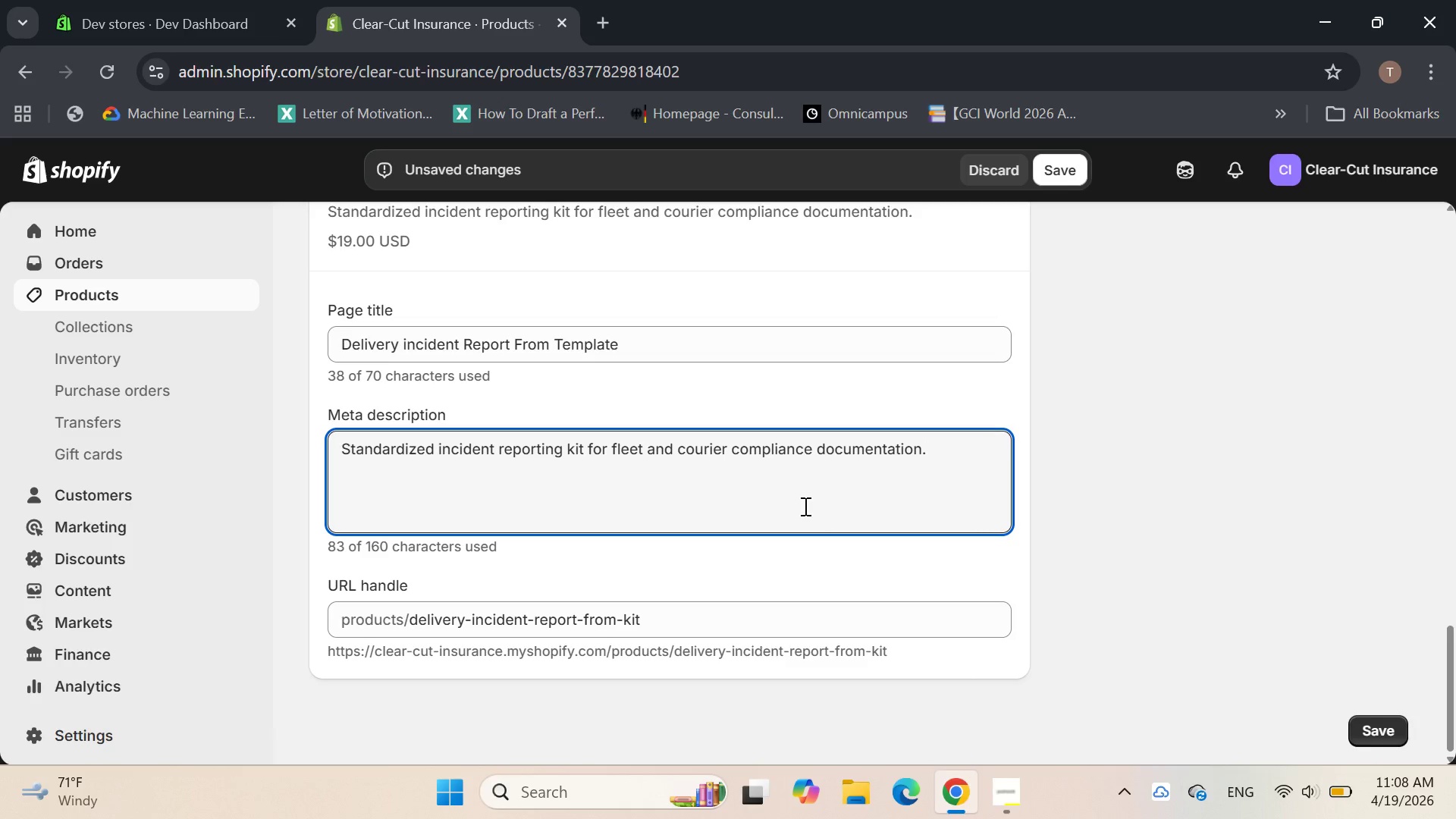 
wait(15.65)
 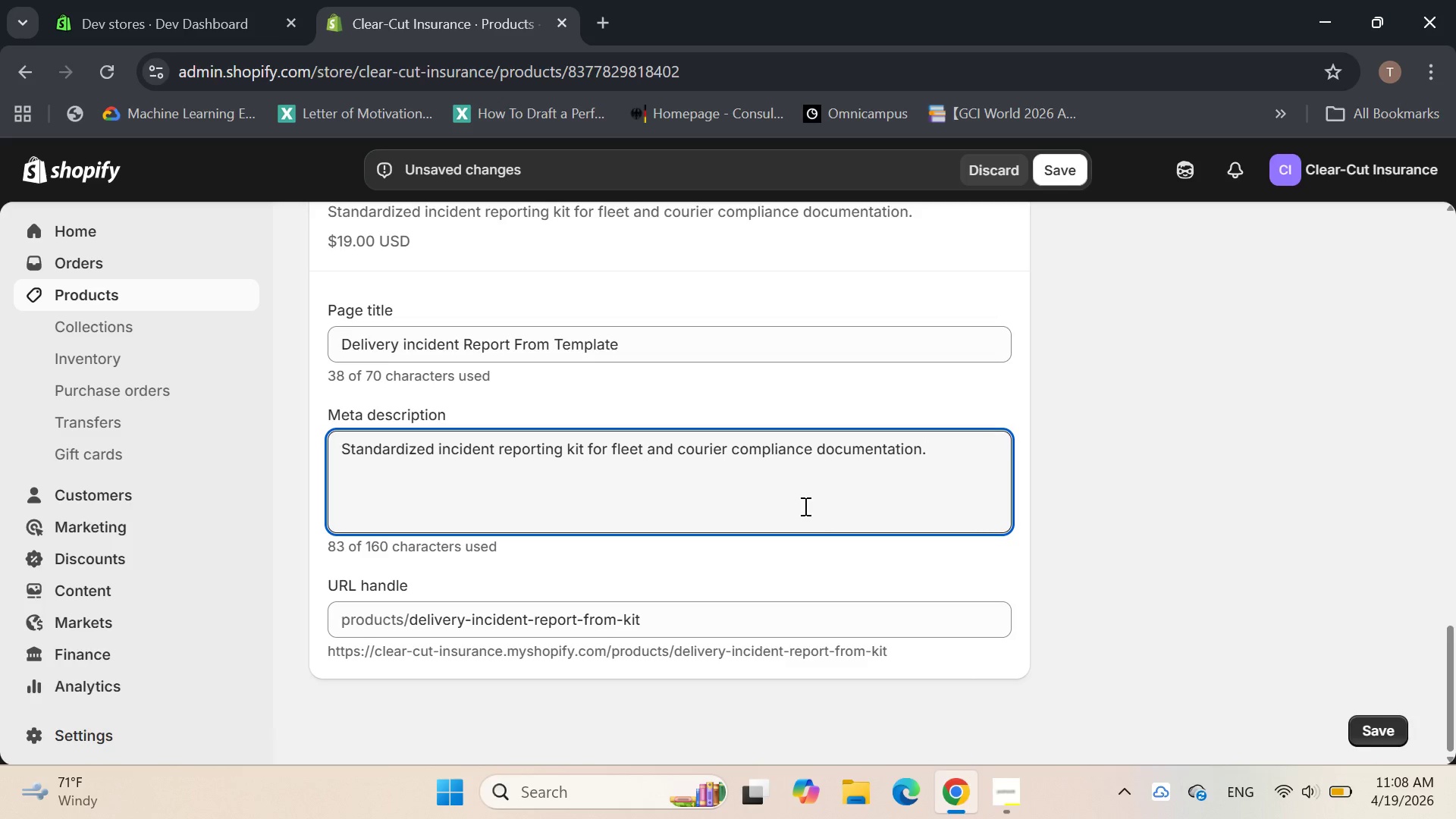 
left_click([1059, 168])
 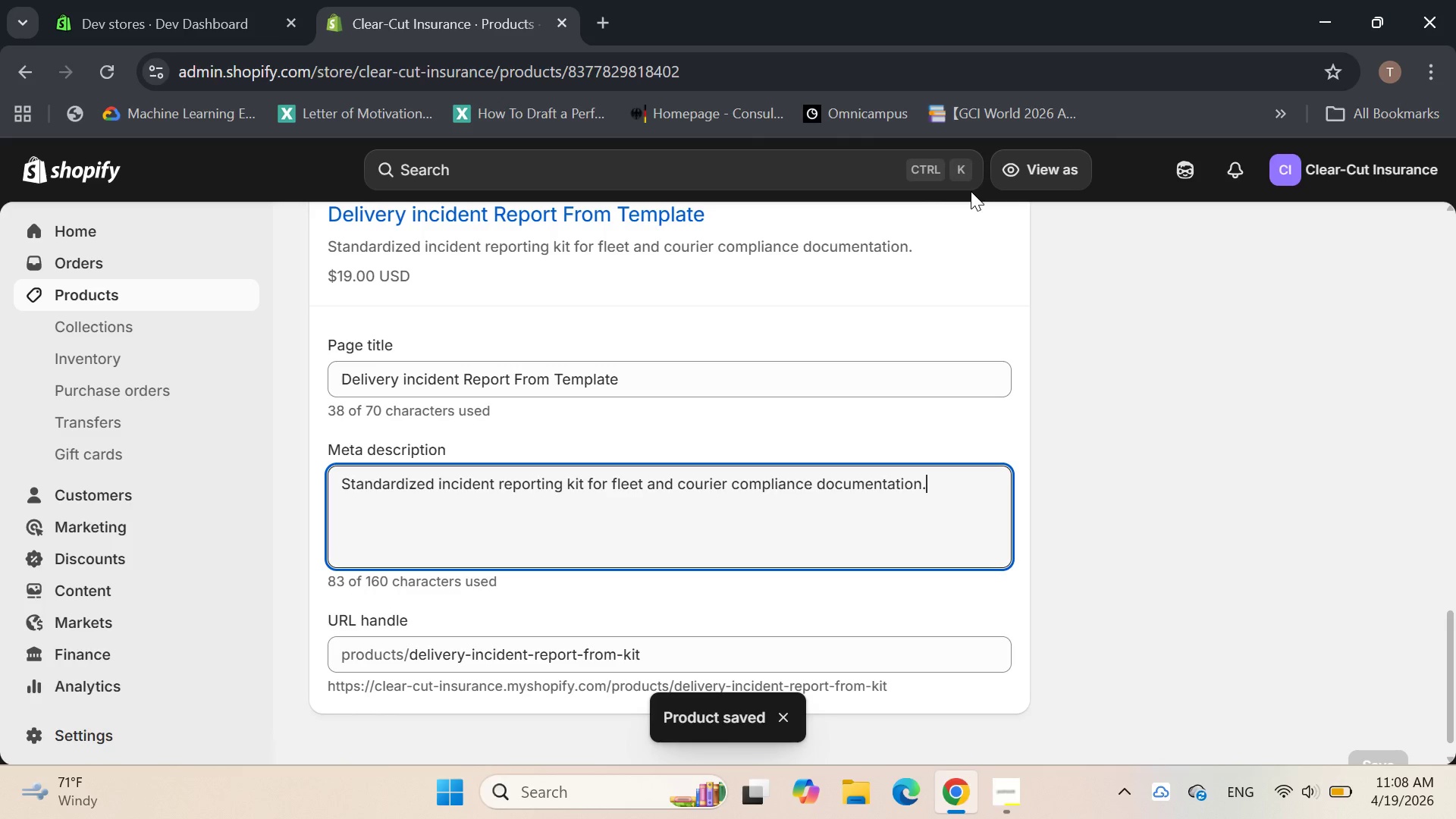 
wait(12.33)
 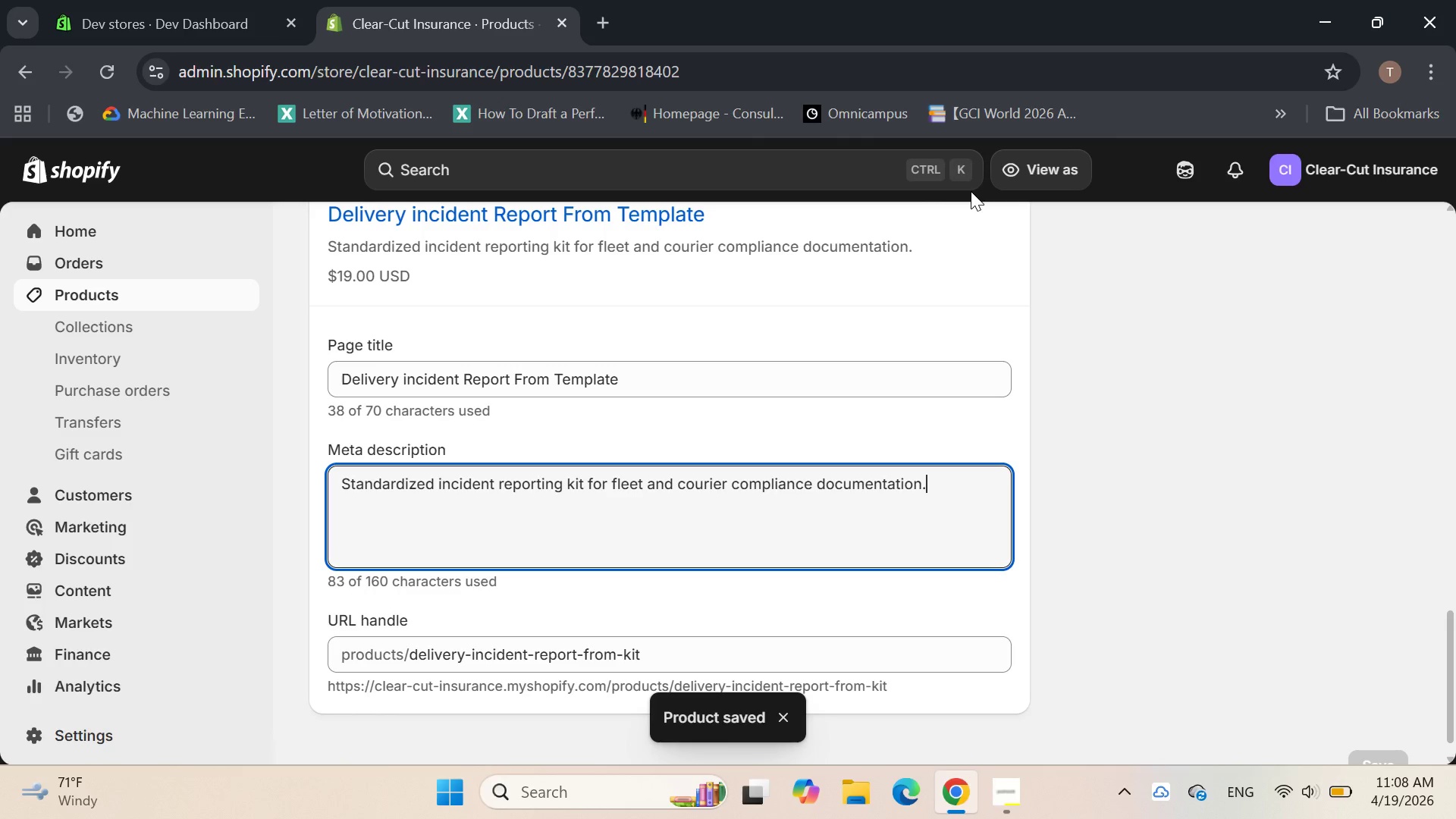 
left_click([325, 230])
 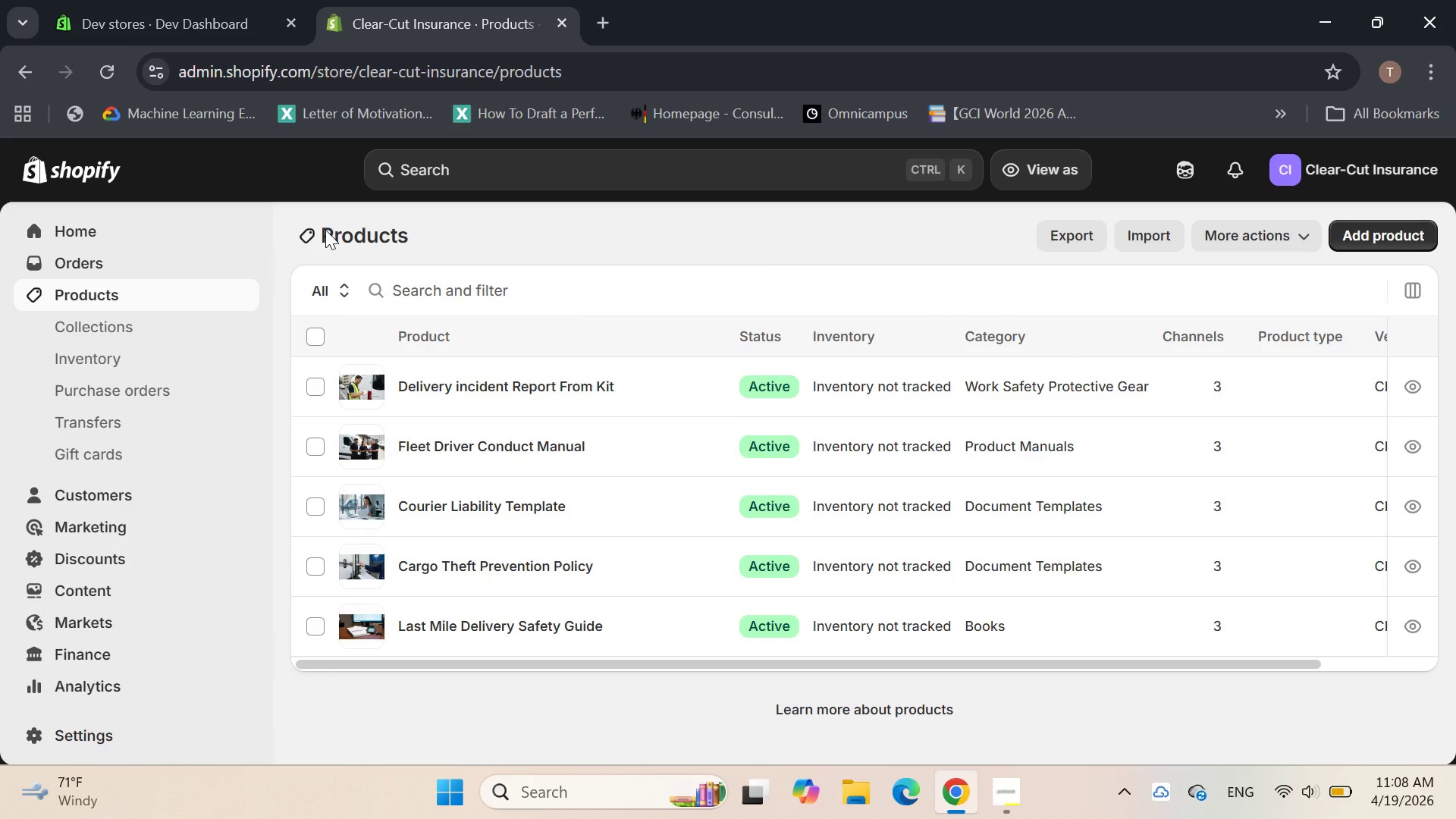 
wait(8.14)
 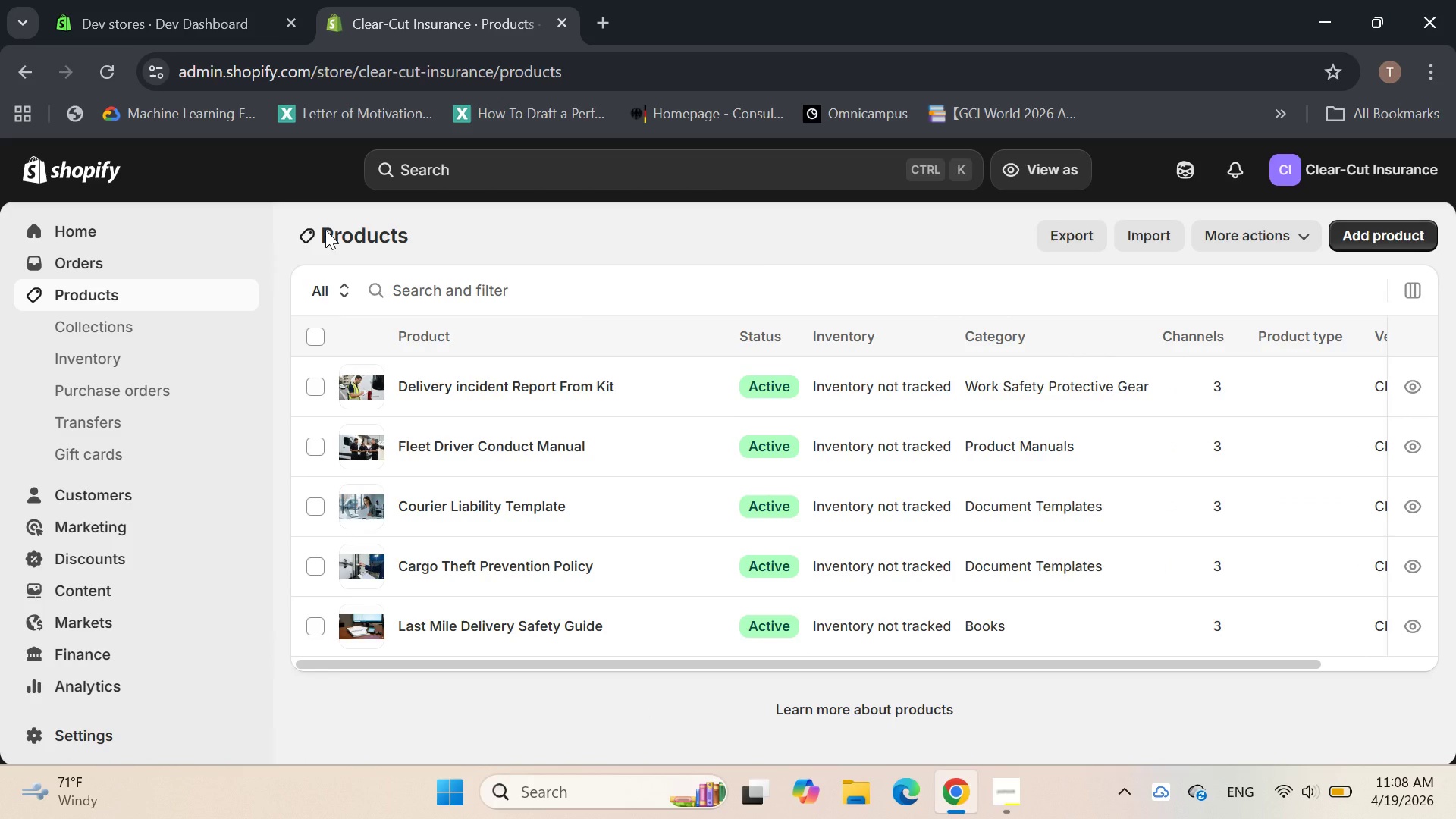 
left_click([1371, 222])
 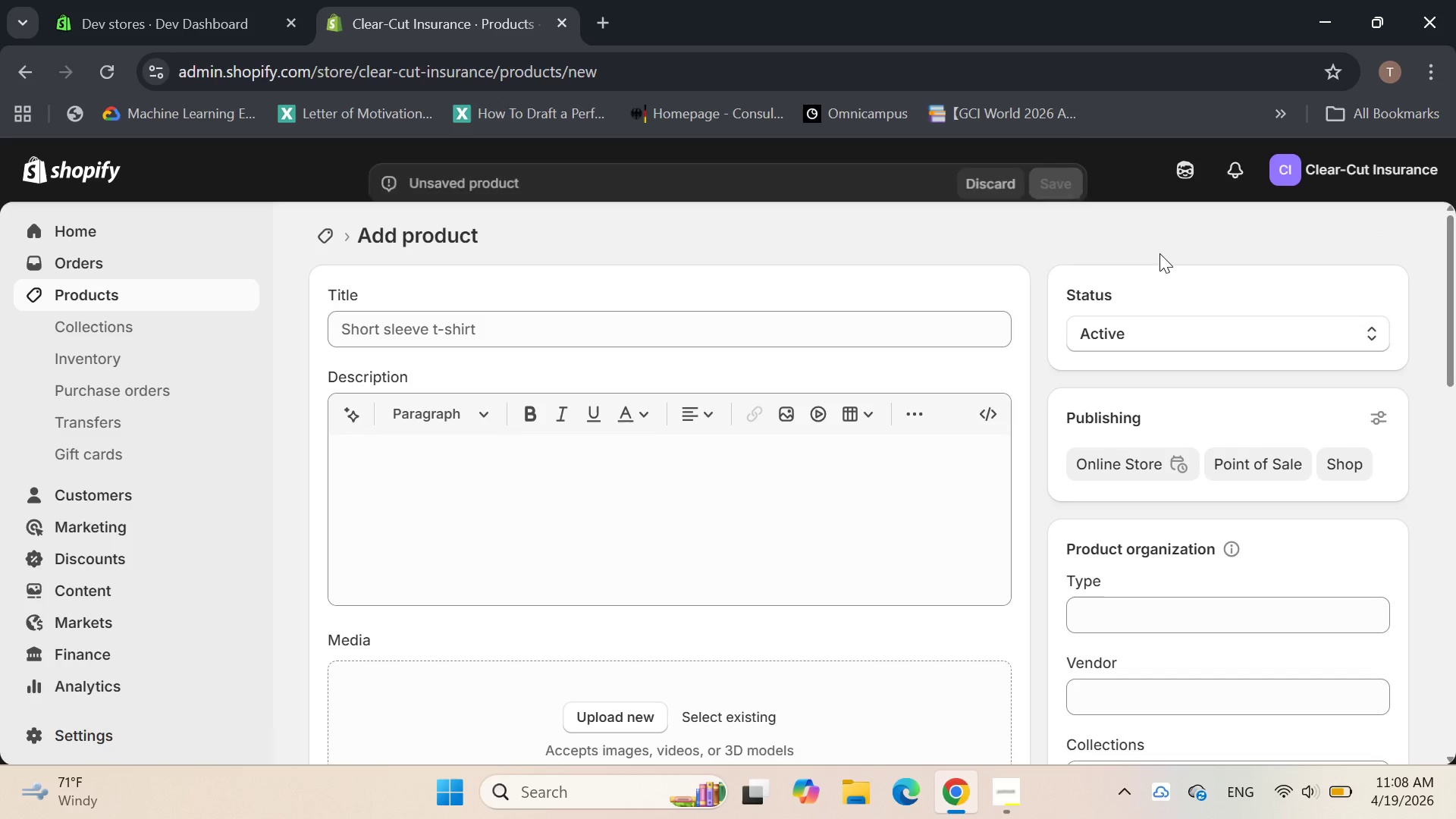 
left_click([682, 320])
 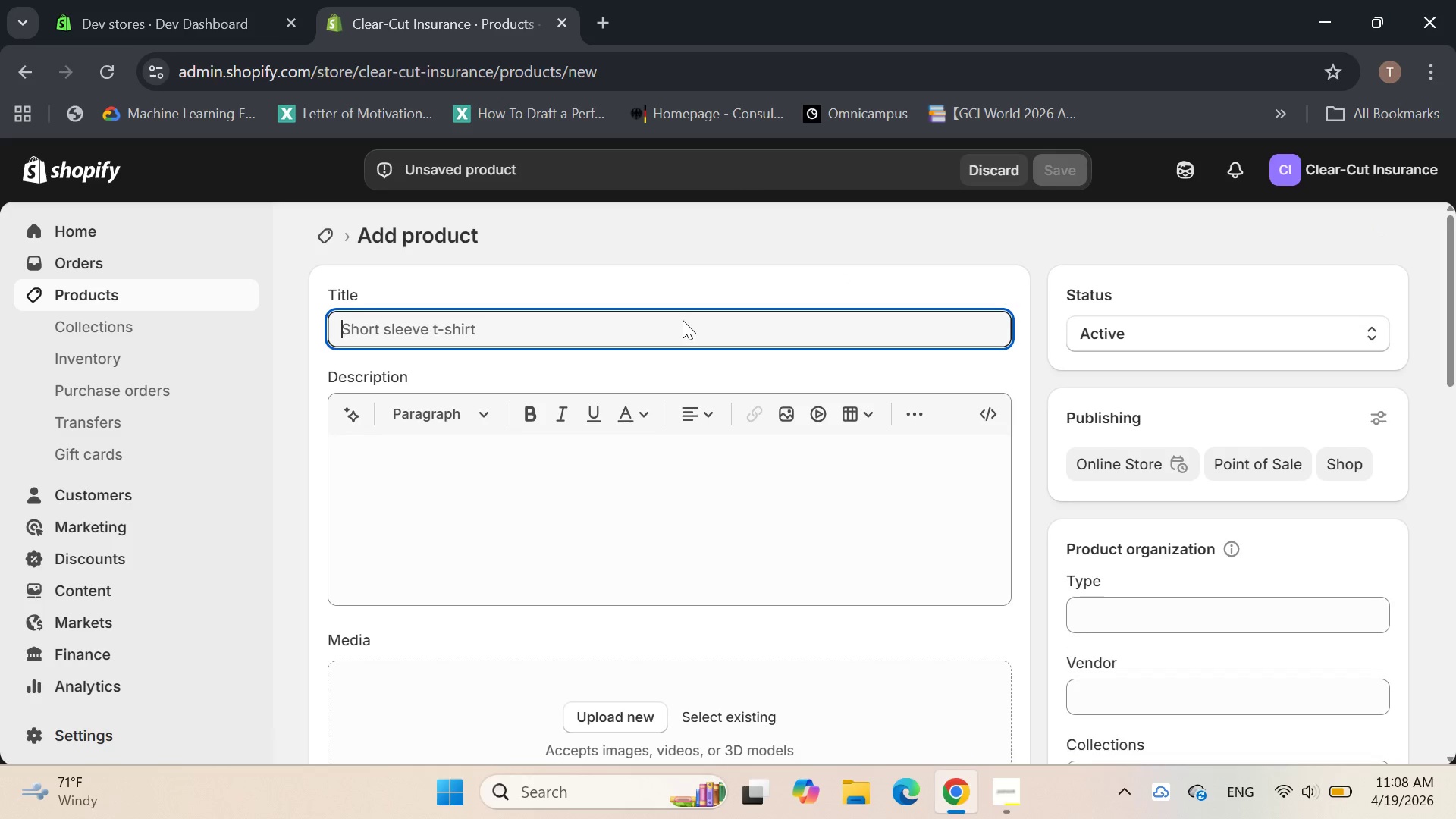 
wait(12.84)
 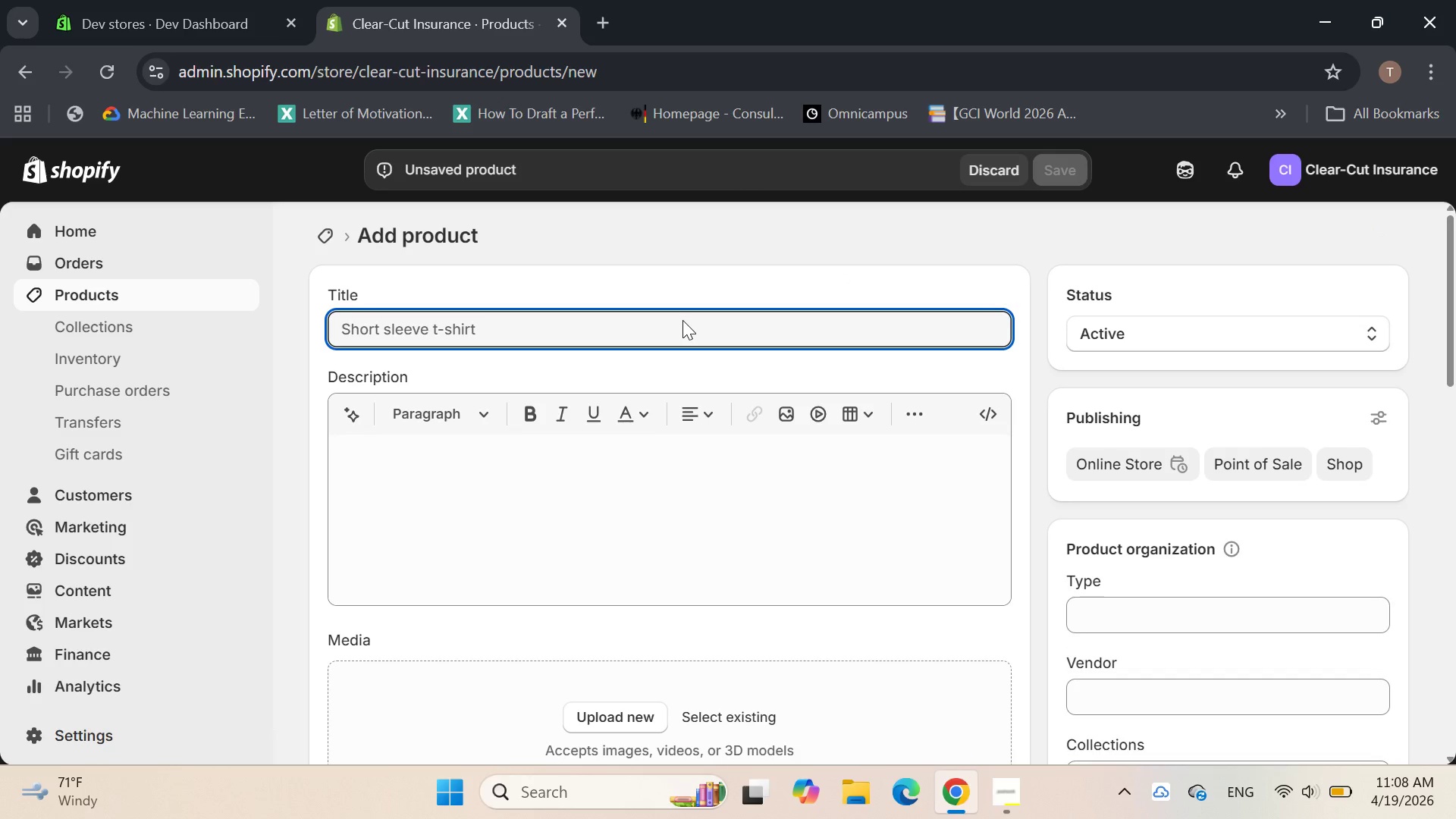 
type(Fleet Vehicle Inspetion )
key(Backspace)
key(Backspace)
key(Backspace)
key(Backspace)
key(Backspace)
key(Backspace)
key(Backspace)
type(pection Checklist)
 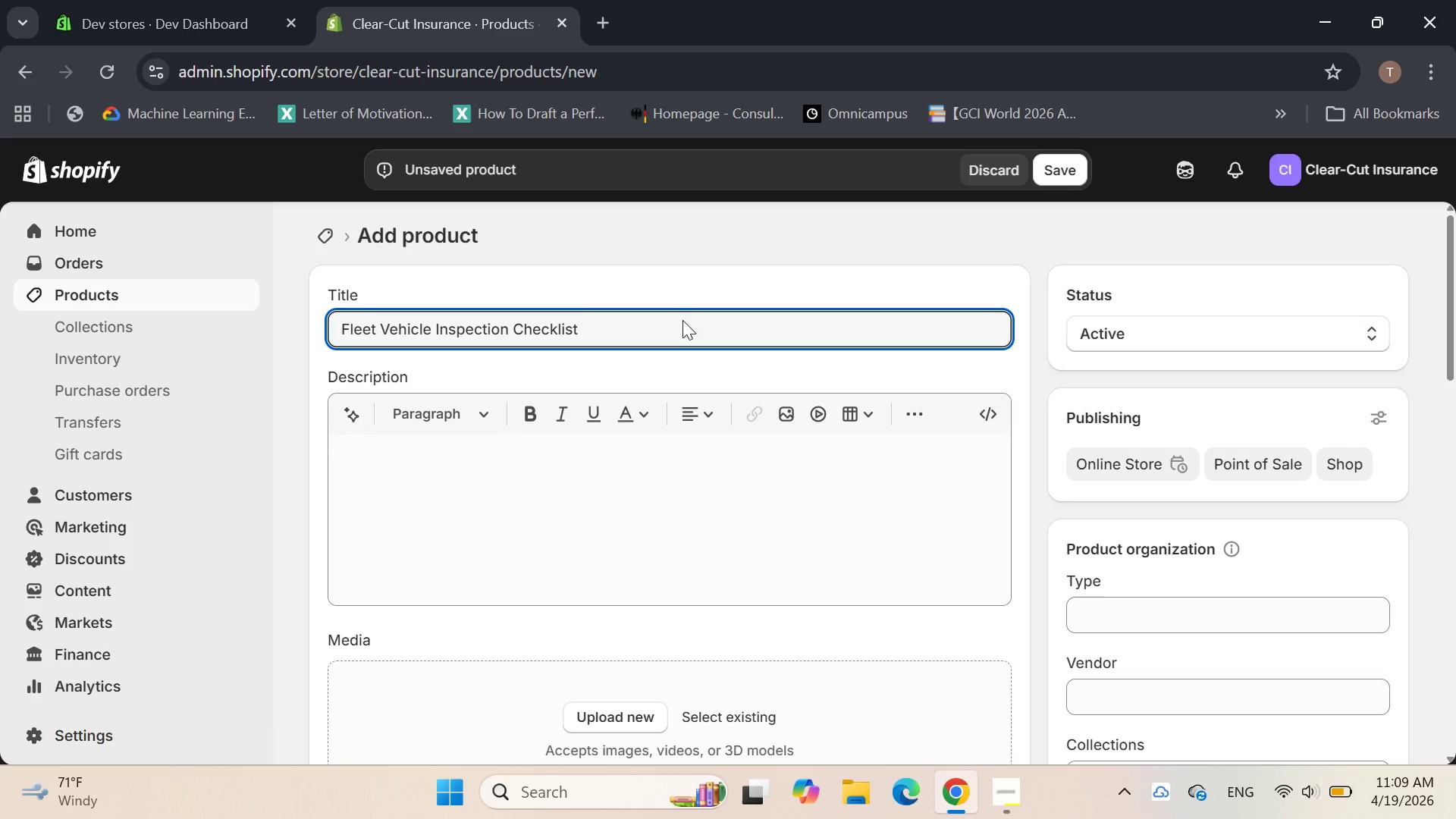 
left_click([485, 482])
 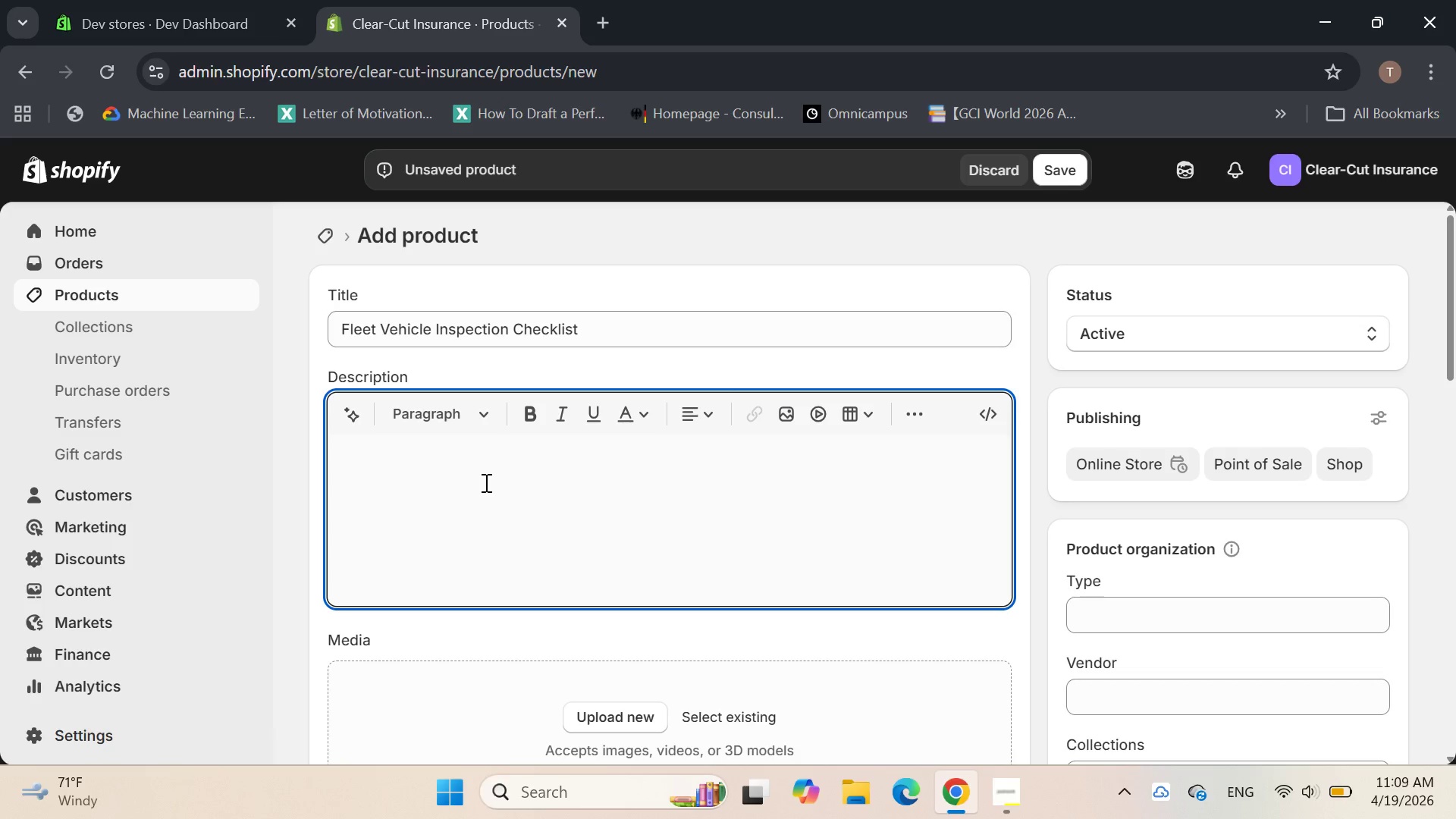 
type(A pre)
 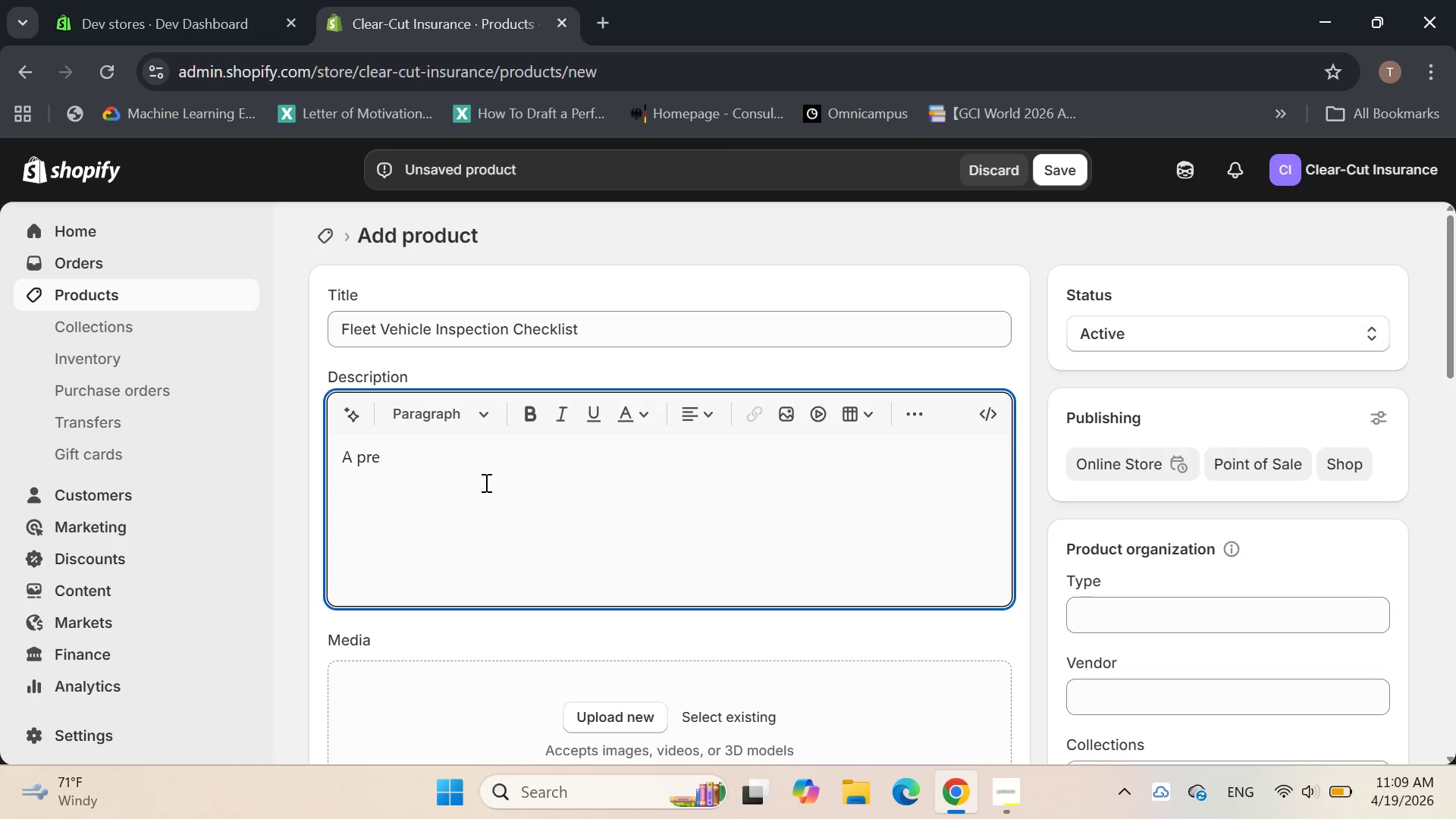 
type( and post trip)
 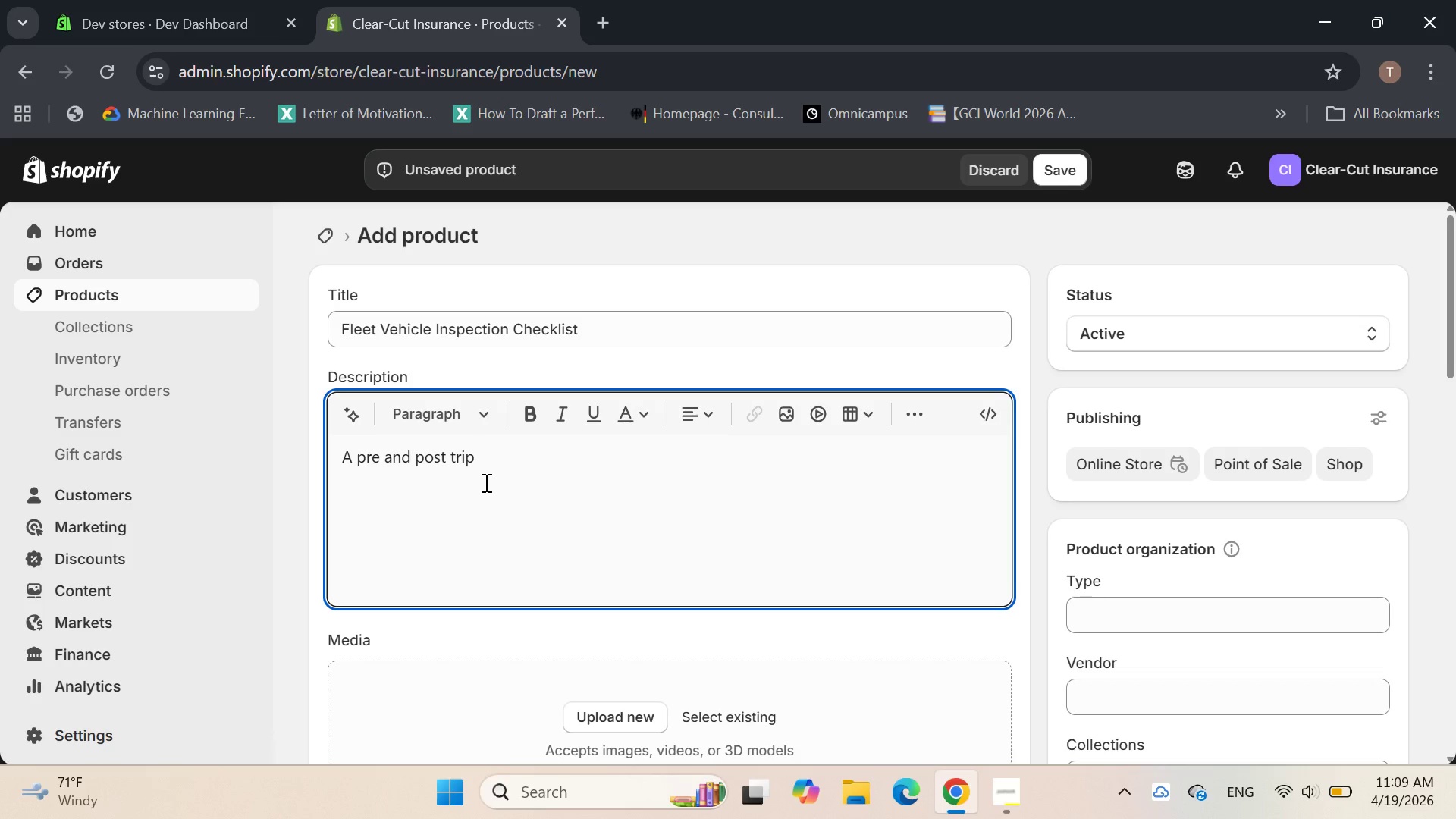 
left_click([384, 463])
 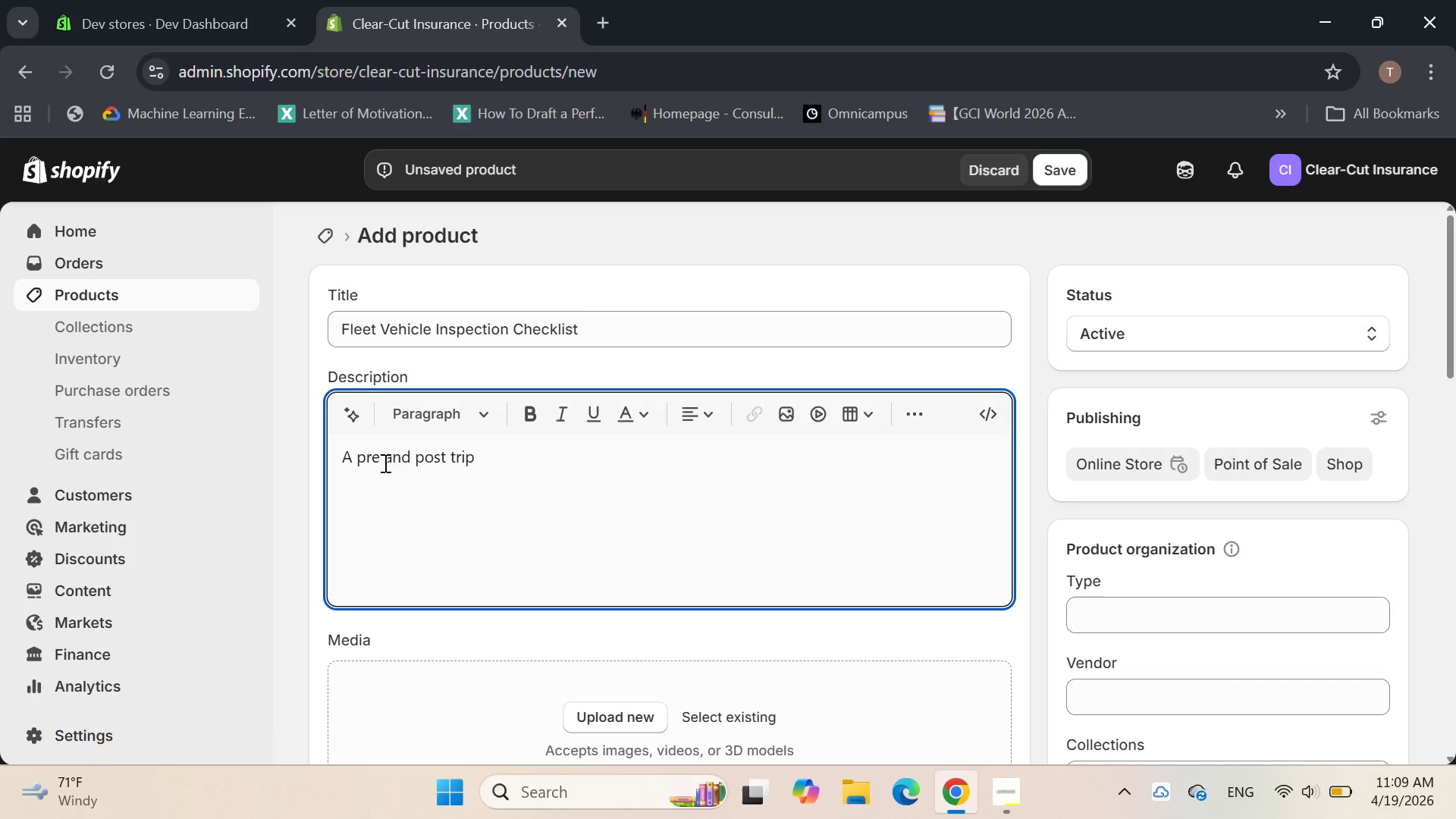 
key(Backspace)
 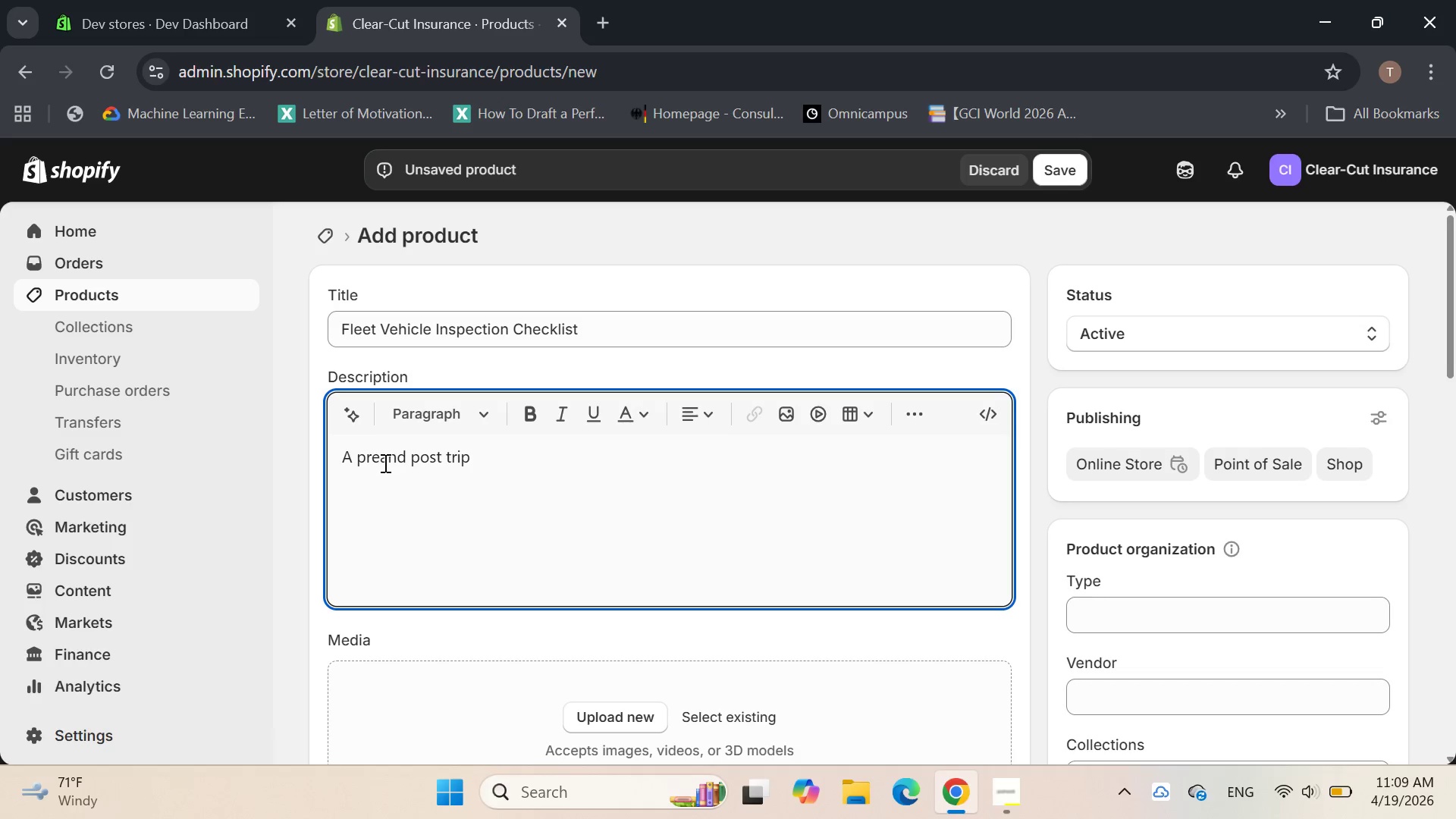 
key(Minus)
 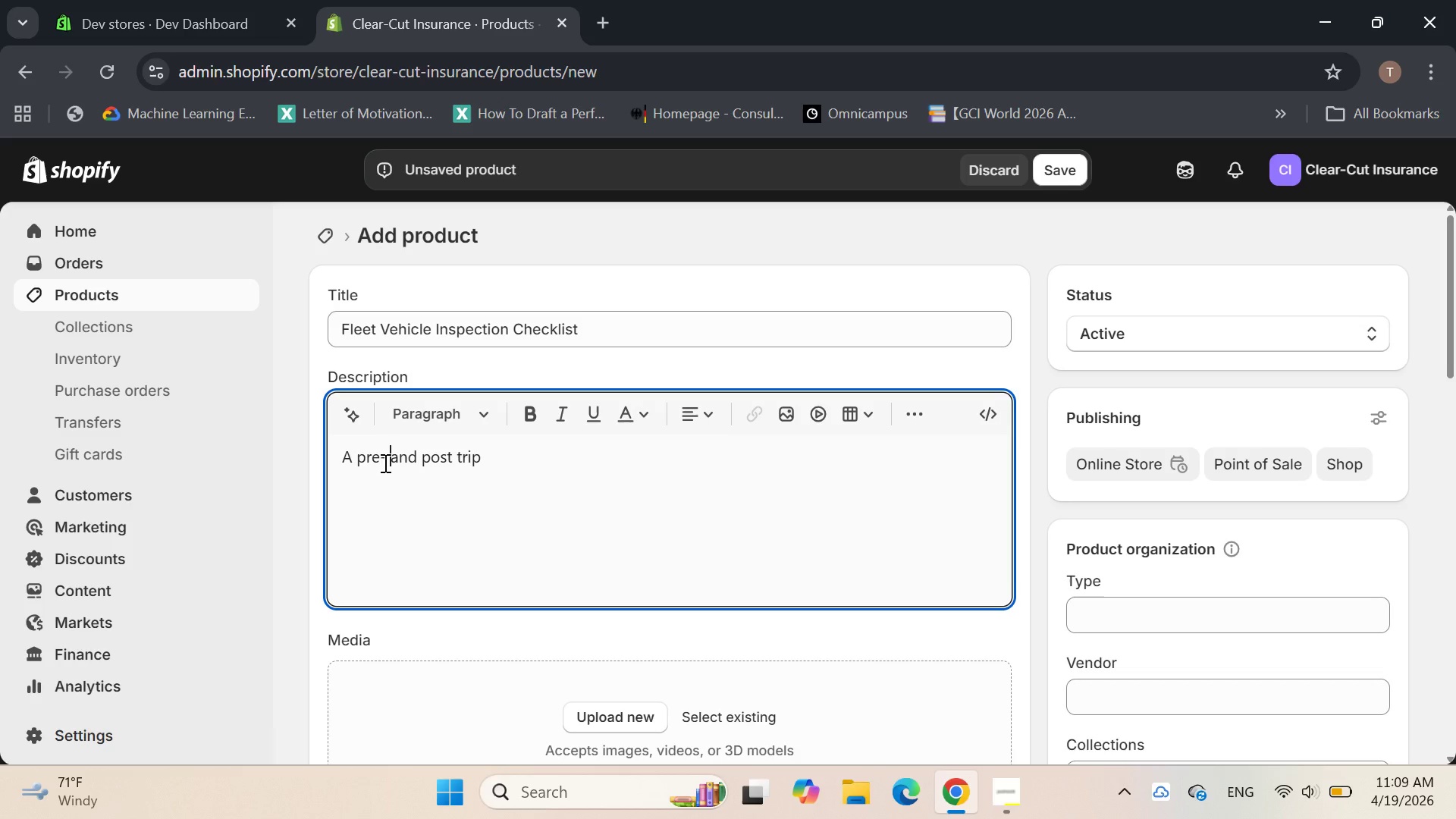 
key(Space)
 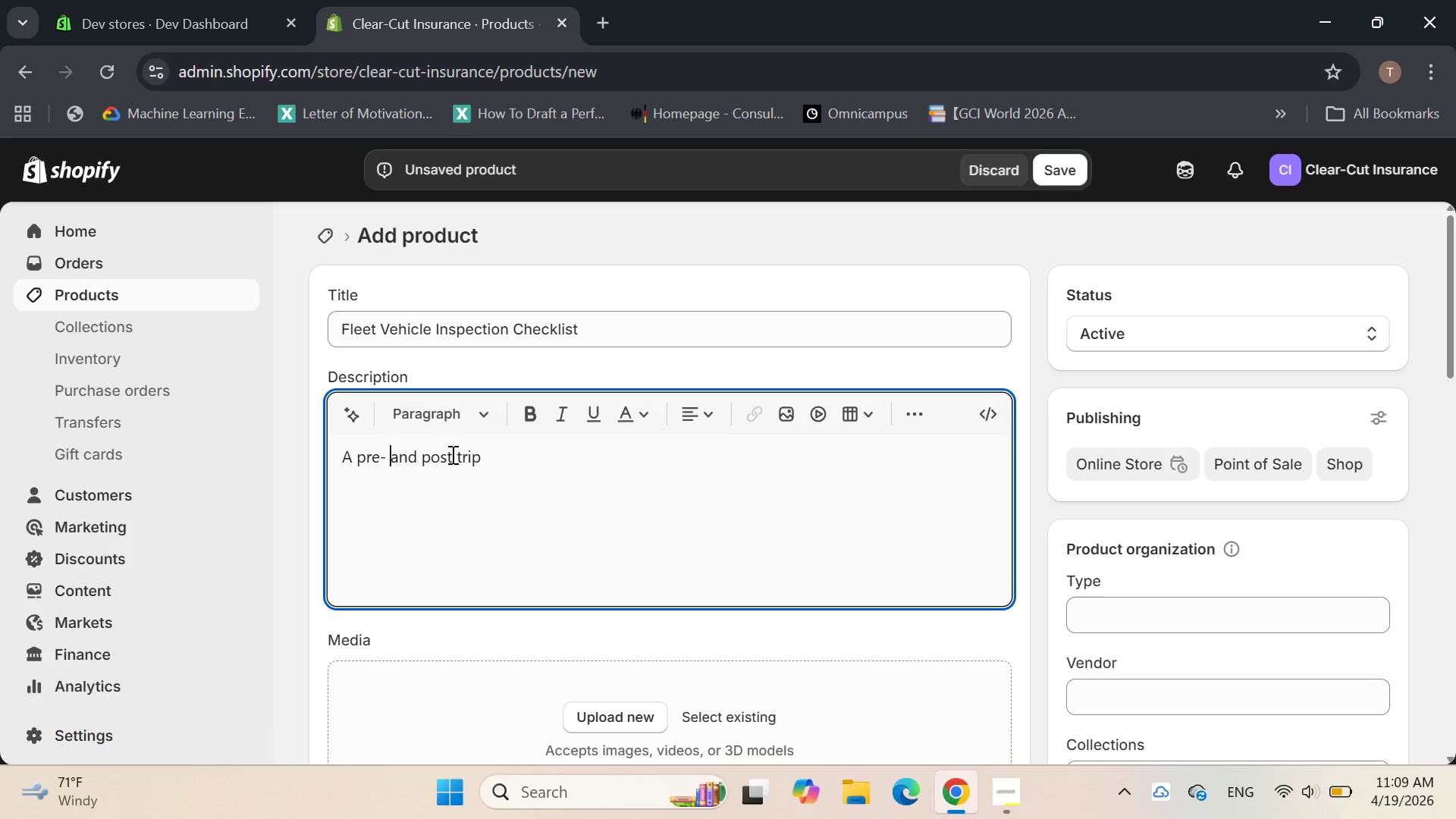 
left_click([453, 455])
 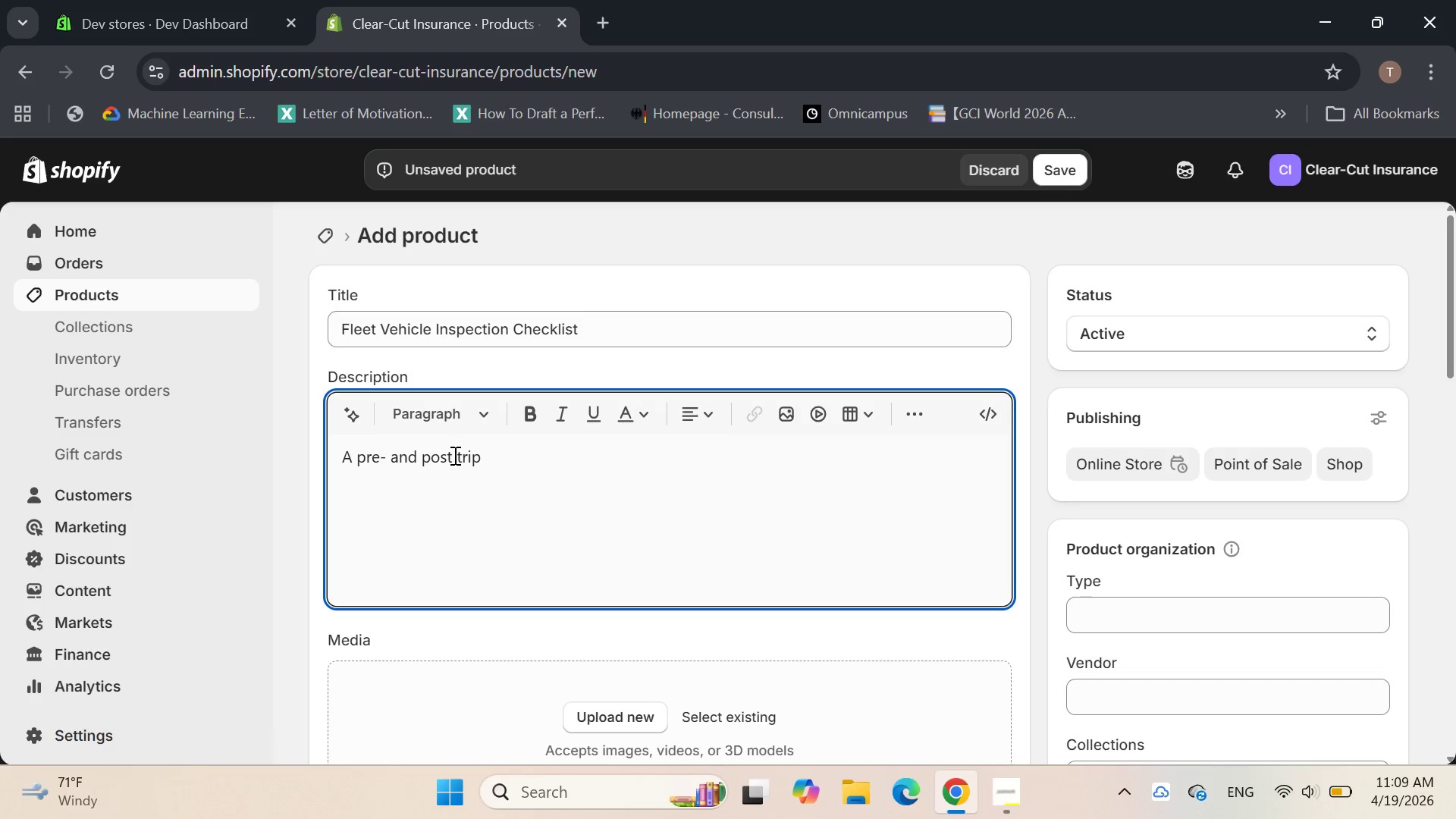 
key(Minus)
 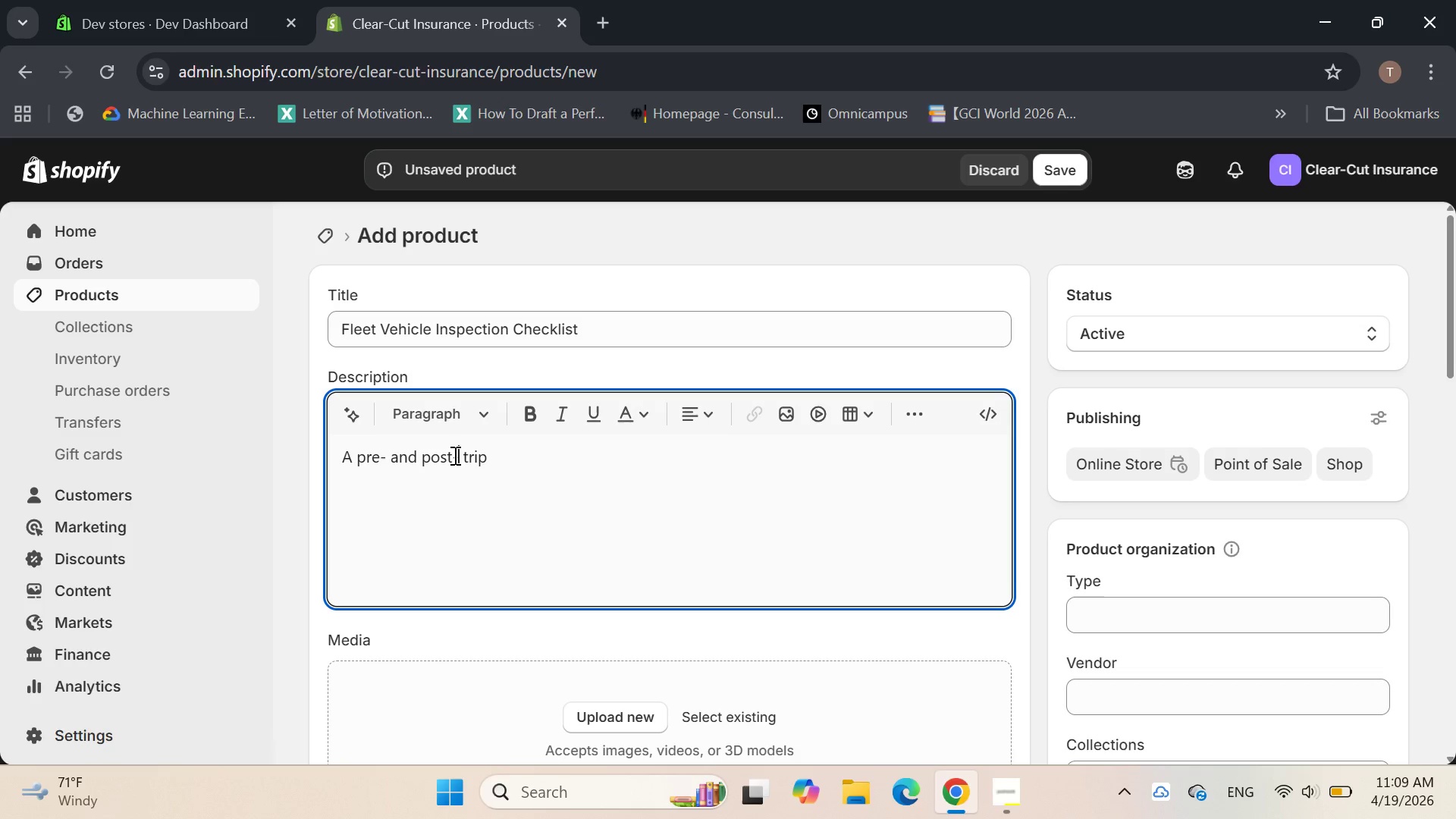 
key(Delete)
 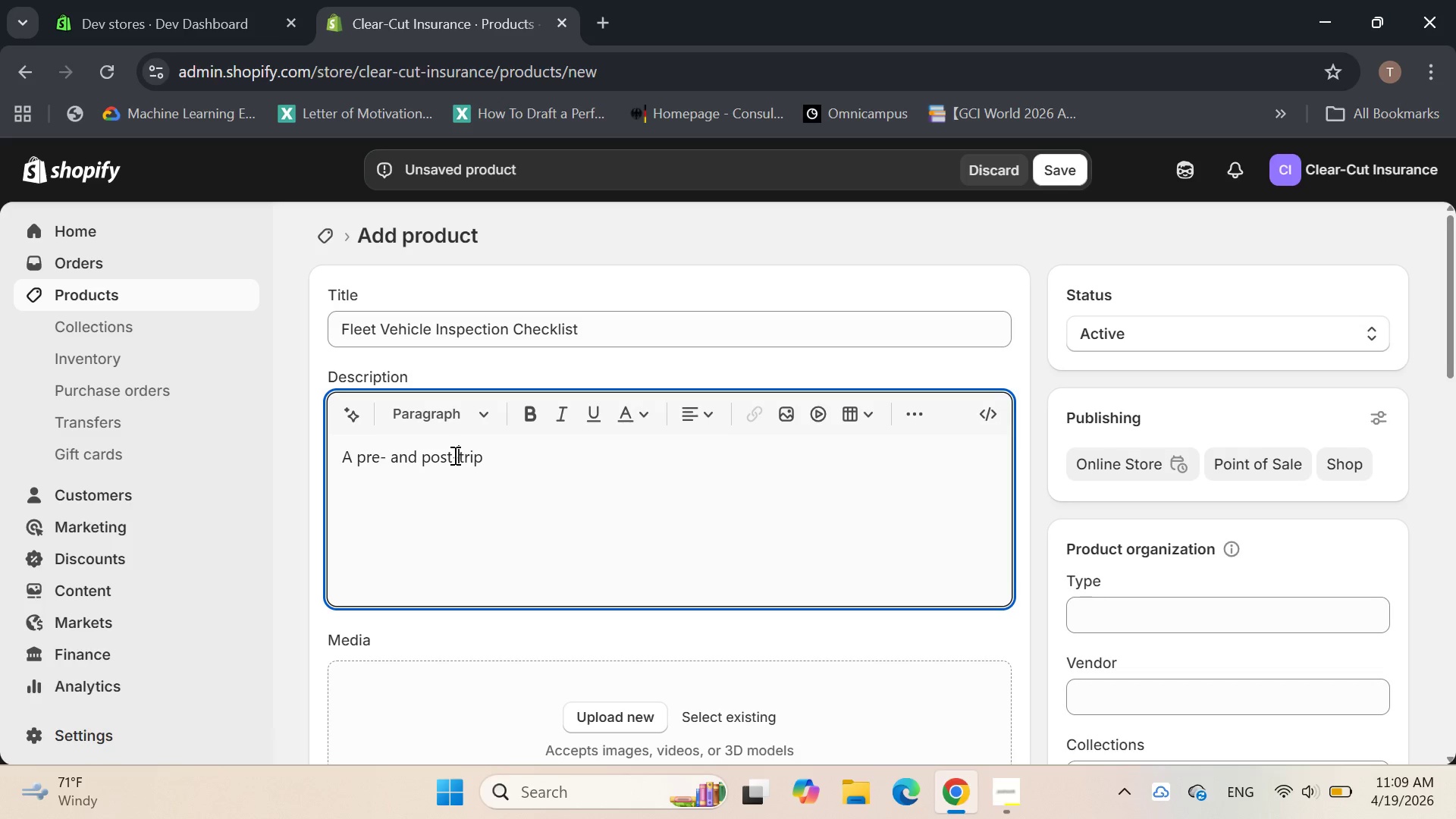 
key(ArrowRight)
 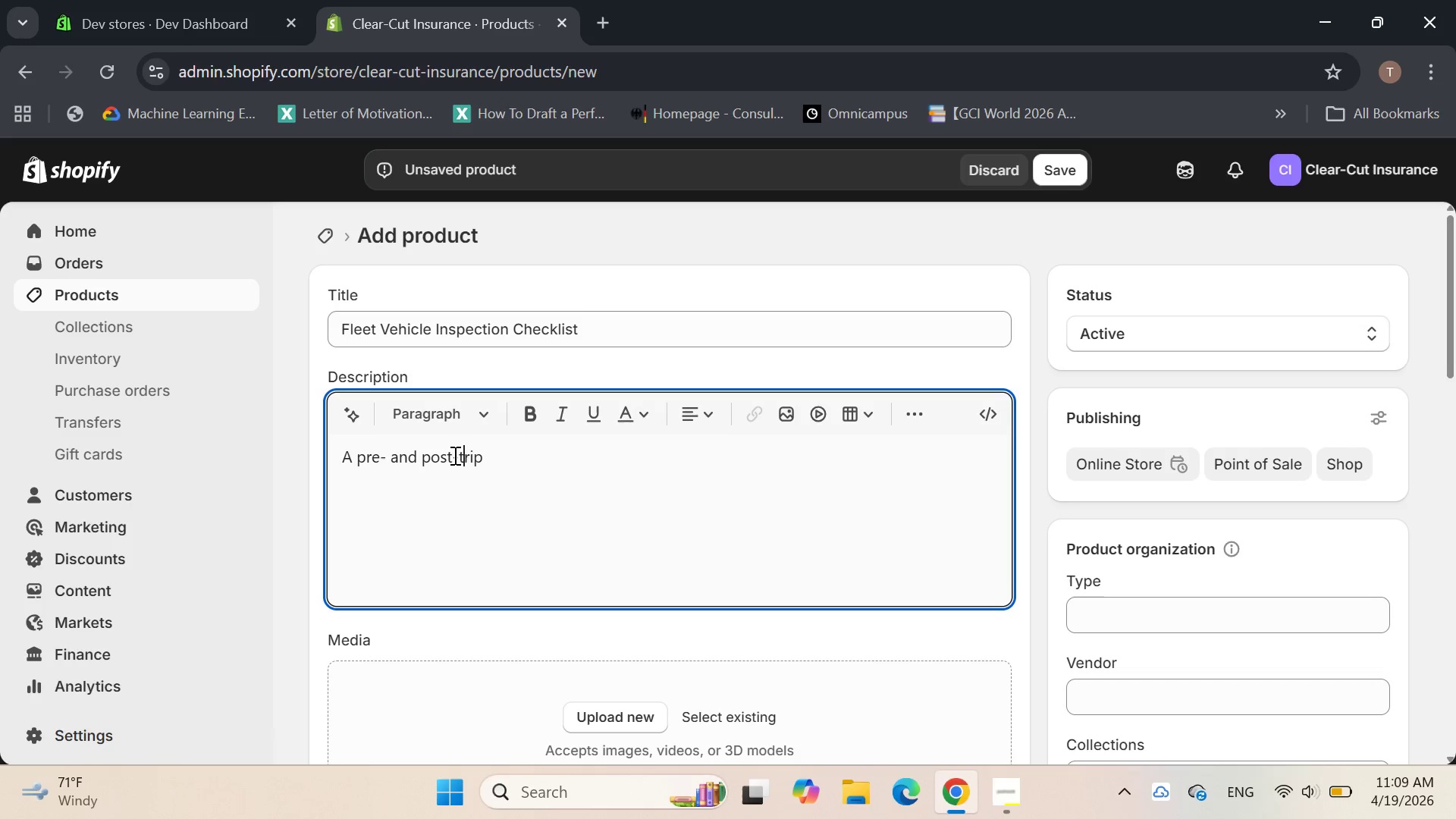 
key(ArrowRight)
 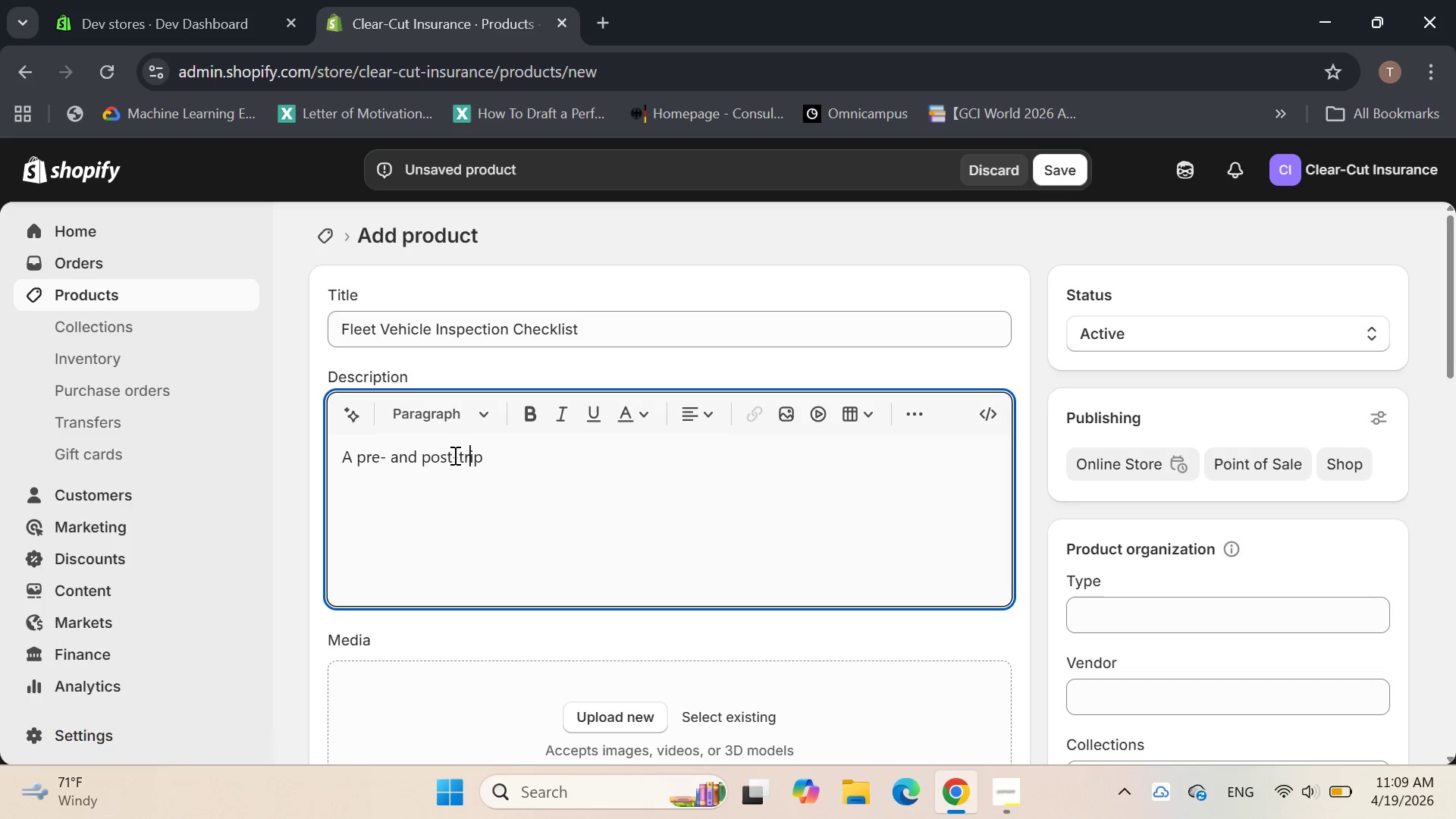 
key(ArrowRight)
 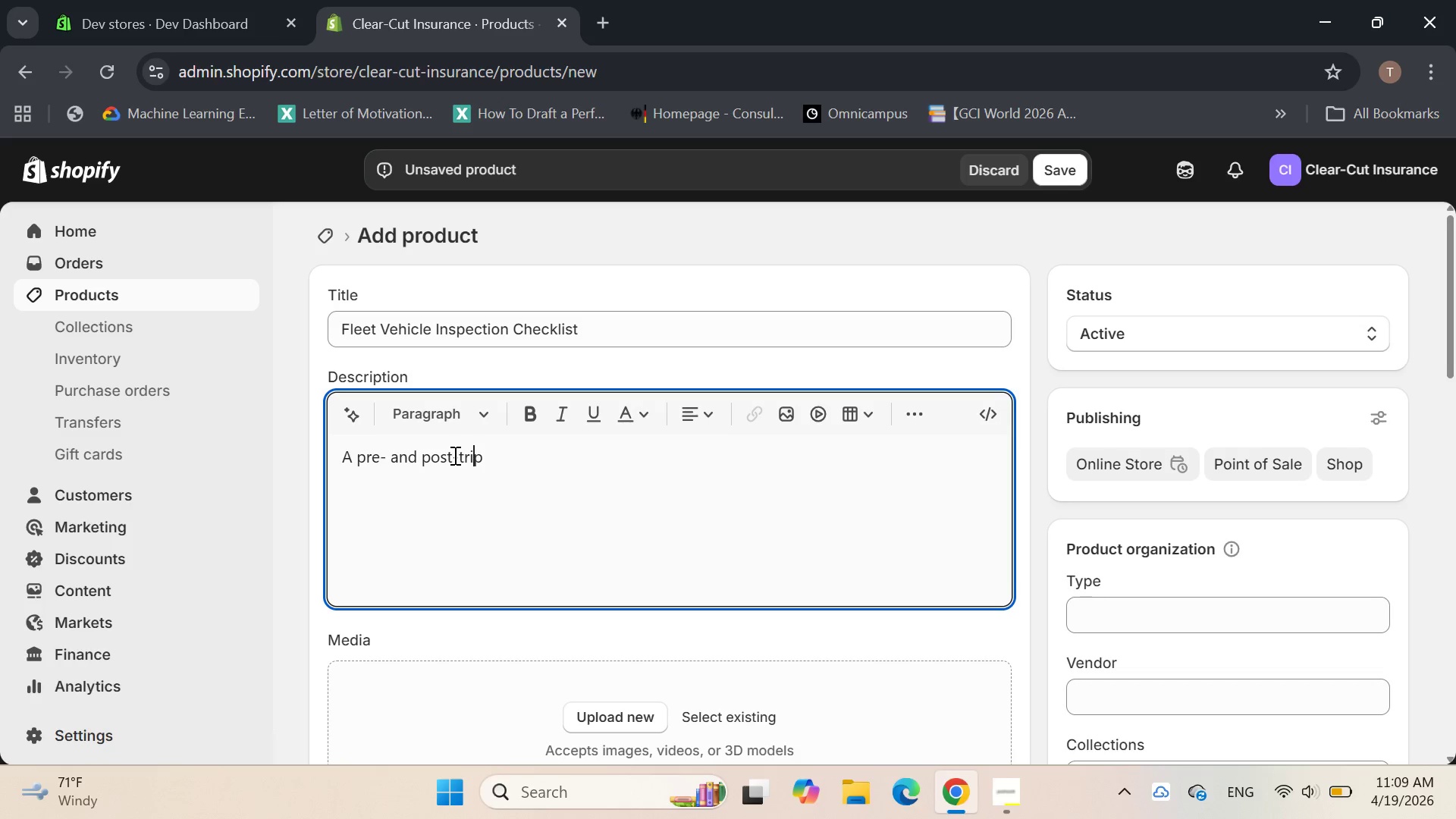 
key(ArrowRight)
 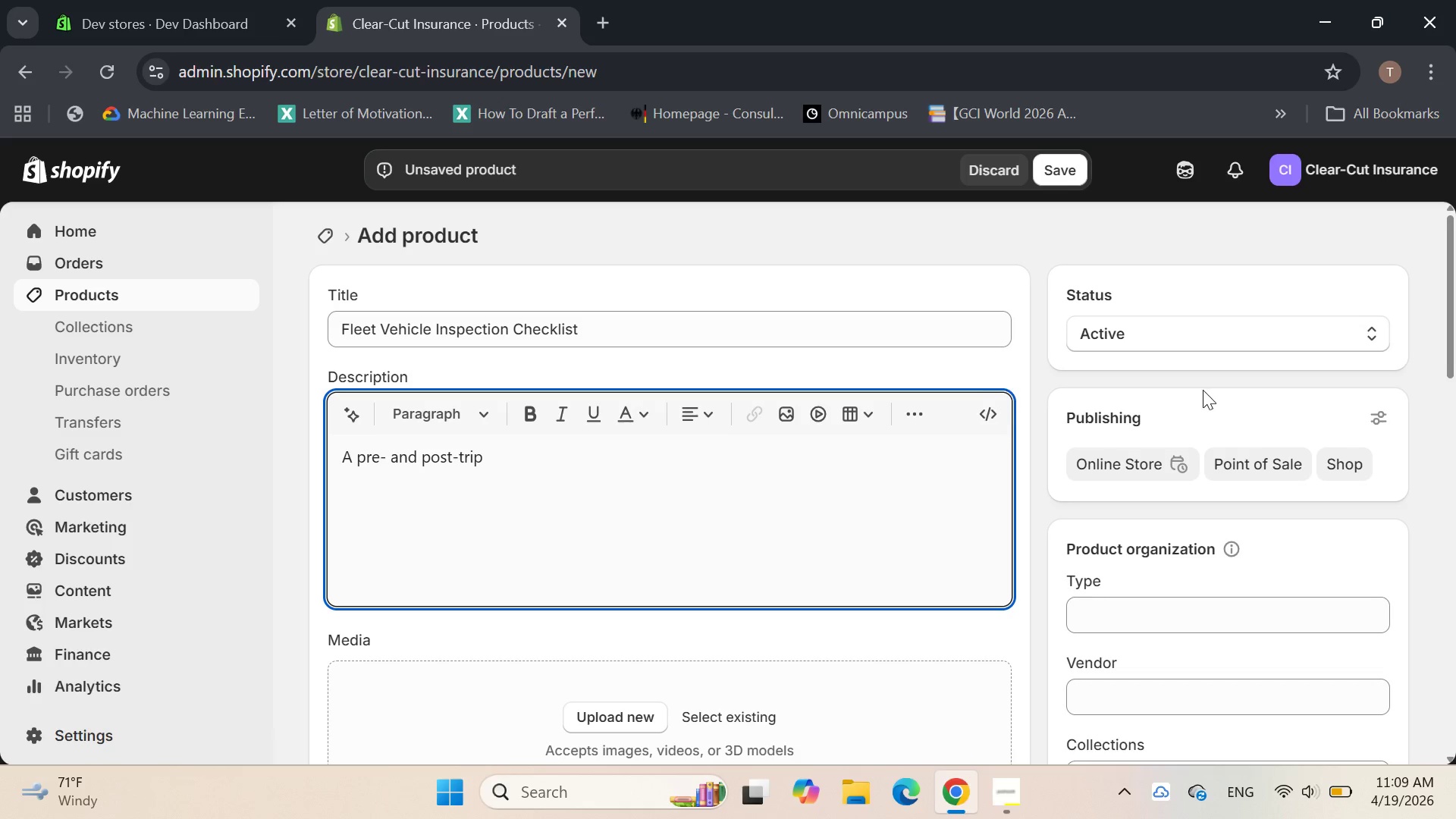 
key(Space)
 